 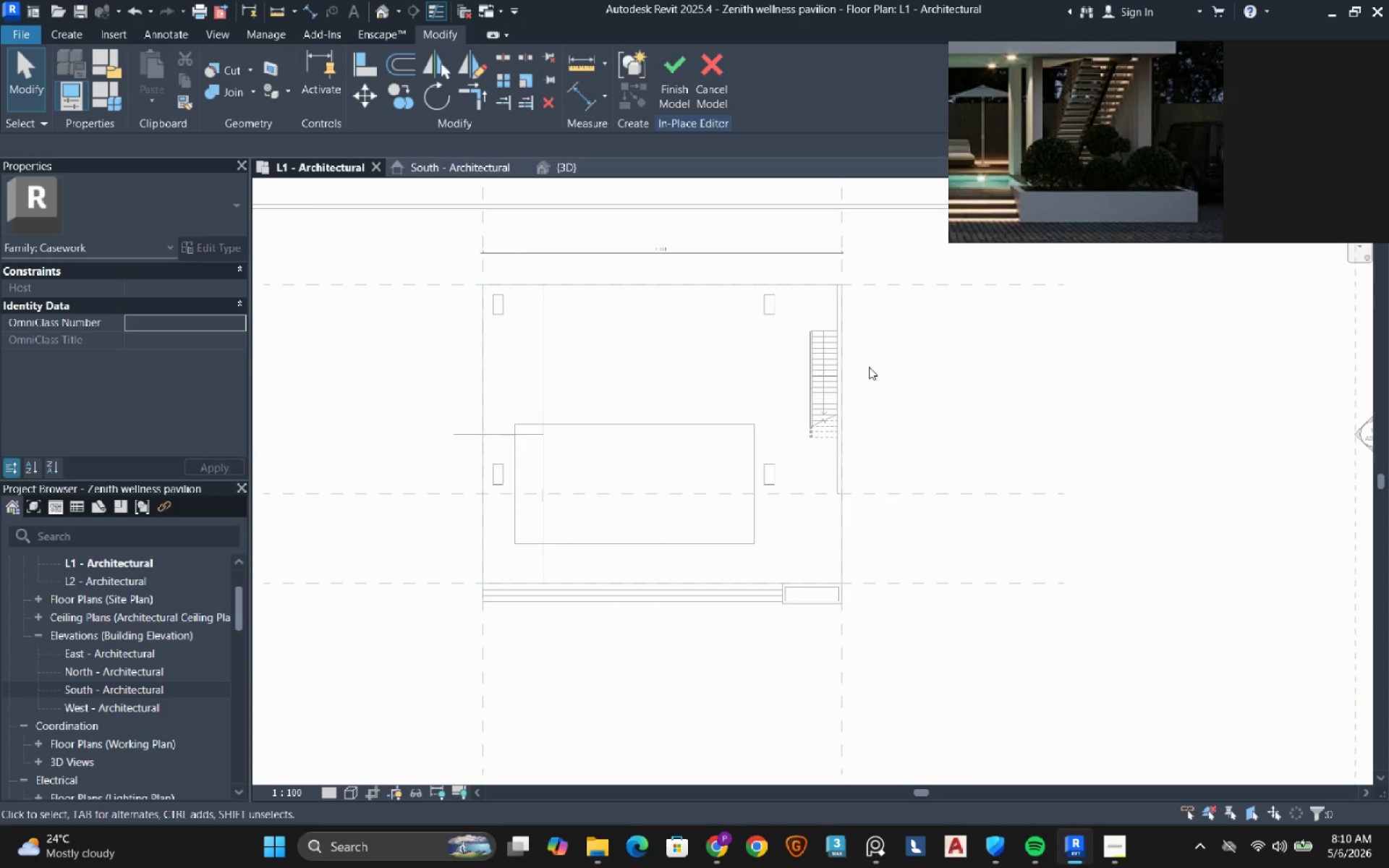 
left_click([675, 83])
 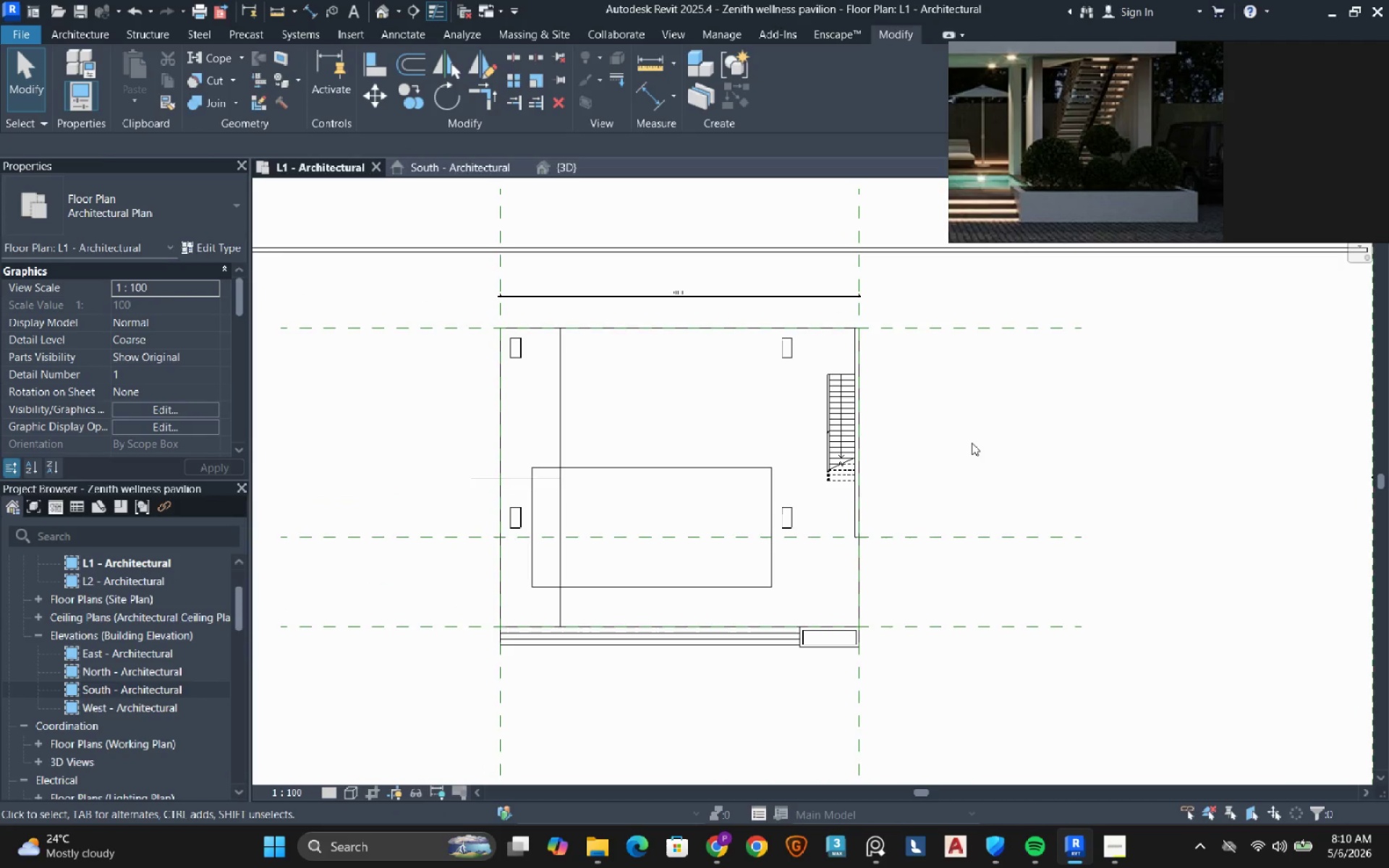 
left_click([972, 443])
 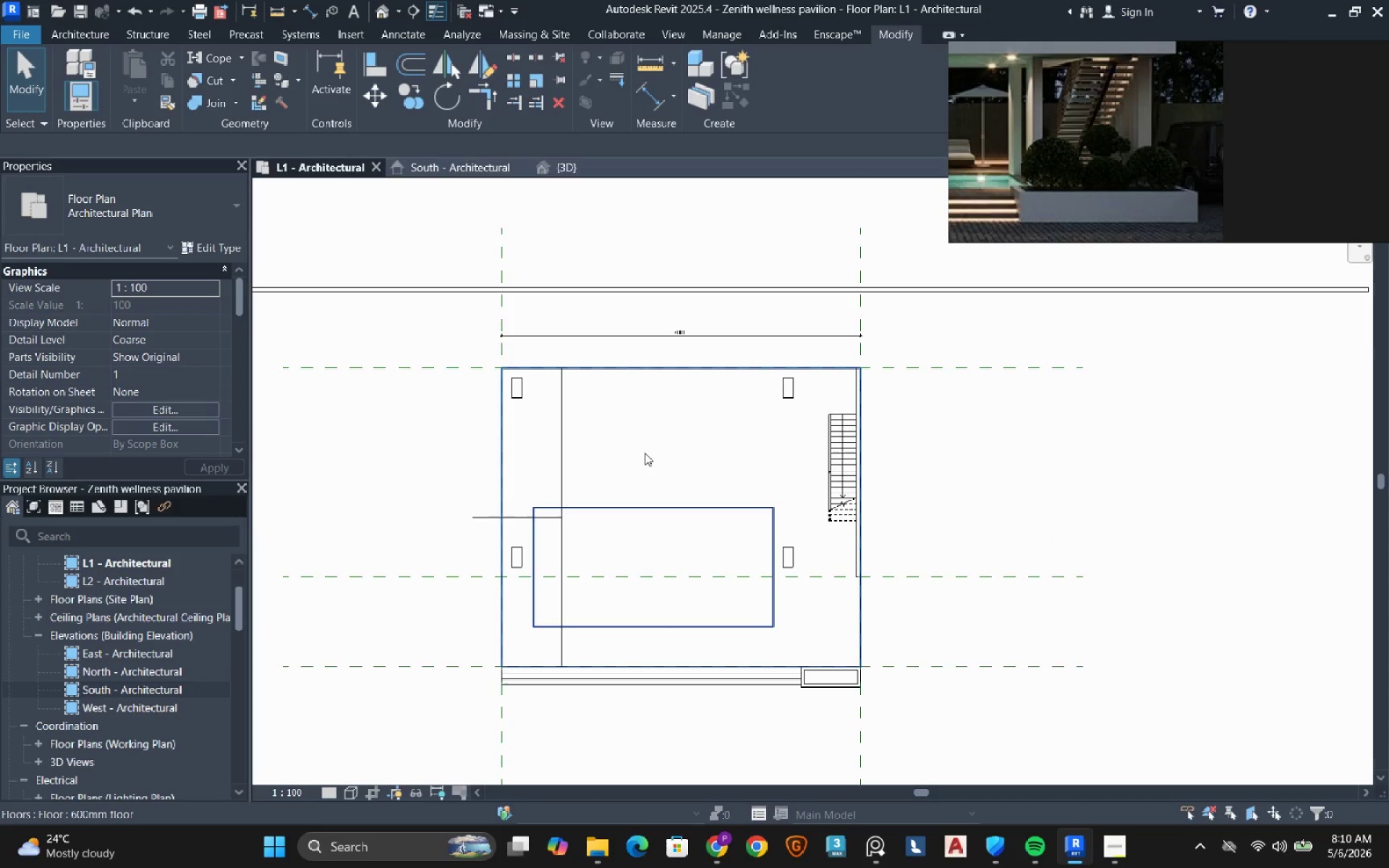 
wait(14.91)
 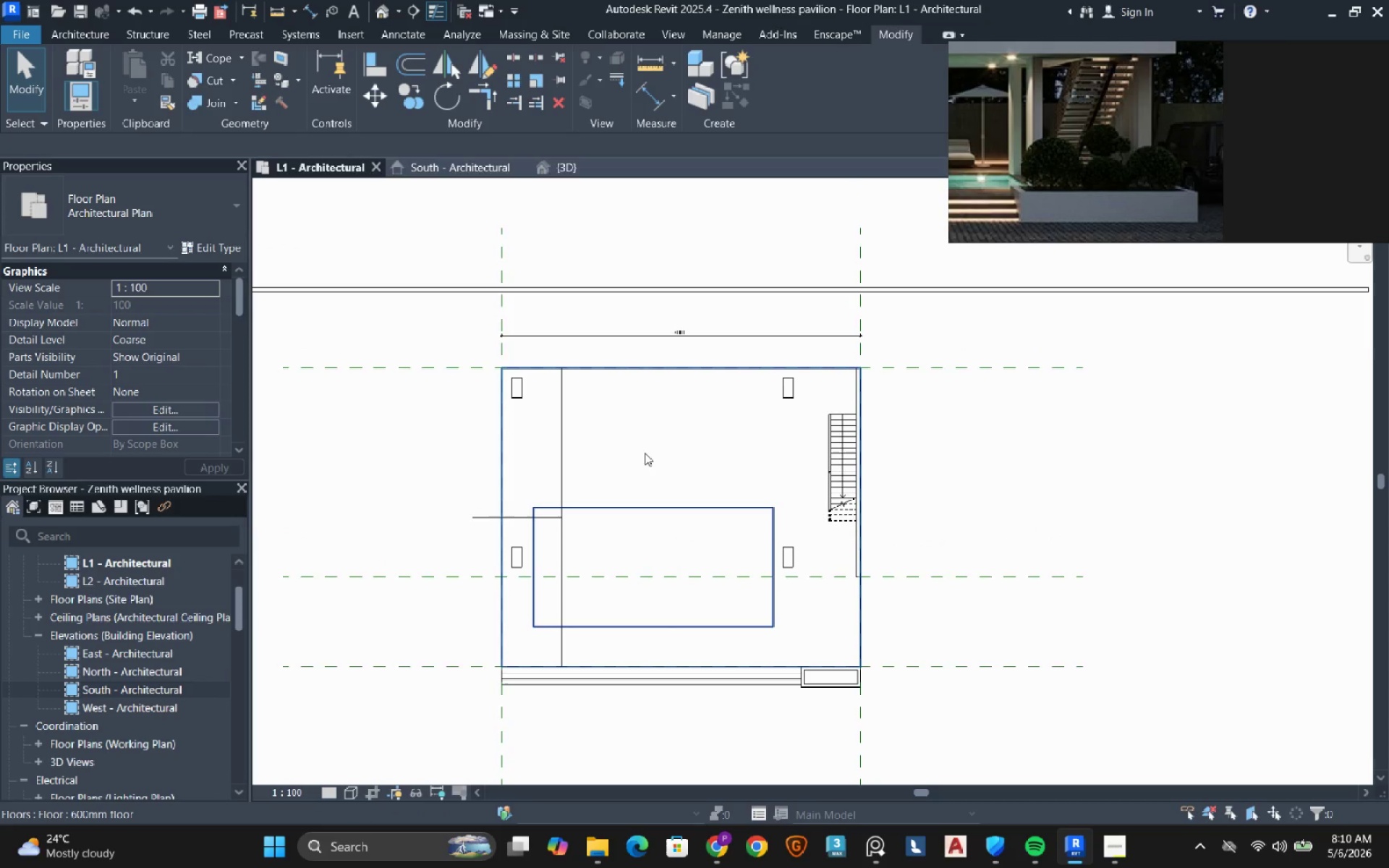 
scroll: coordinate [604, 350], scroll_direction: up, amount: 3.0
 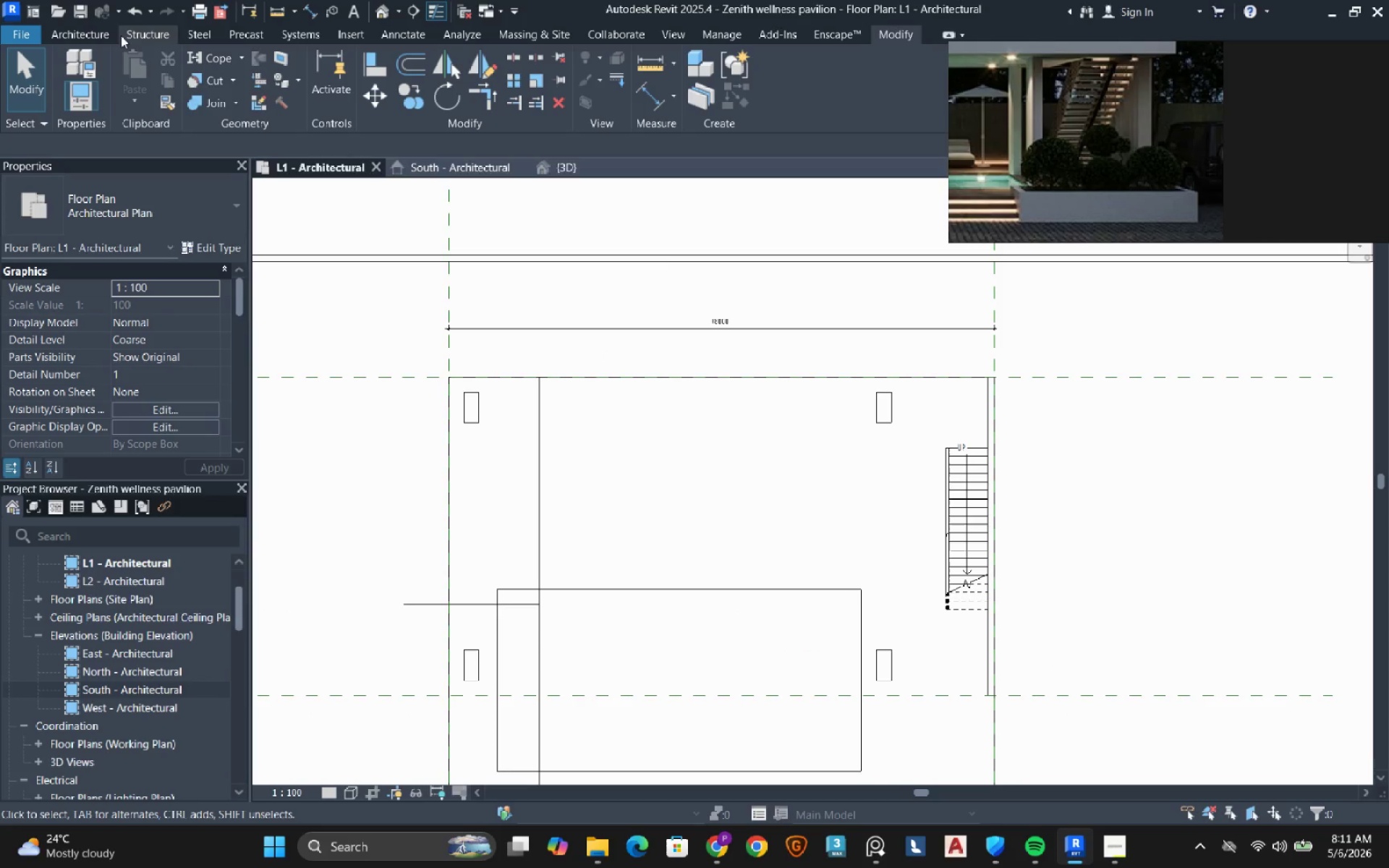 
left_click([78, 38])
 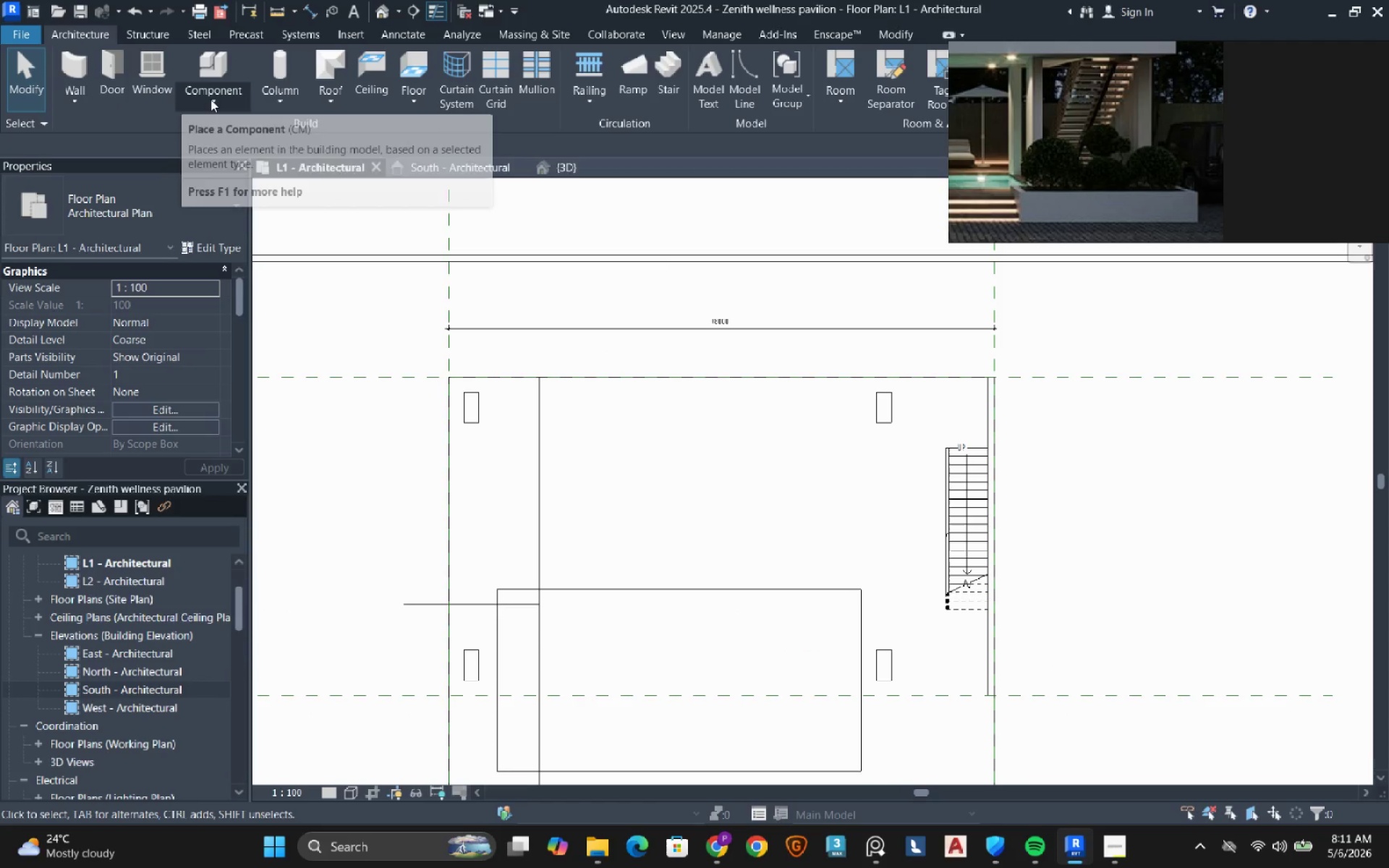 
left_click([211, 99])
 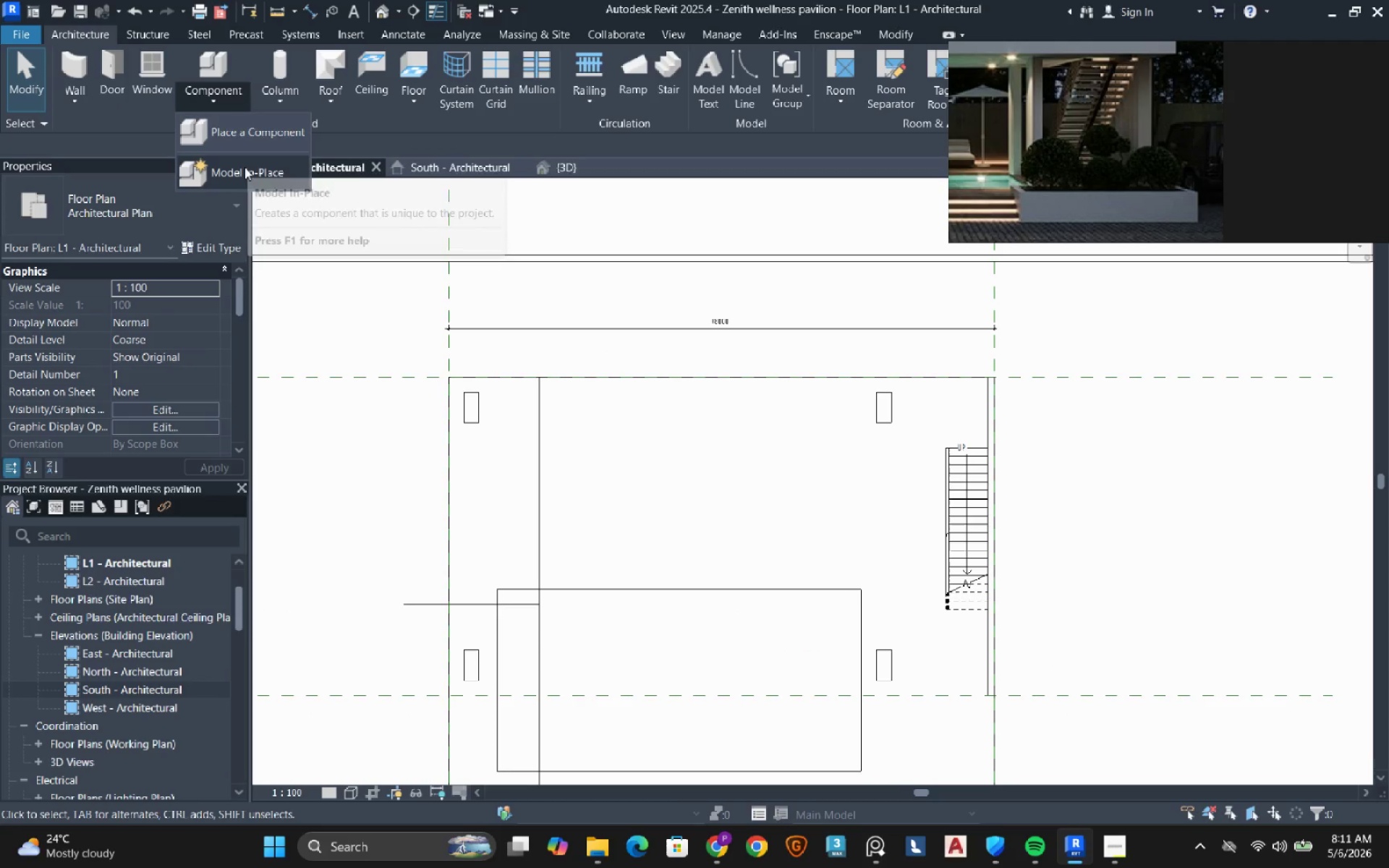 
double_click([245, 167])
 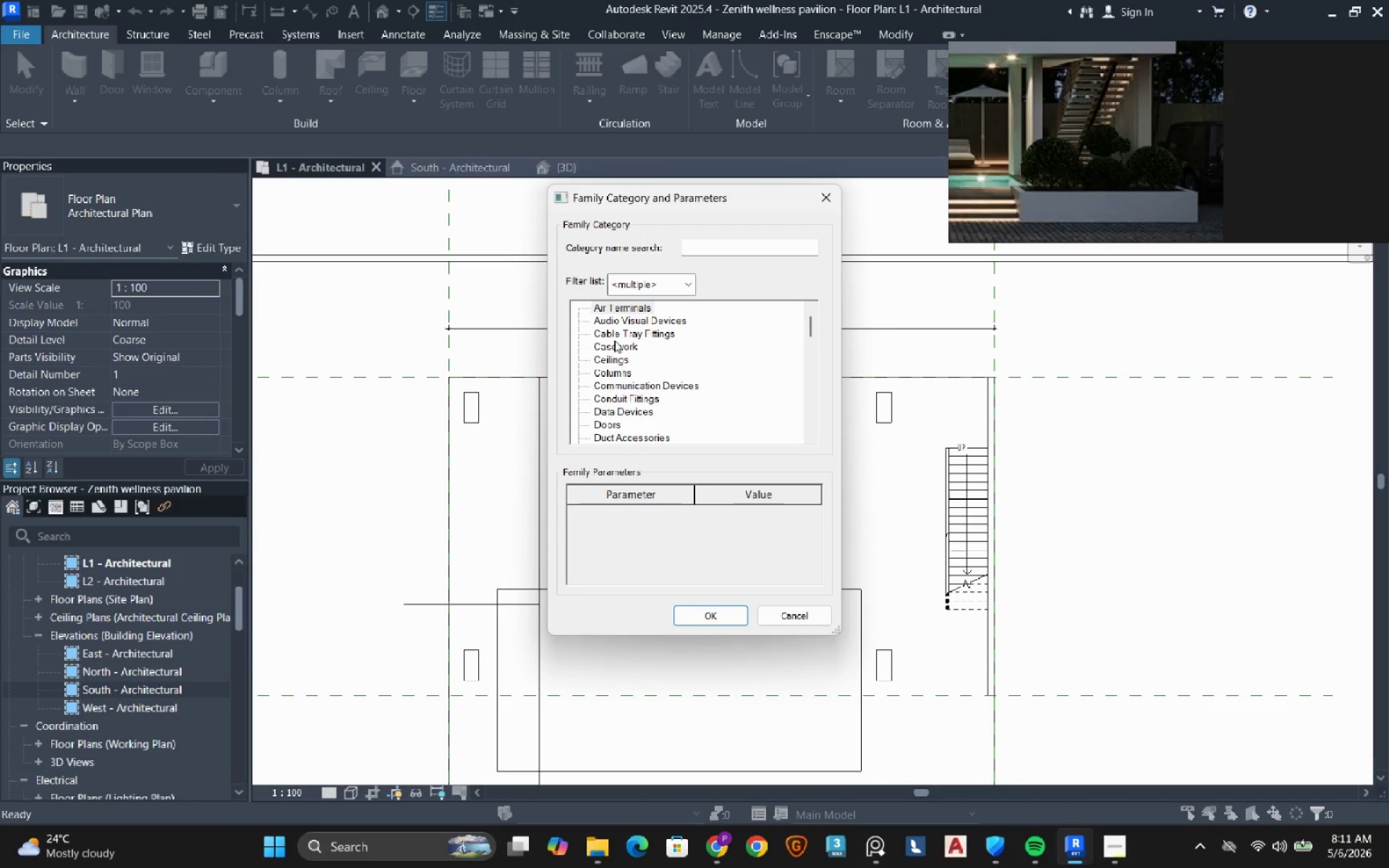 
left_click([613, 339])
 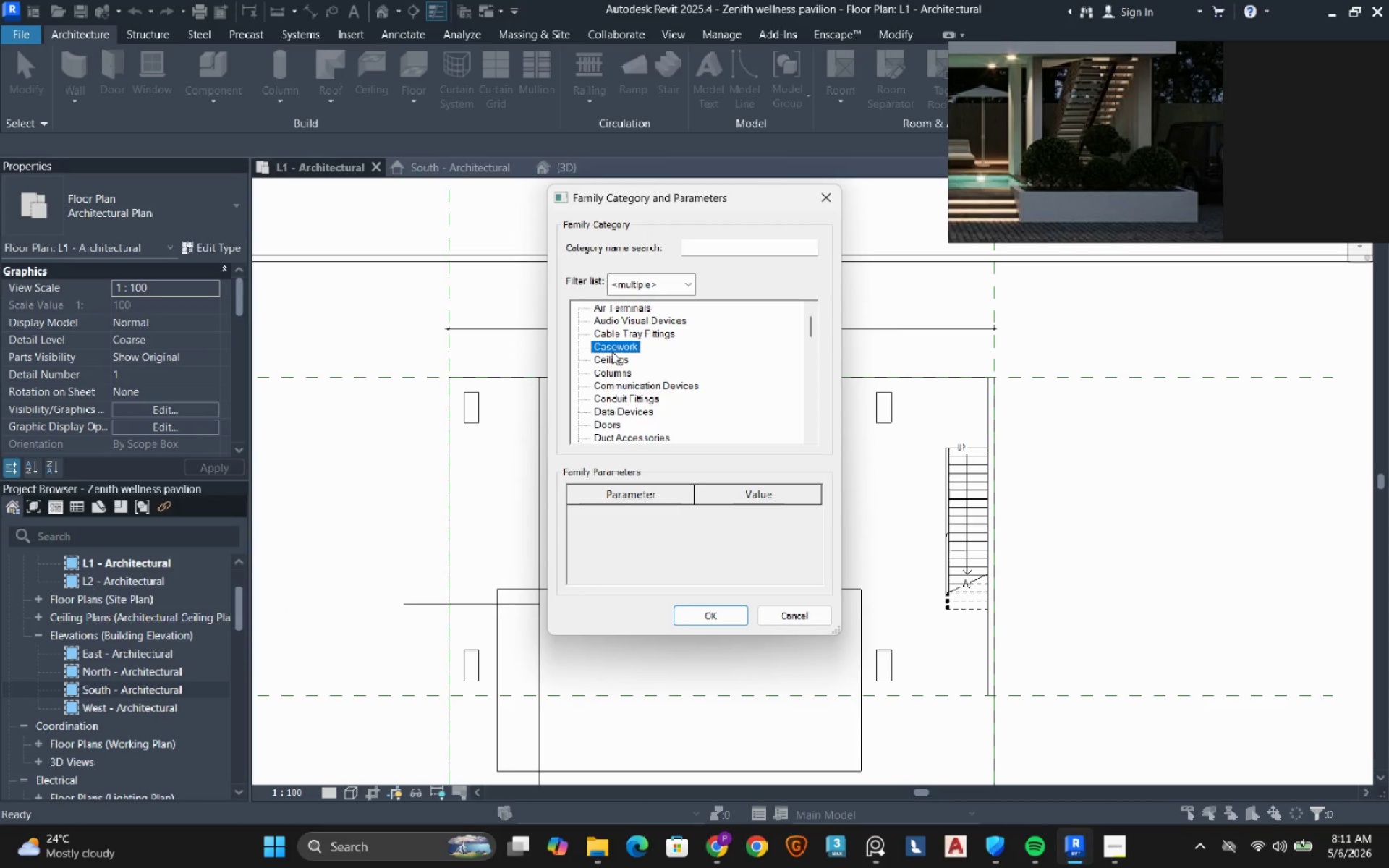 
double_click([612, 352])
 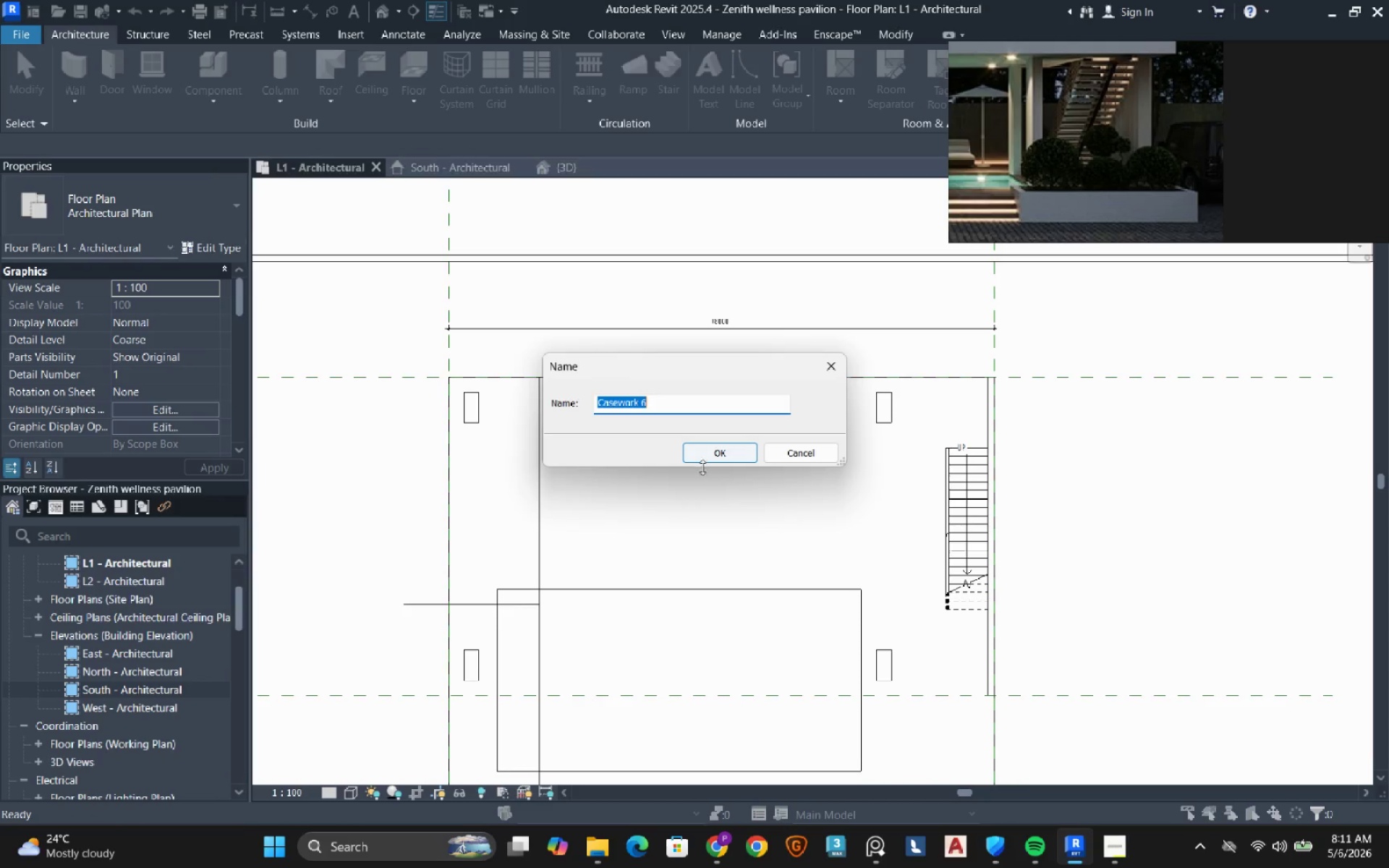 
left_click([714, 462])
 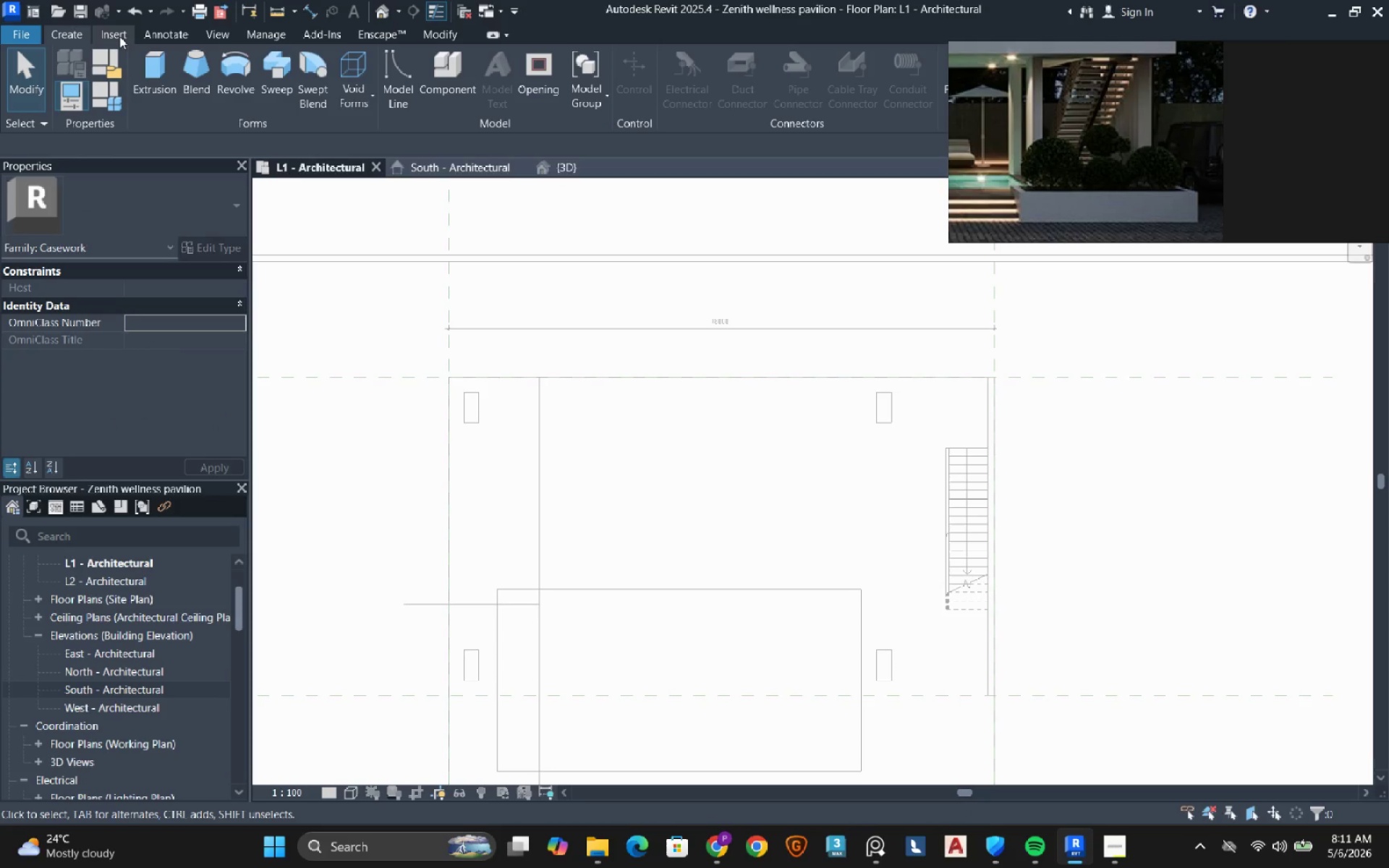 
left_click([151, 80])
 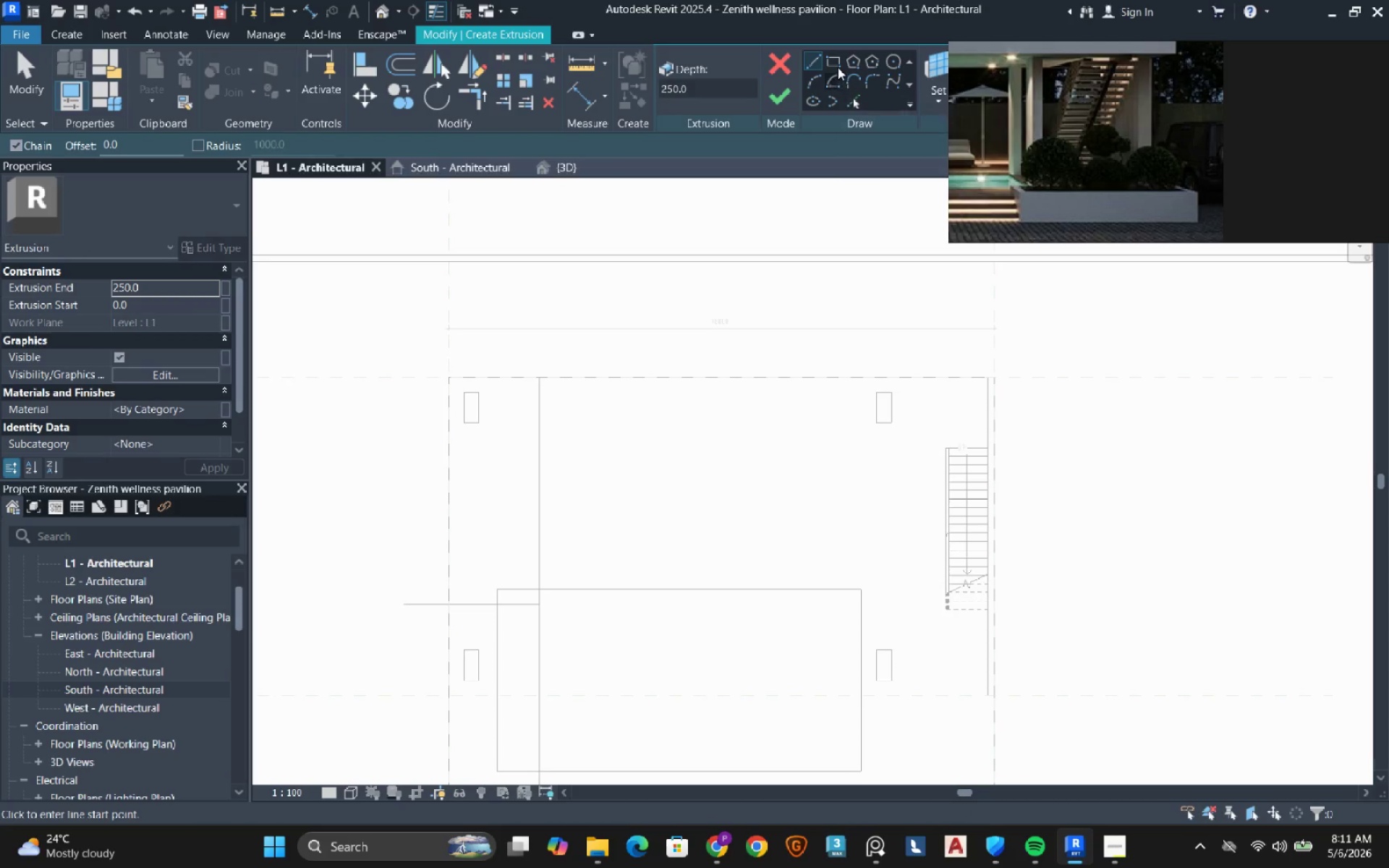 
left_click([838, 63])
 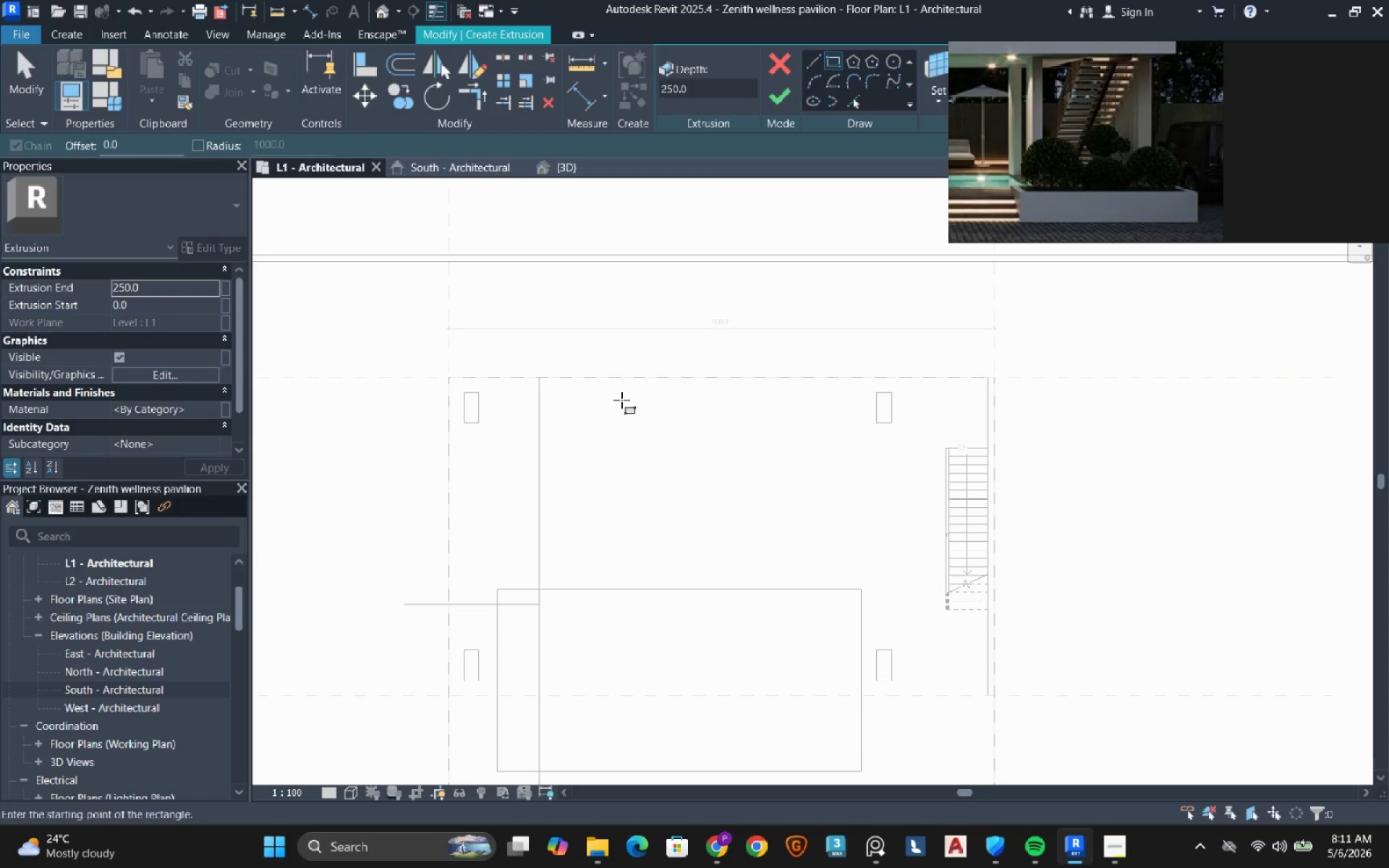 
scroll: coordinate [428, 373], scroll_direction: up, amount: 6.0
 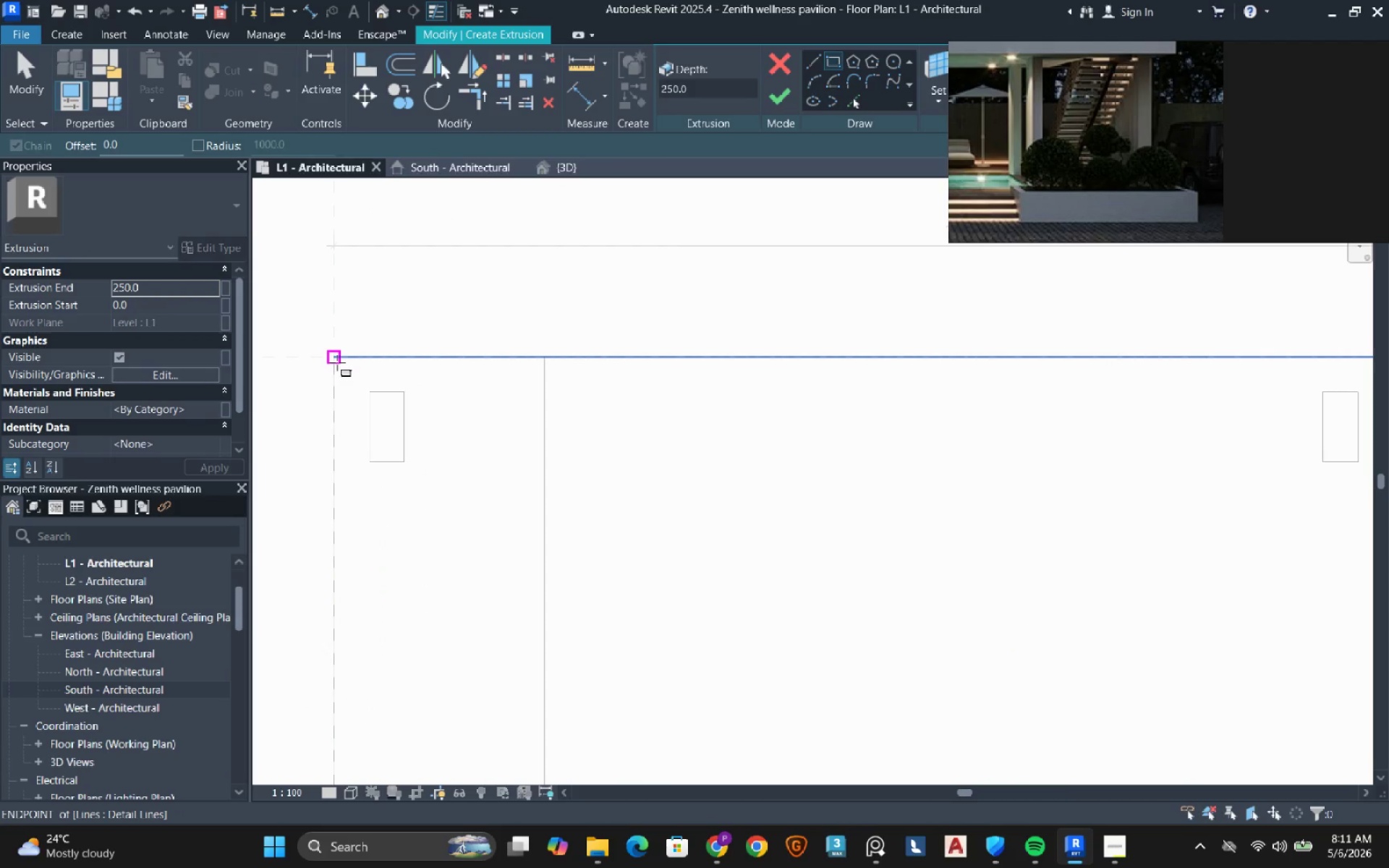 
left_click([337, 362])
 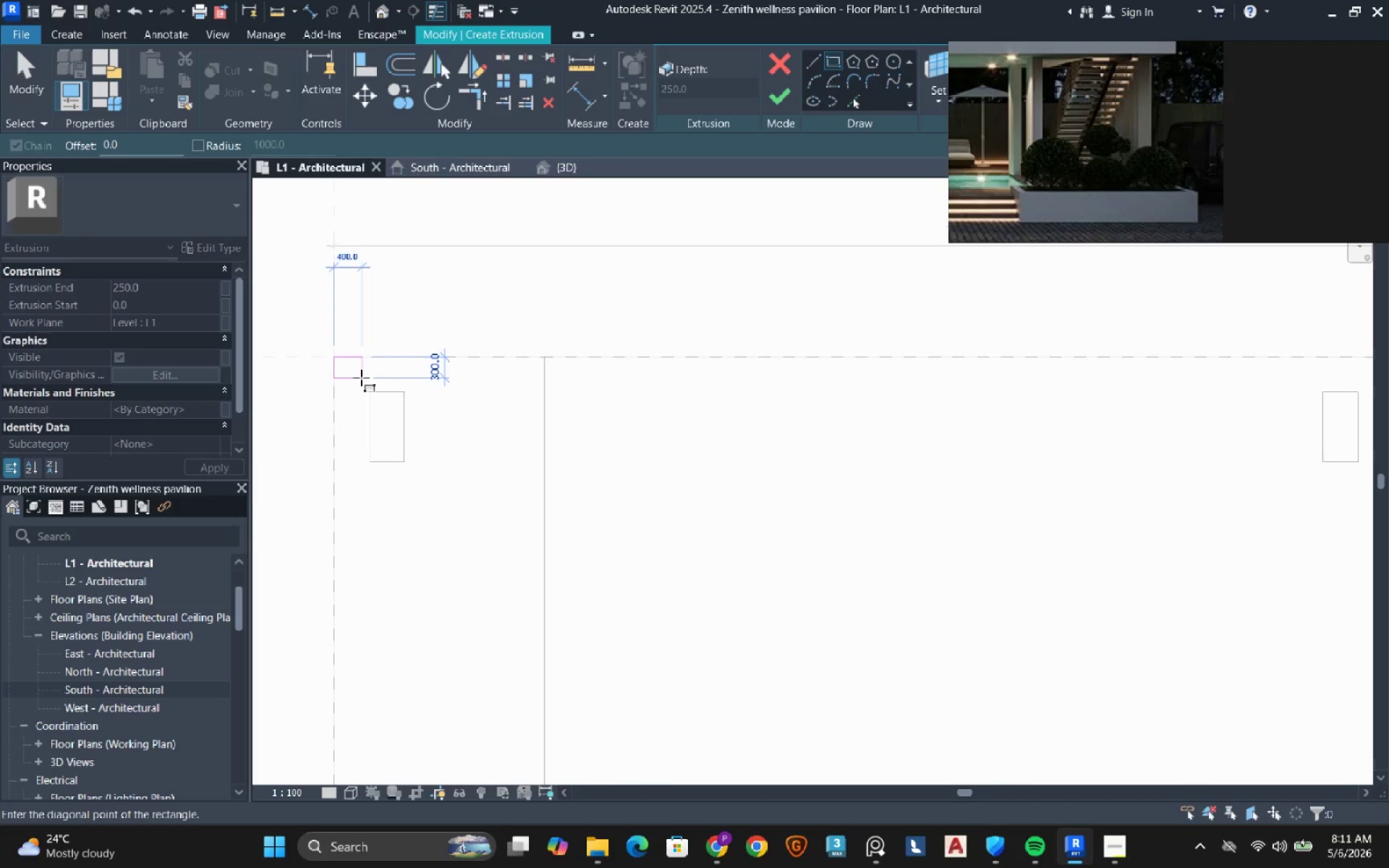 
left_click([361, 378])
 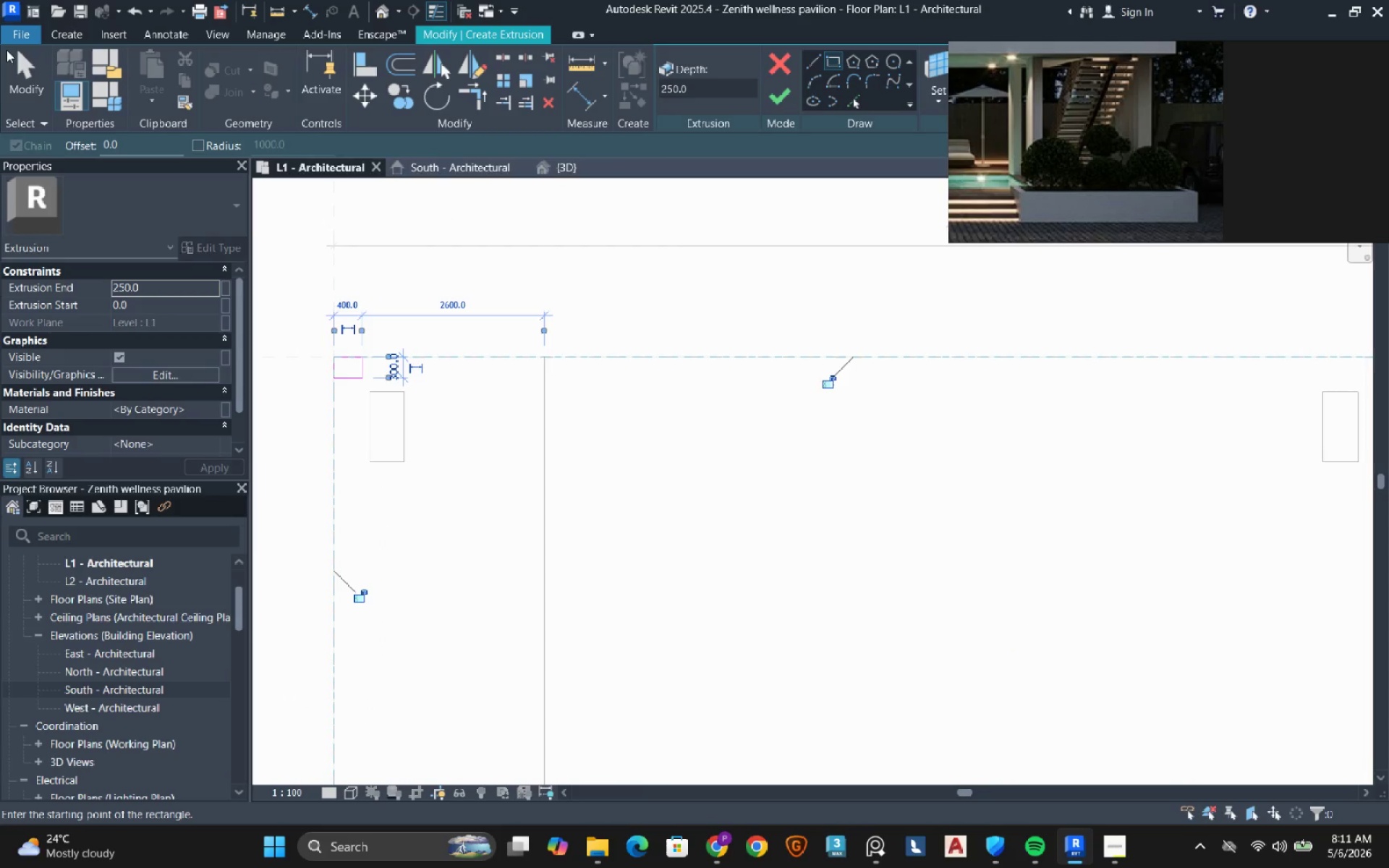 
left_click([14, 78])
 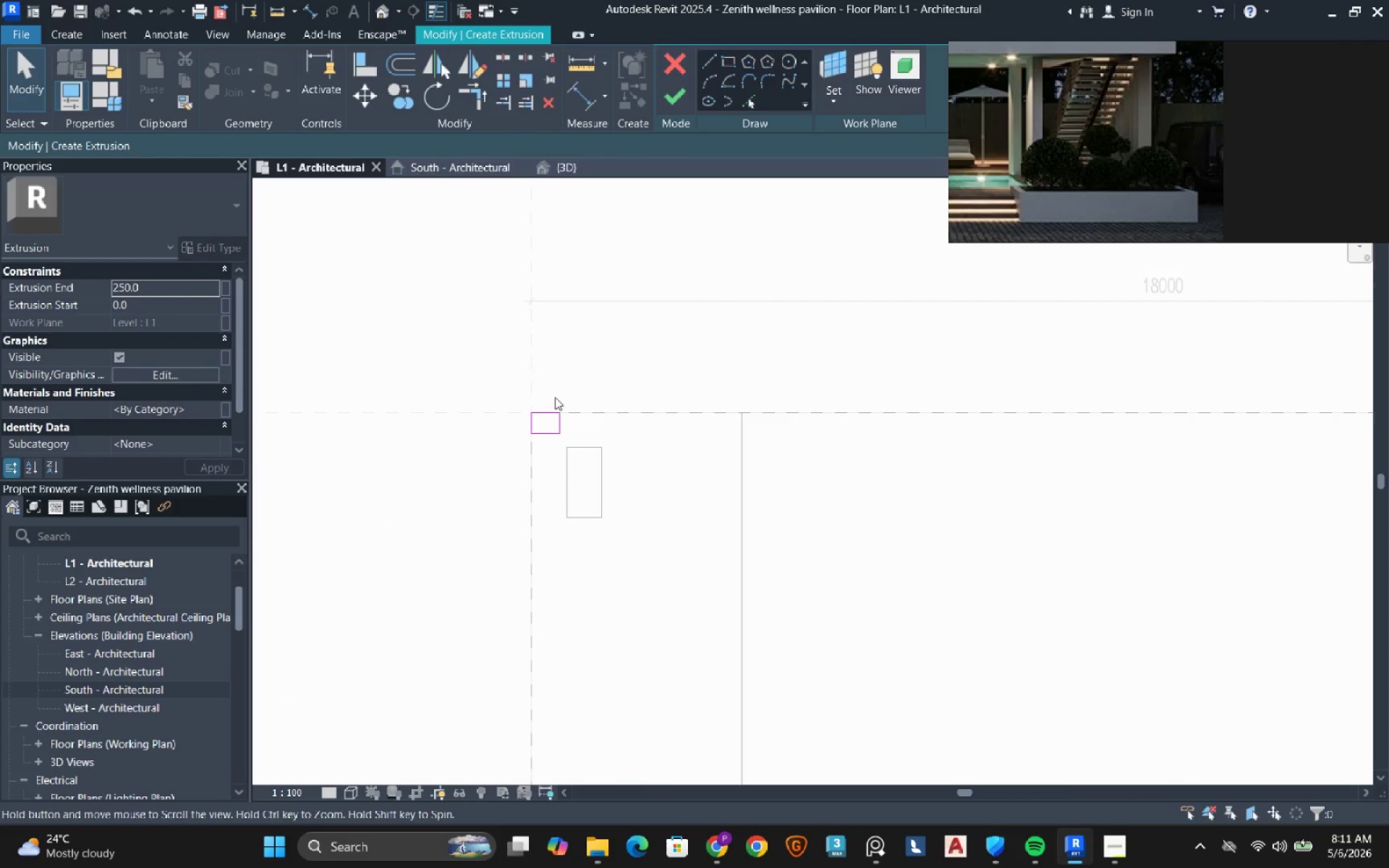 
left_click([557, 436])
 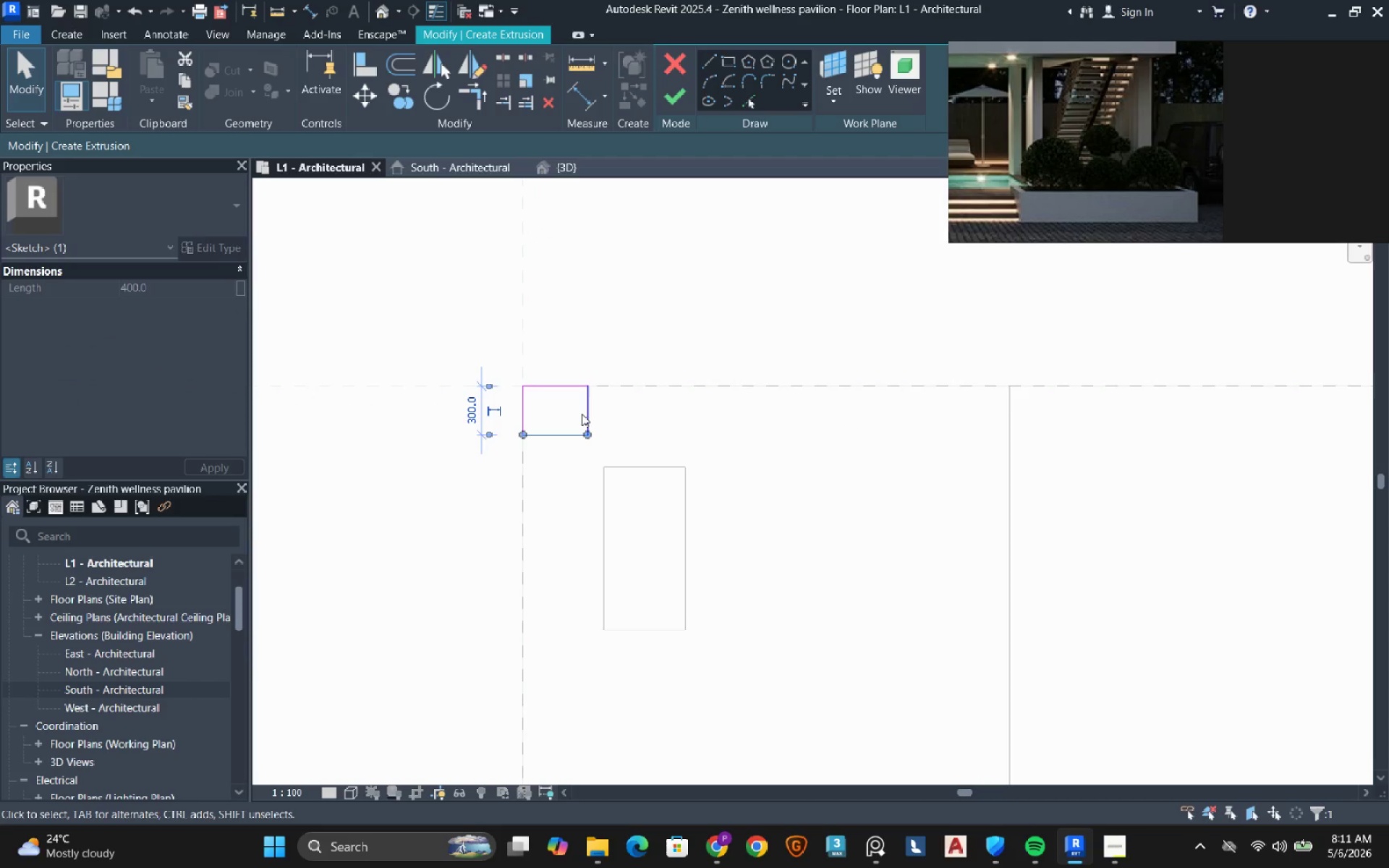 
scroll: coordinate [557, 436], scroll_direction: up, amount: 6.0
 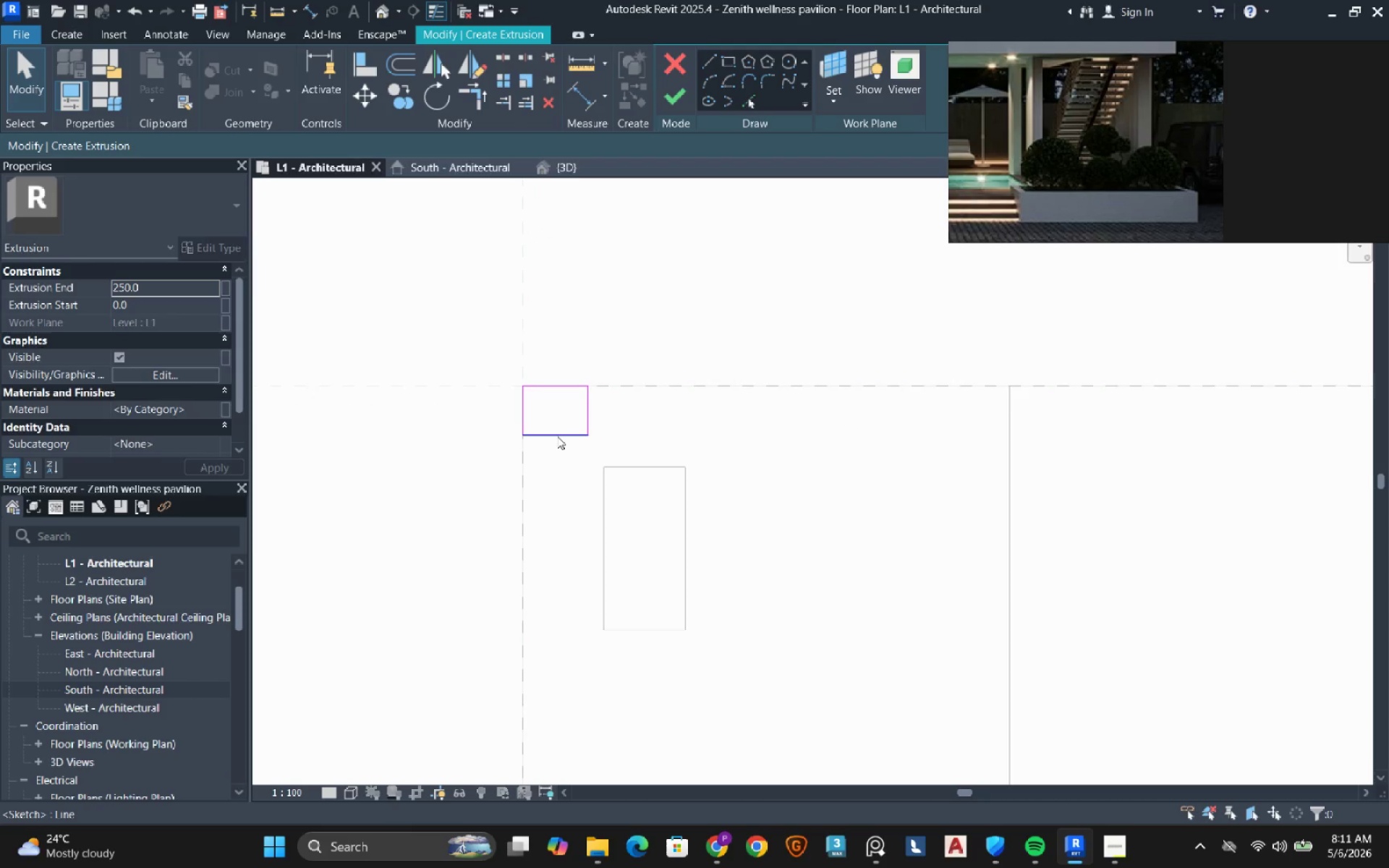 
left_click([583, 414])
 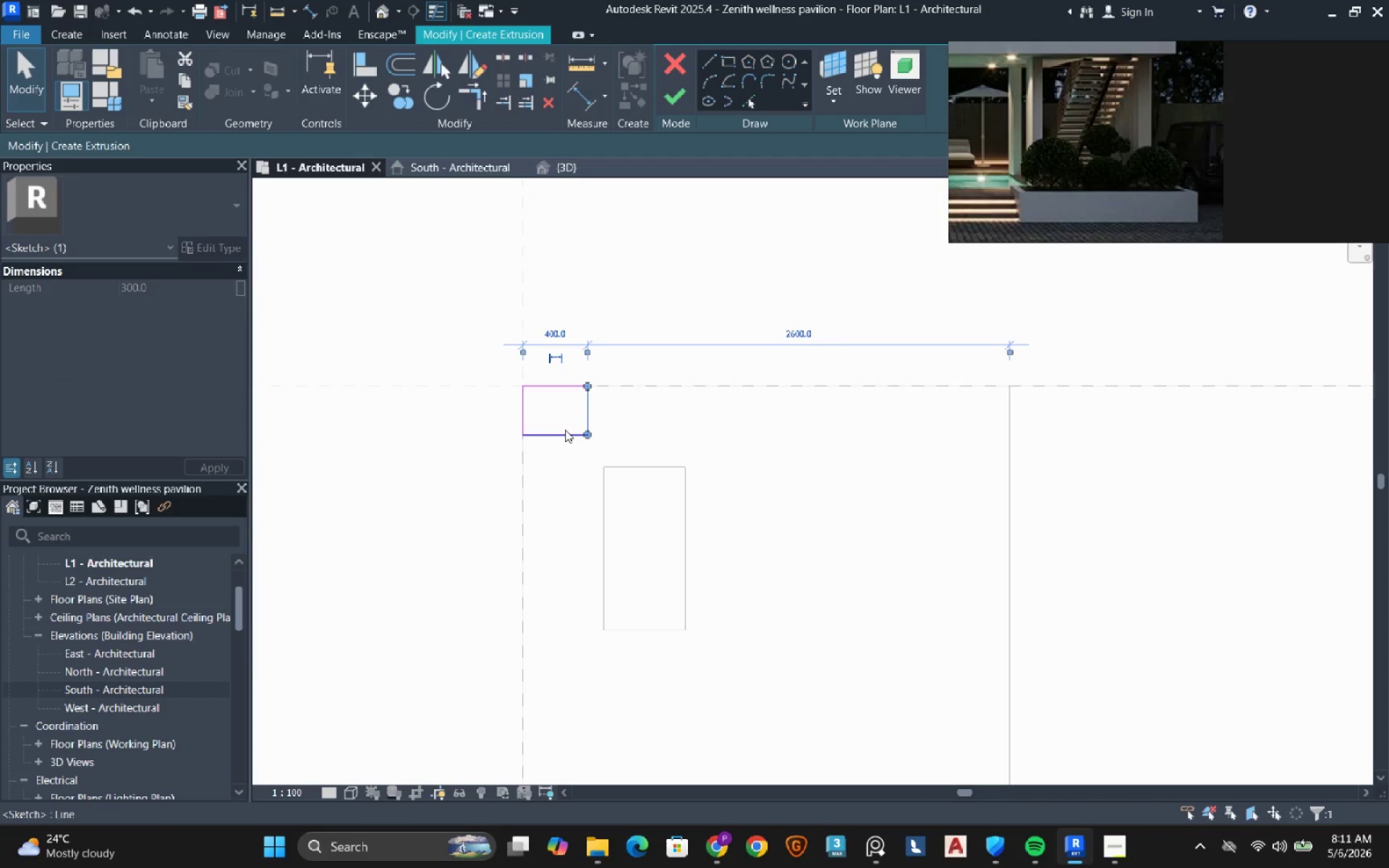 
left_click([565, 430])
 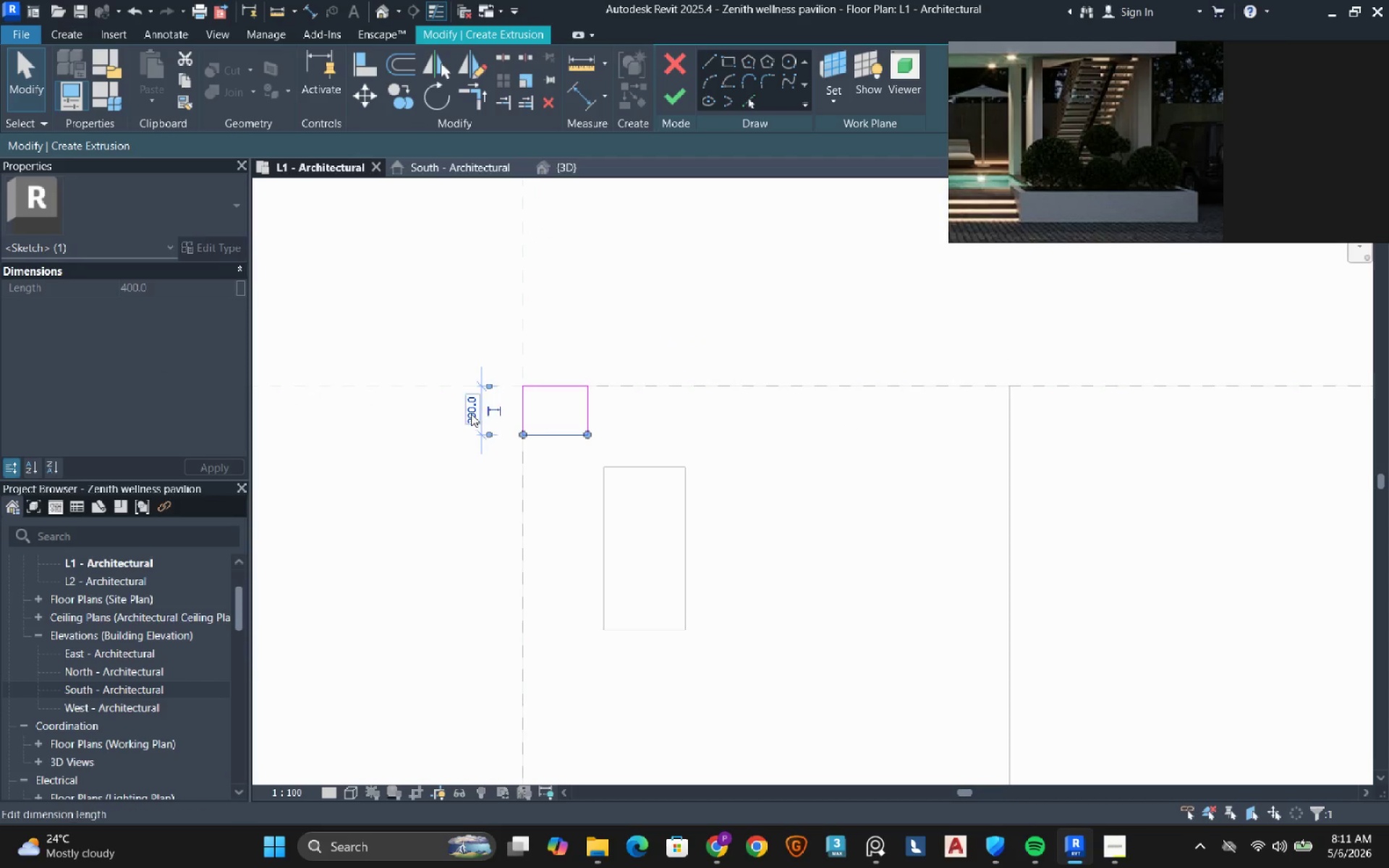 
left_click([471, 414])
 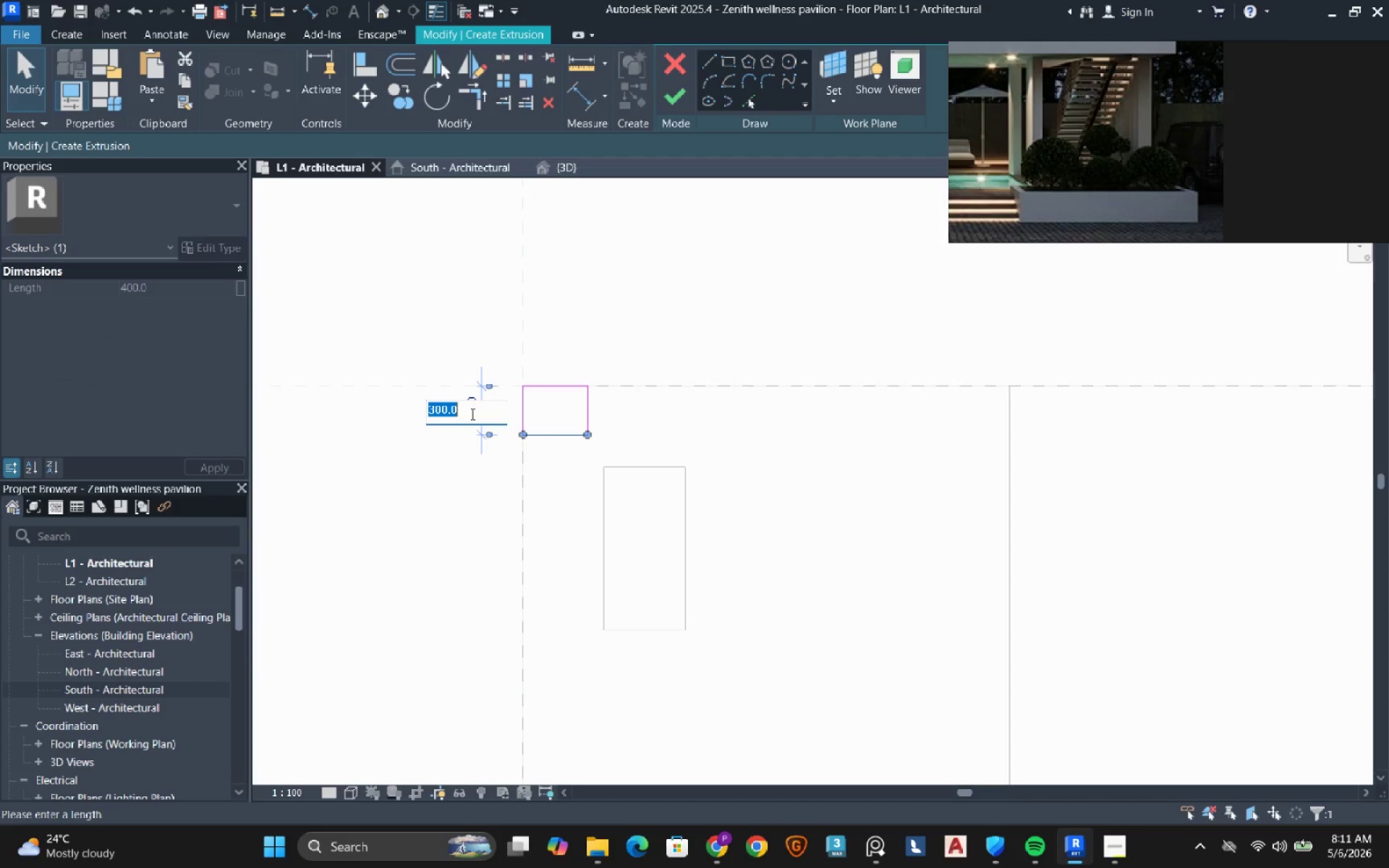 
key(Numpad1)
 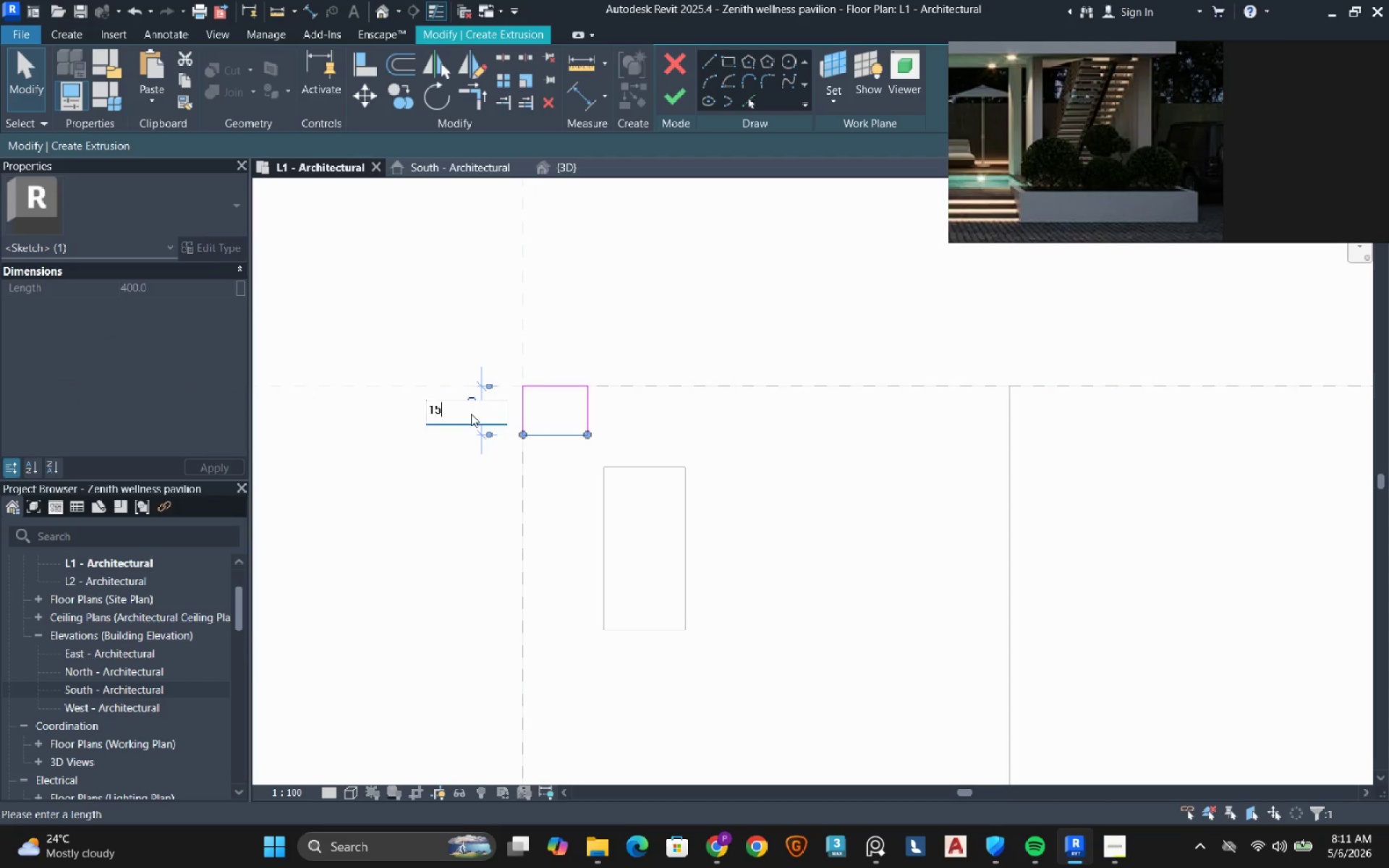 
key(Numpad5)
 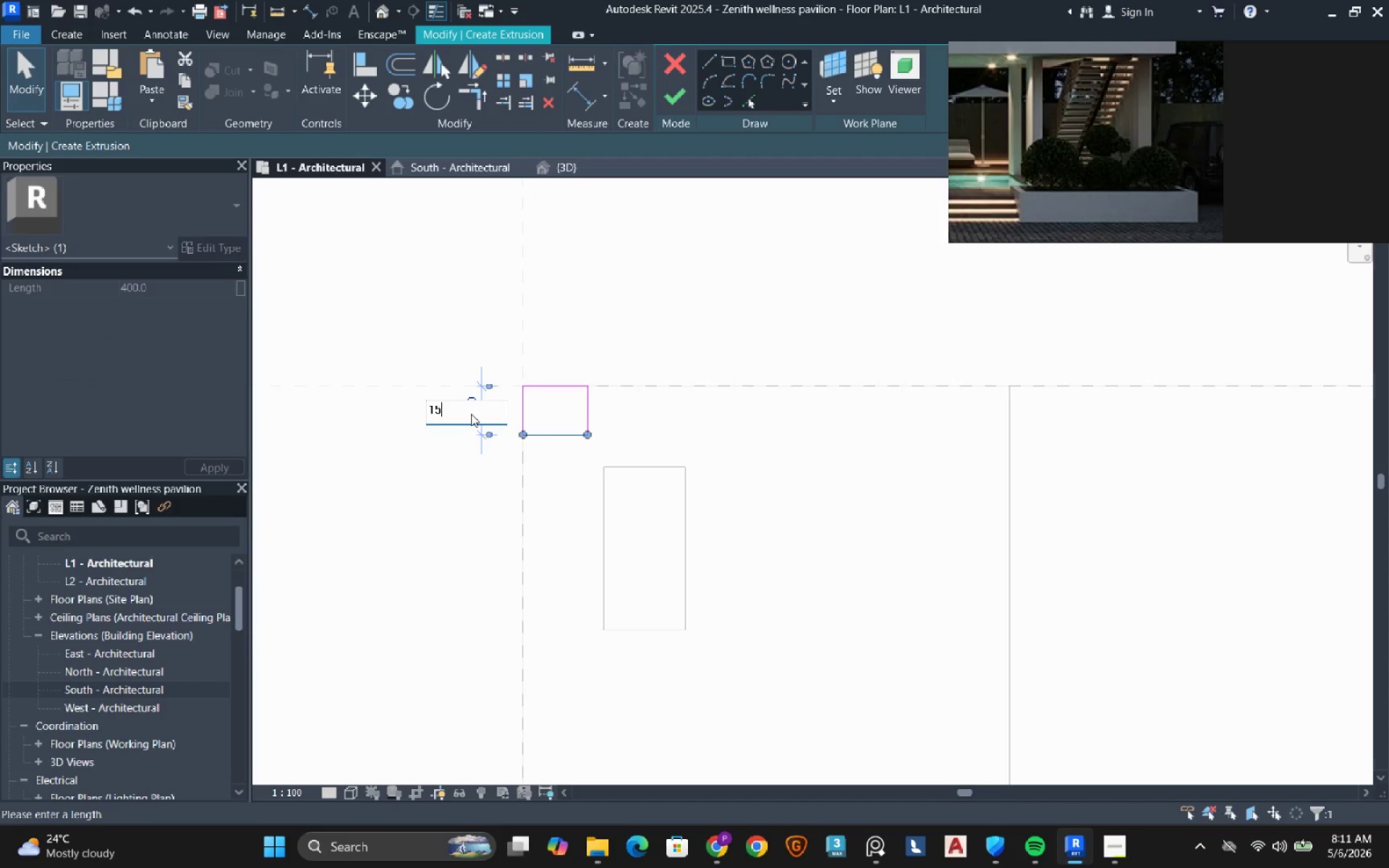 
key(Numpad0)
 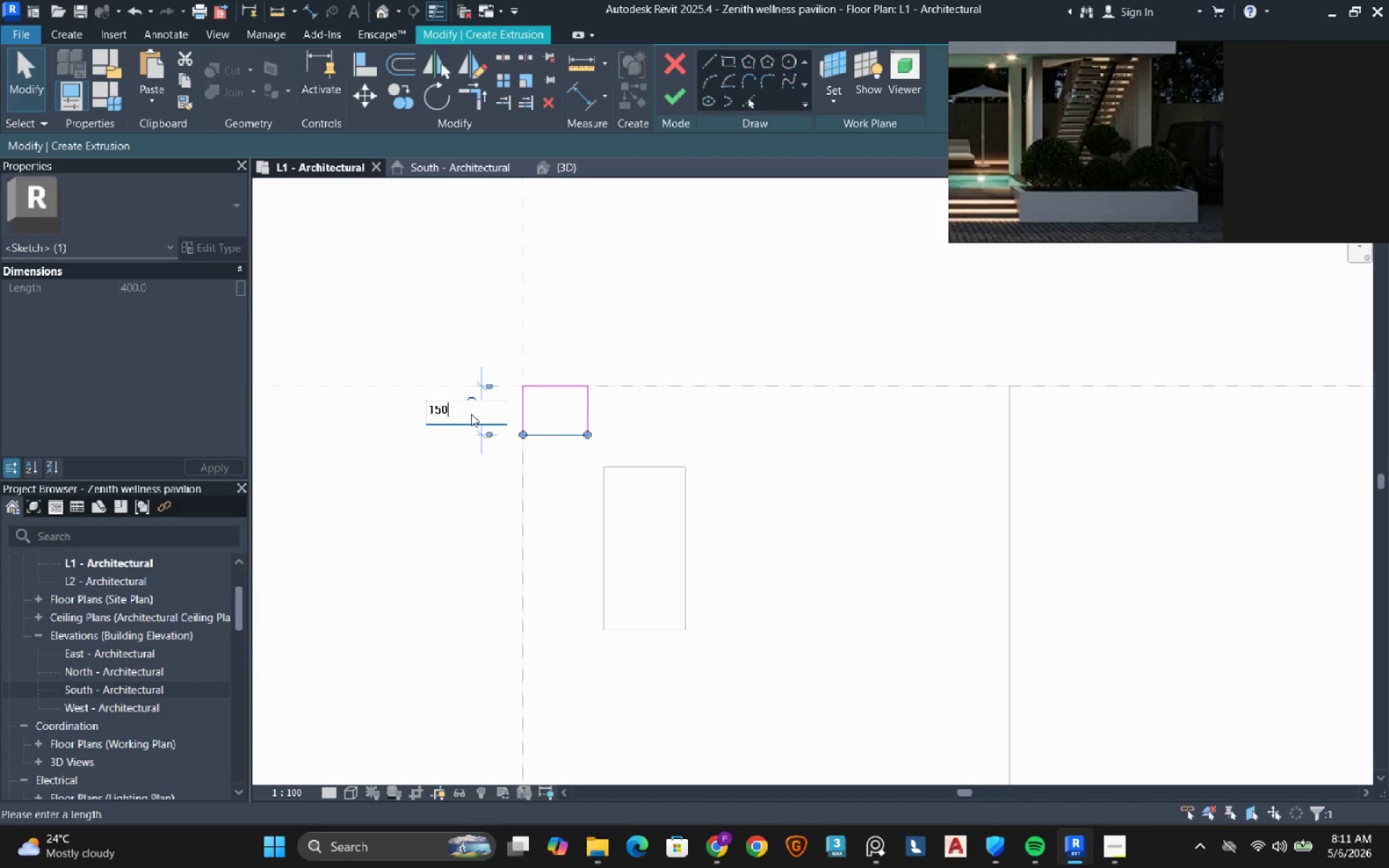 
key(NumpadEnter)
 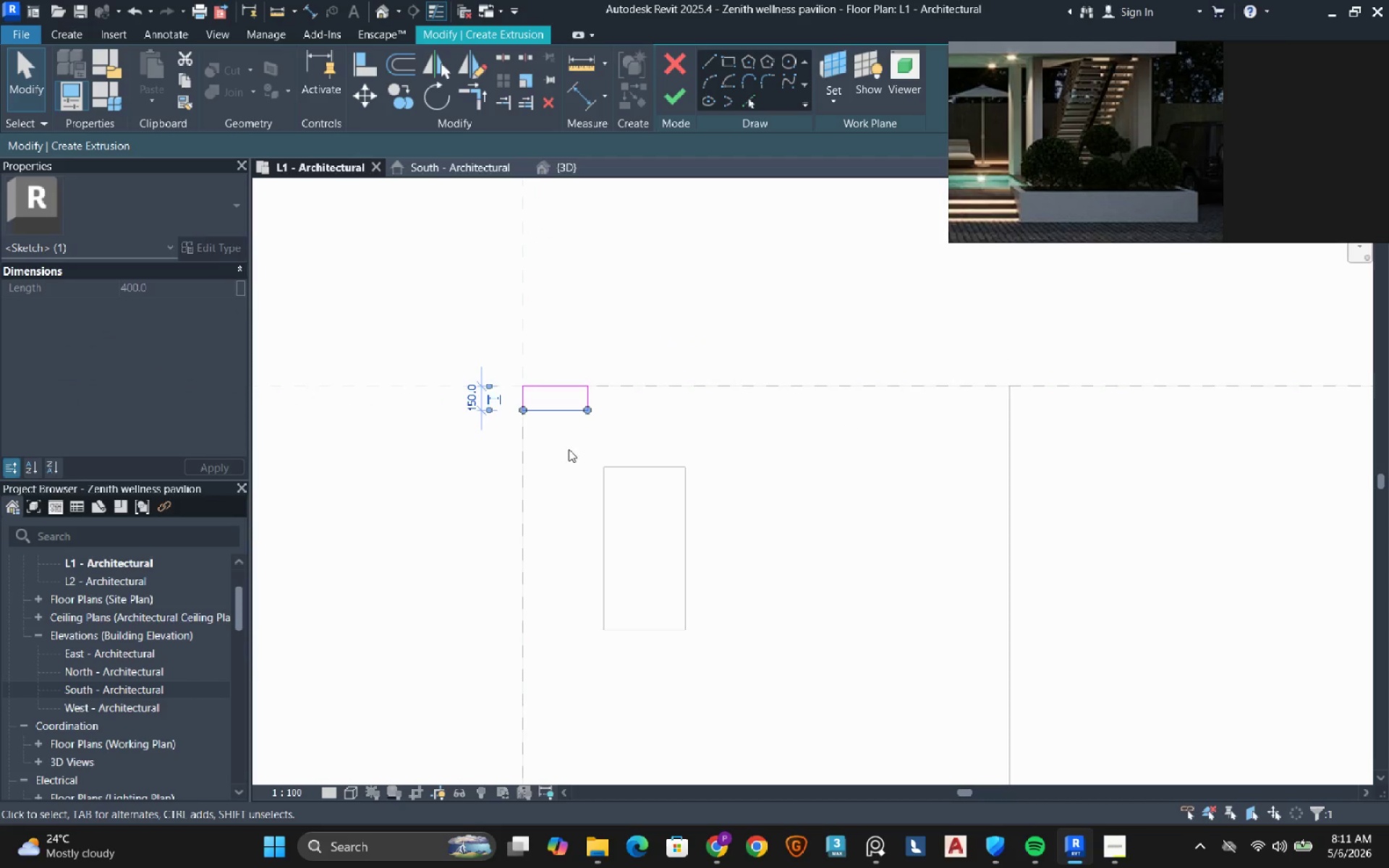 
left_click([570, 450])
 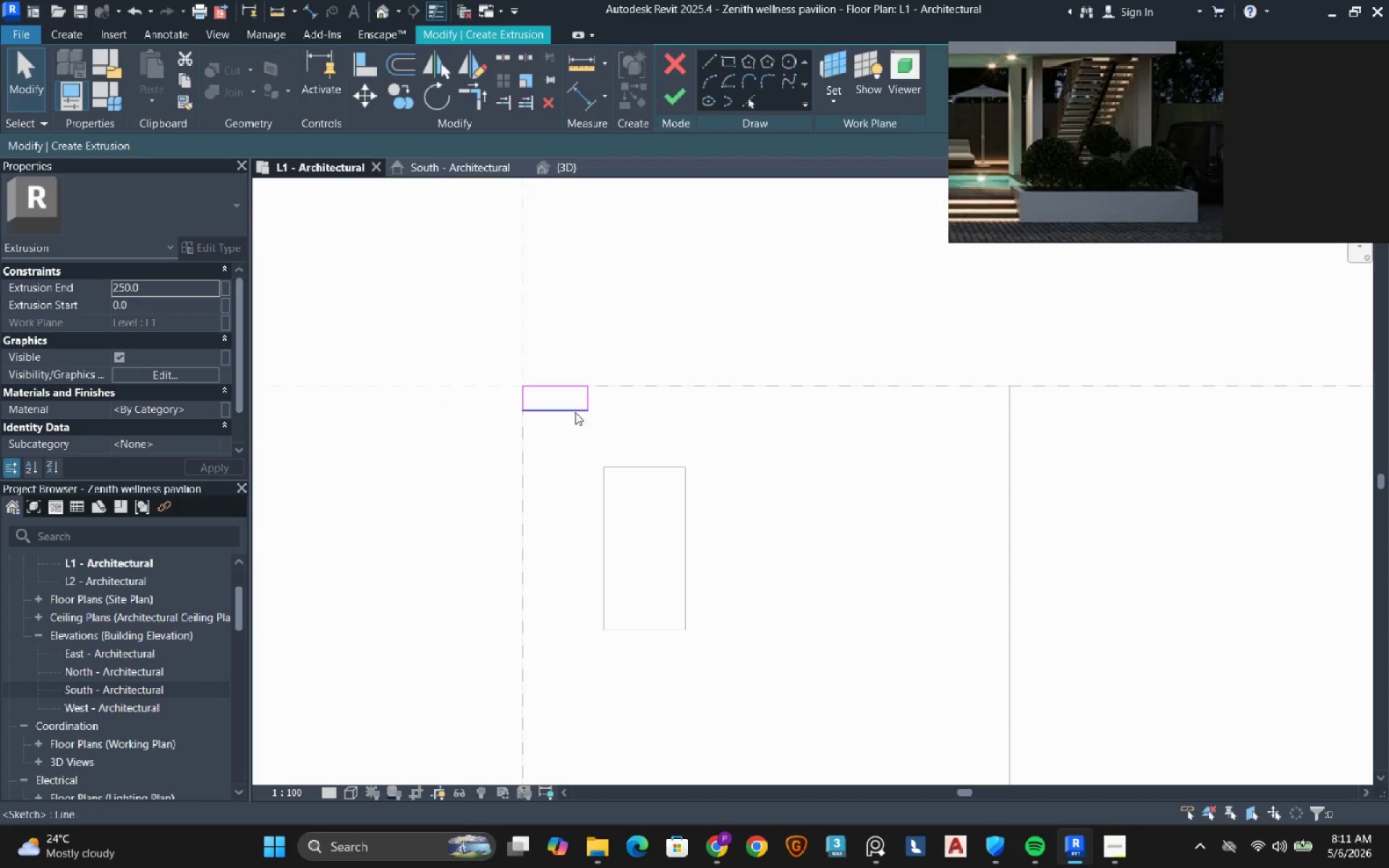 
mouse_move([569, 406])
 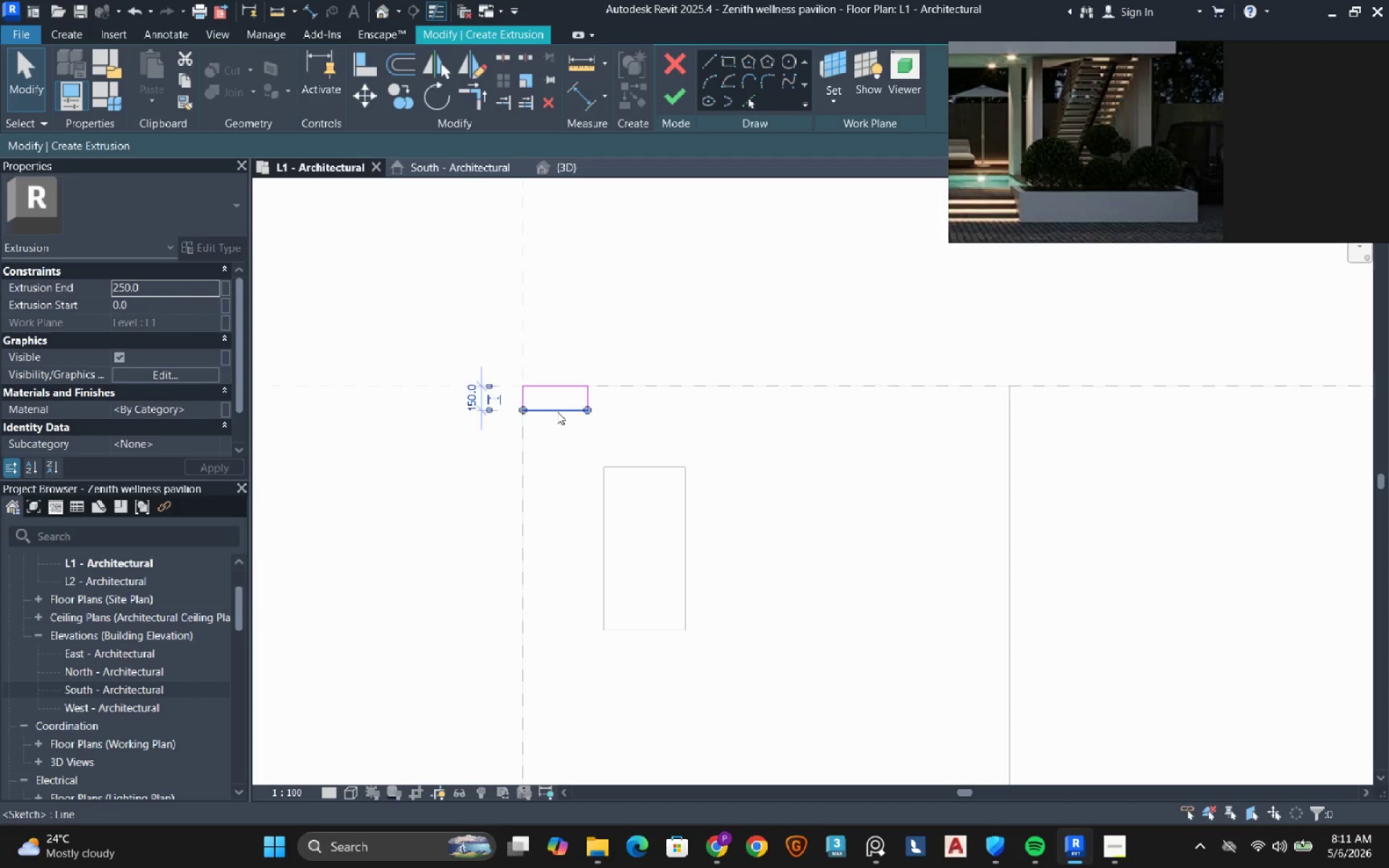 
left_click([557, 412])
 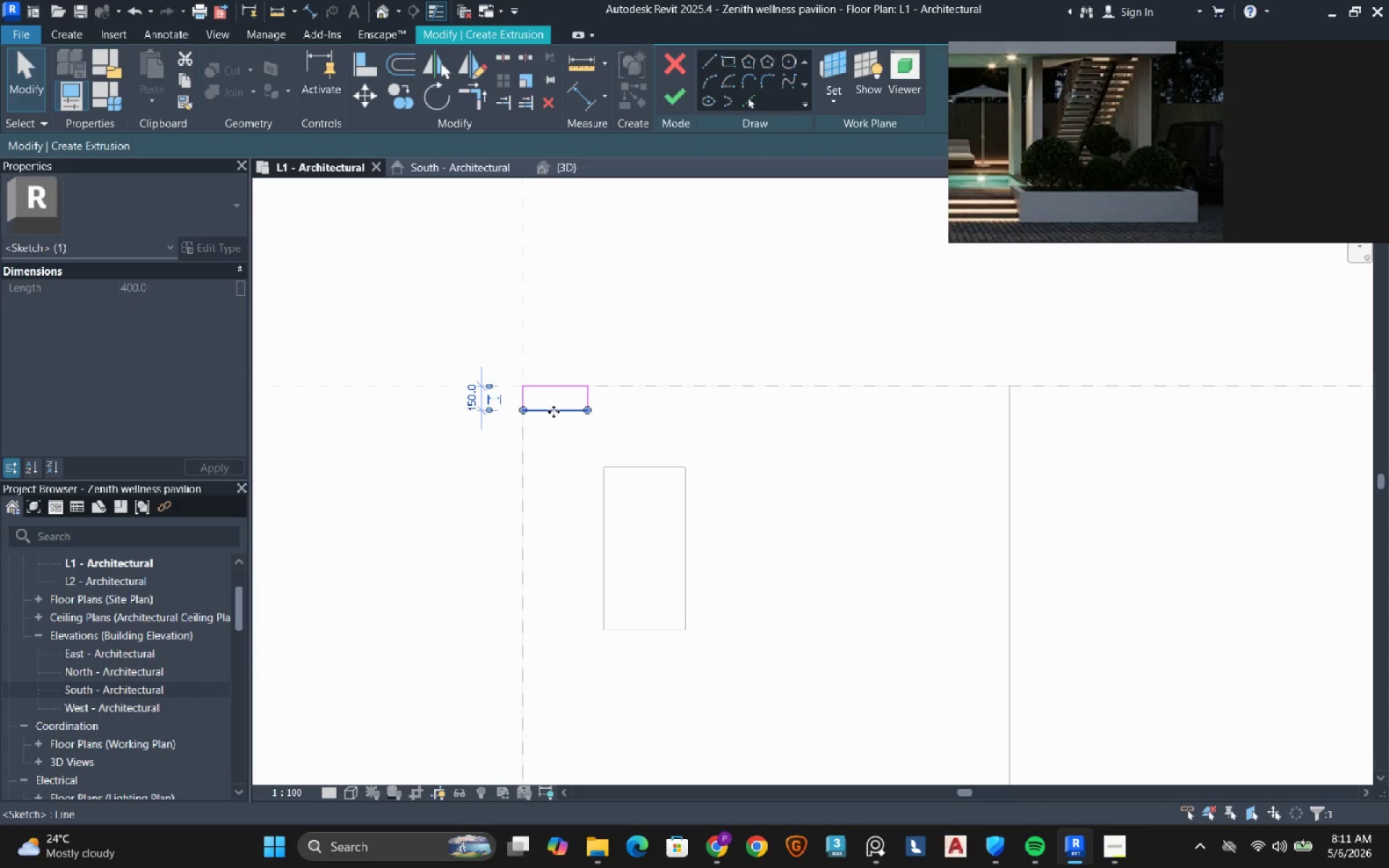 
mouse_move([538, 412])
 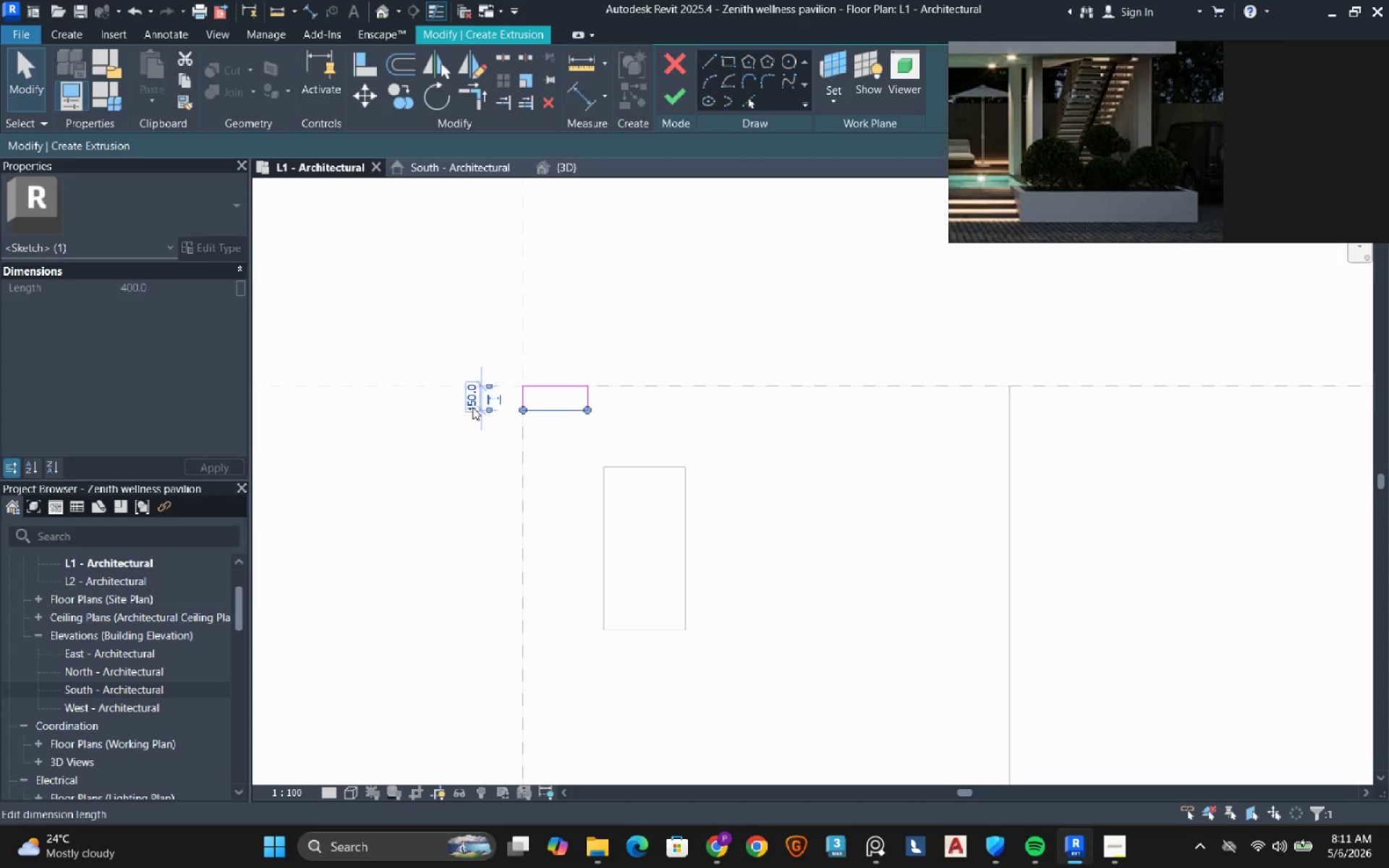 
left_click([472, 407])
 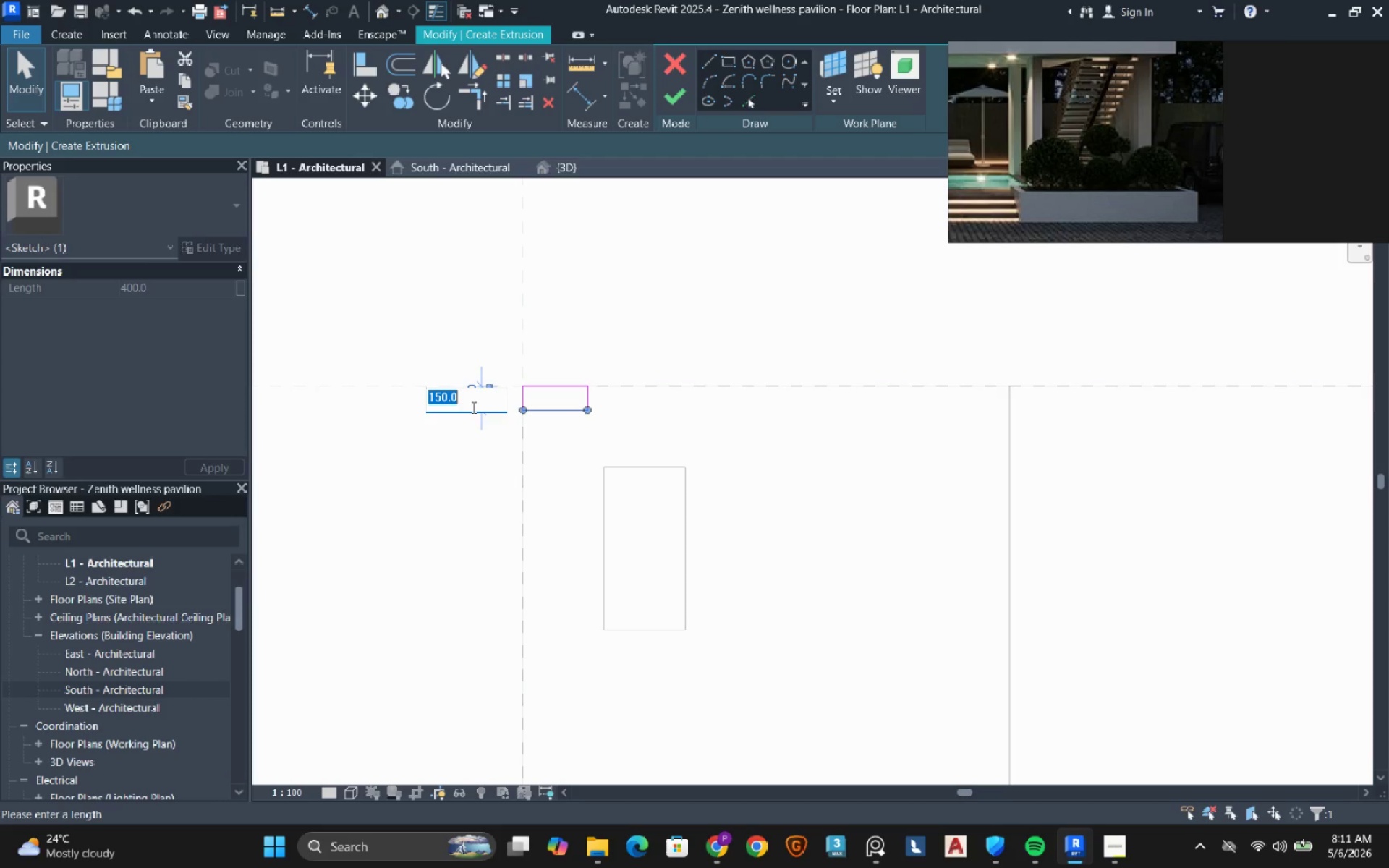 
key(Numpad2)
 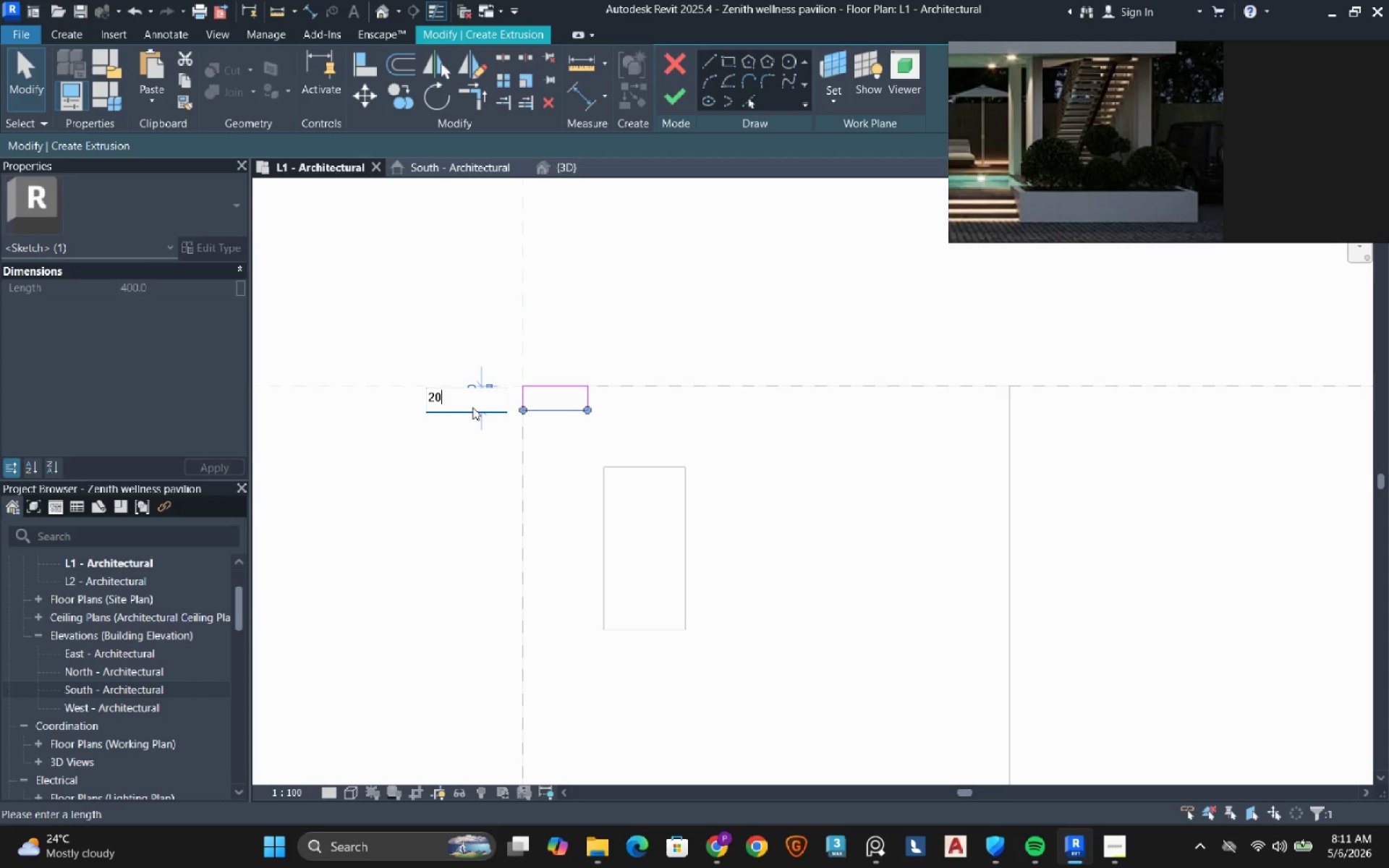 
key(Numpad0)
 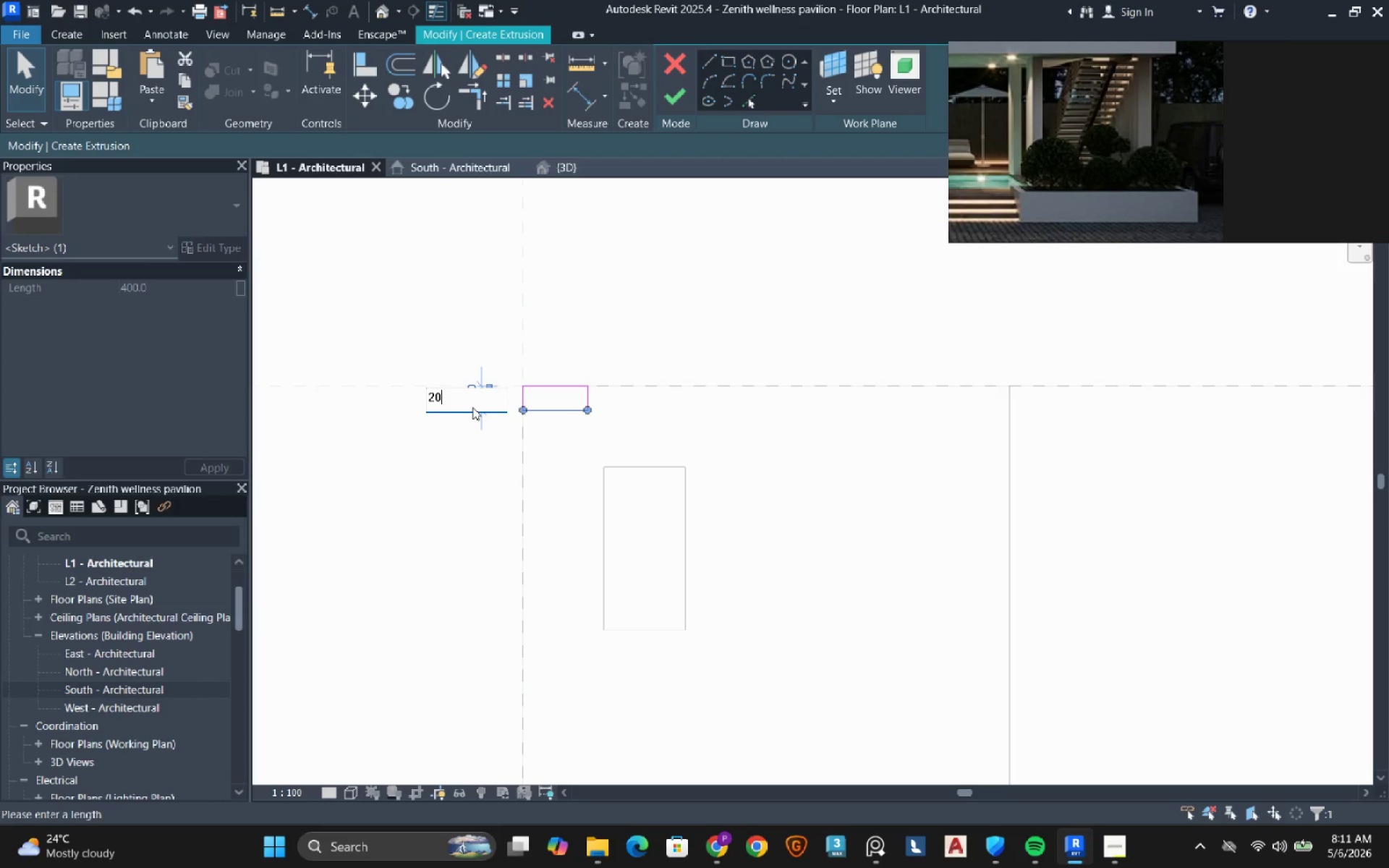 
key(Numpad0)
 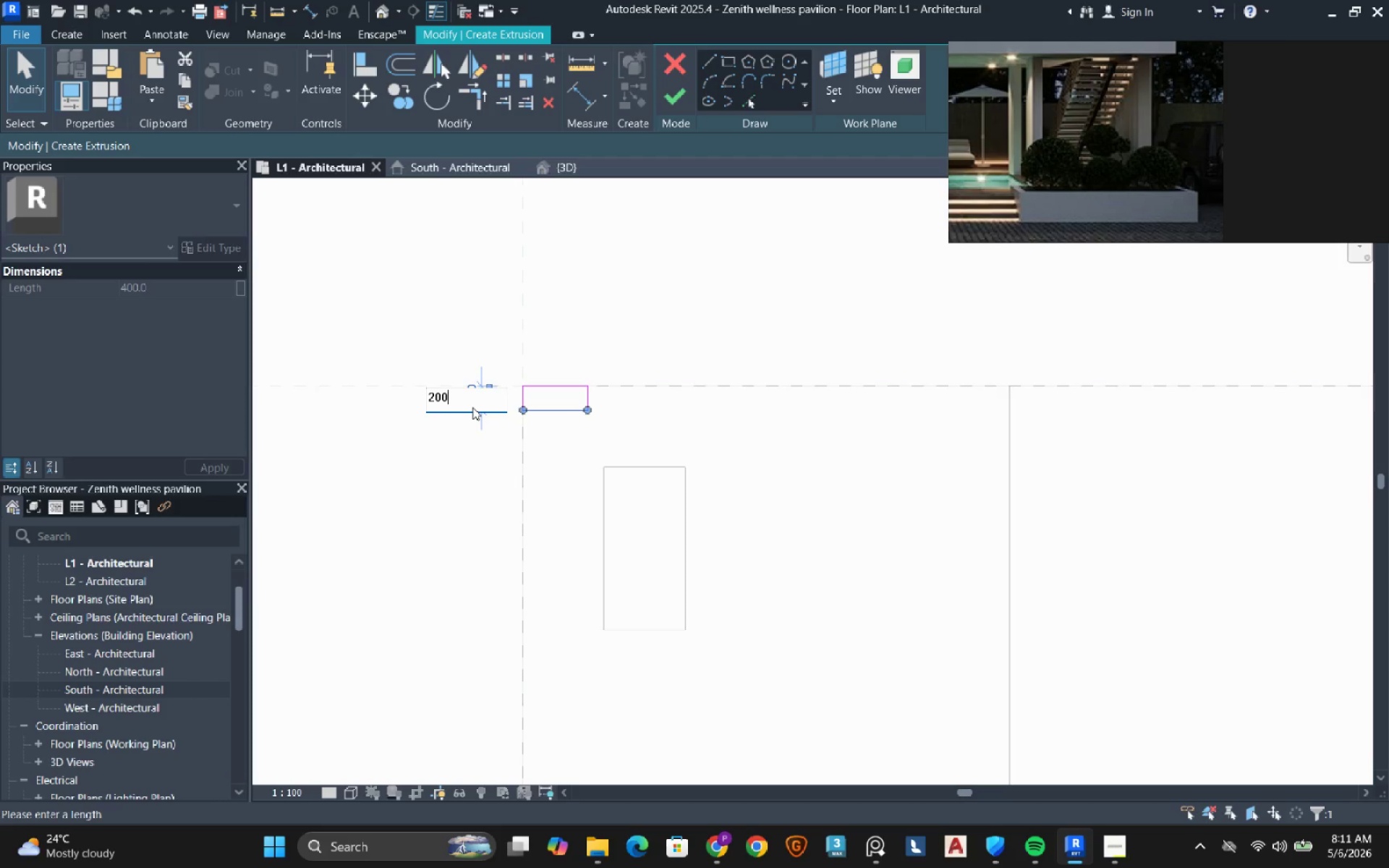 
key(NumpadEnter)
 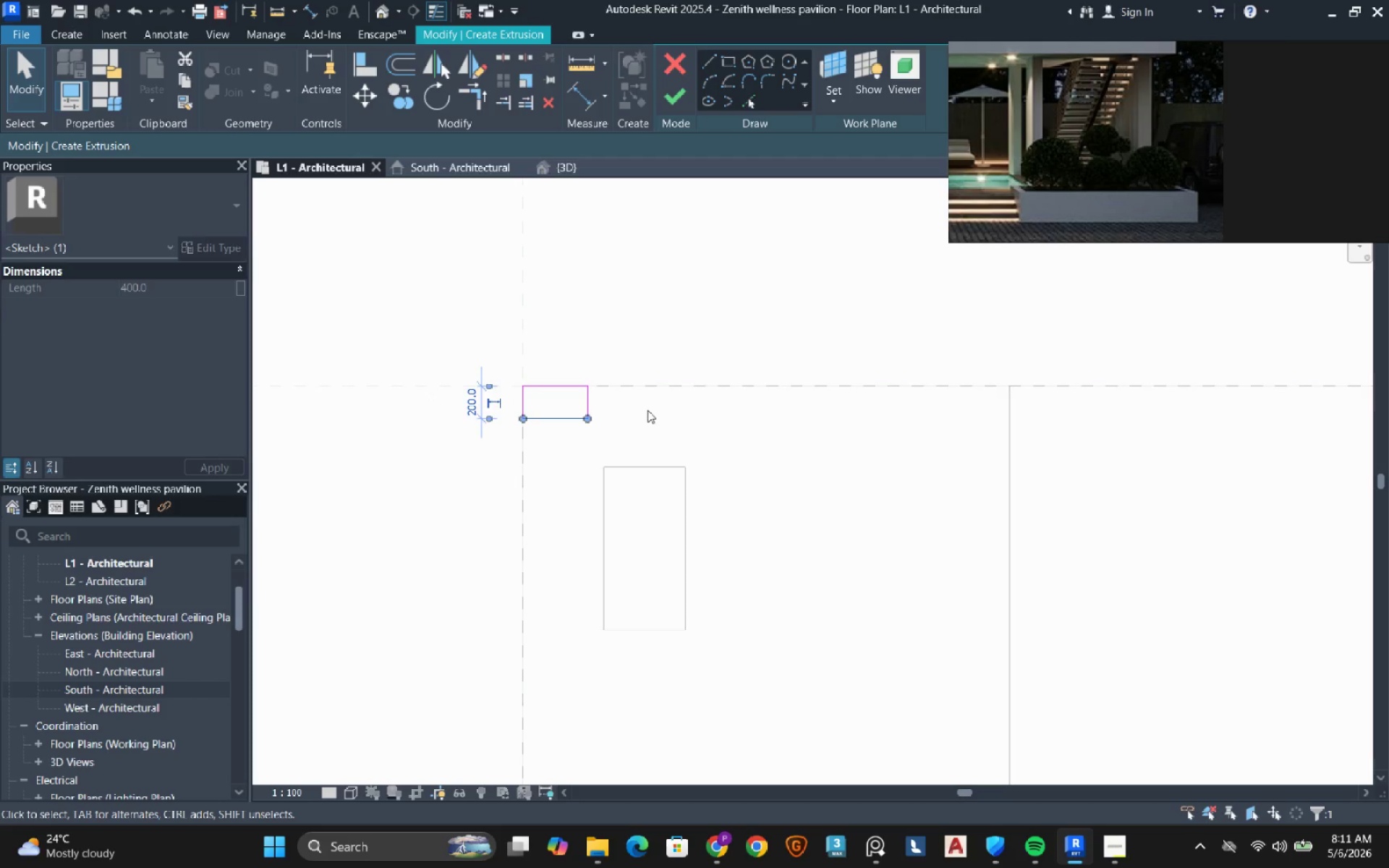 
left_click_drag(start_coordinate=[647, 410], to_coordinate=[642, 410])
 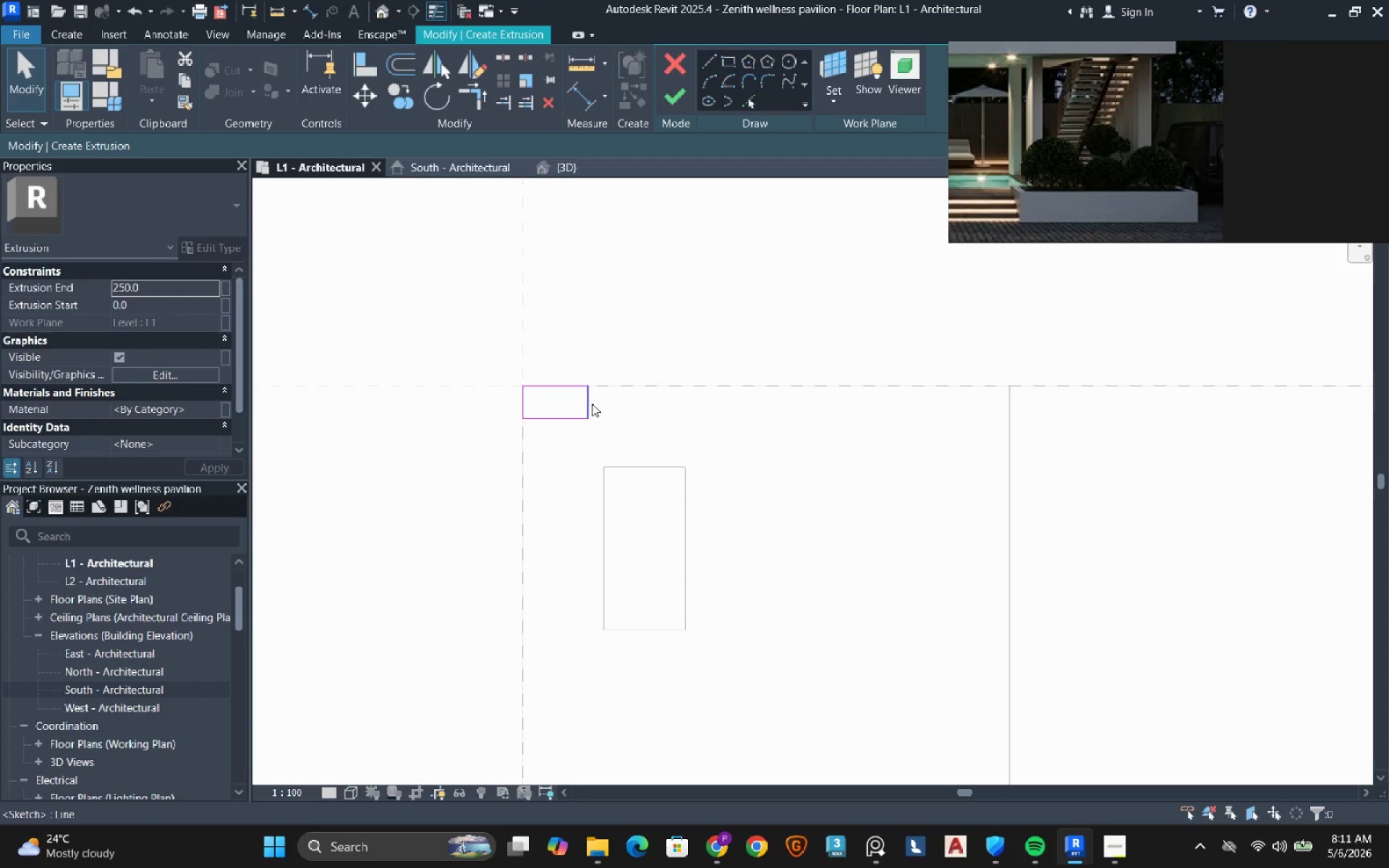 
left_click([592, 404])
 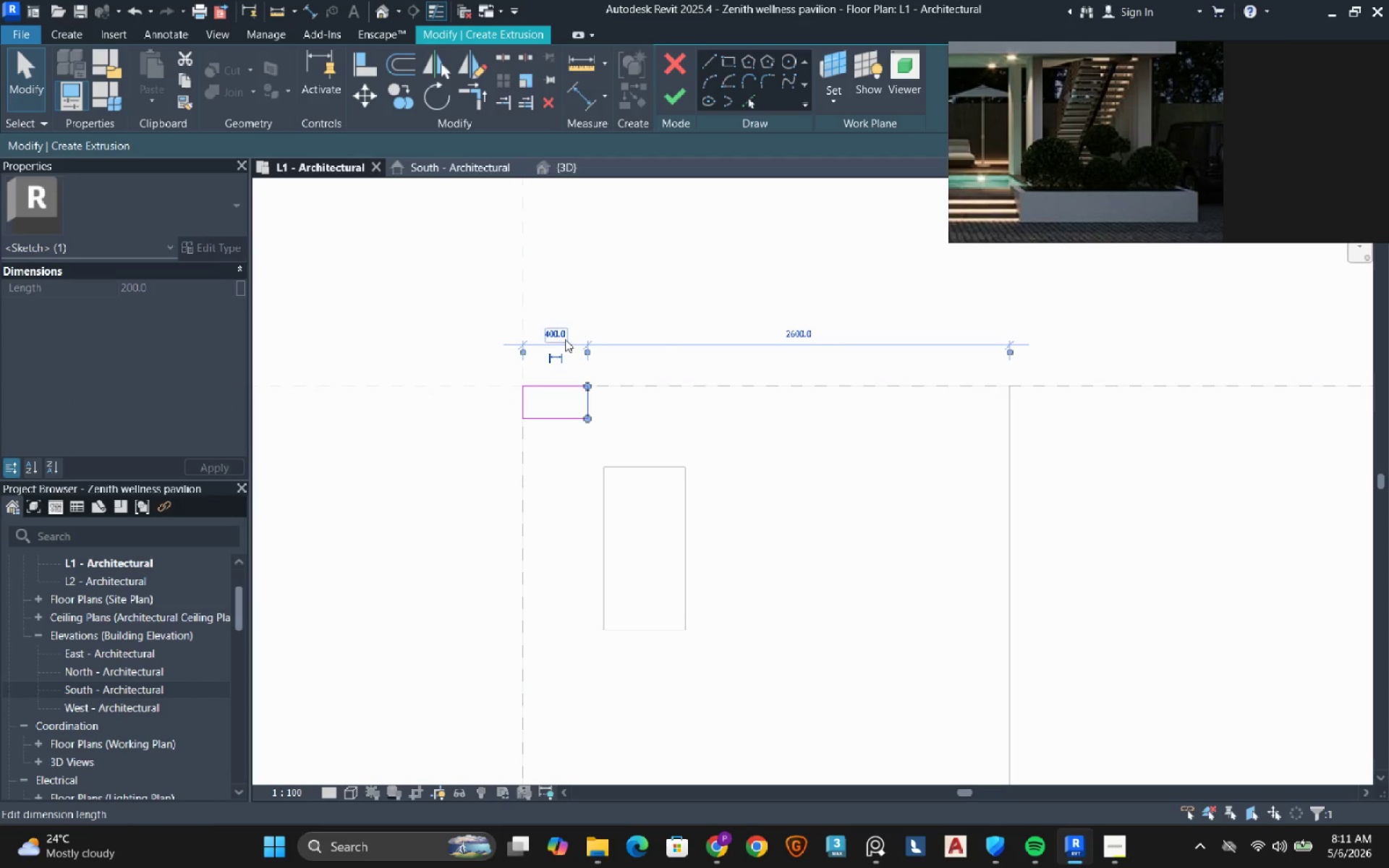 
left_click([565, 339])
 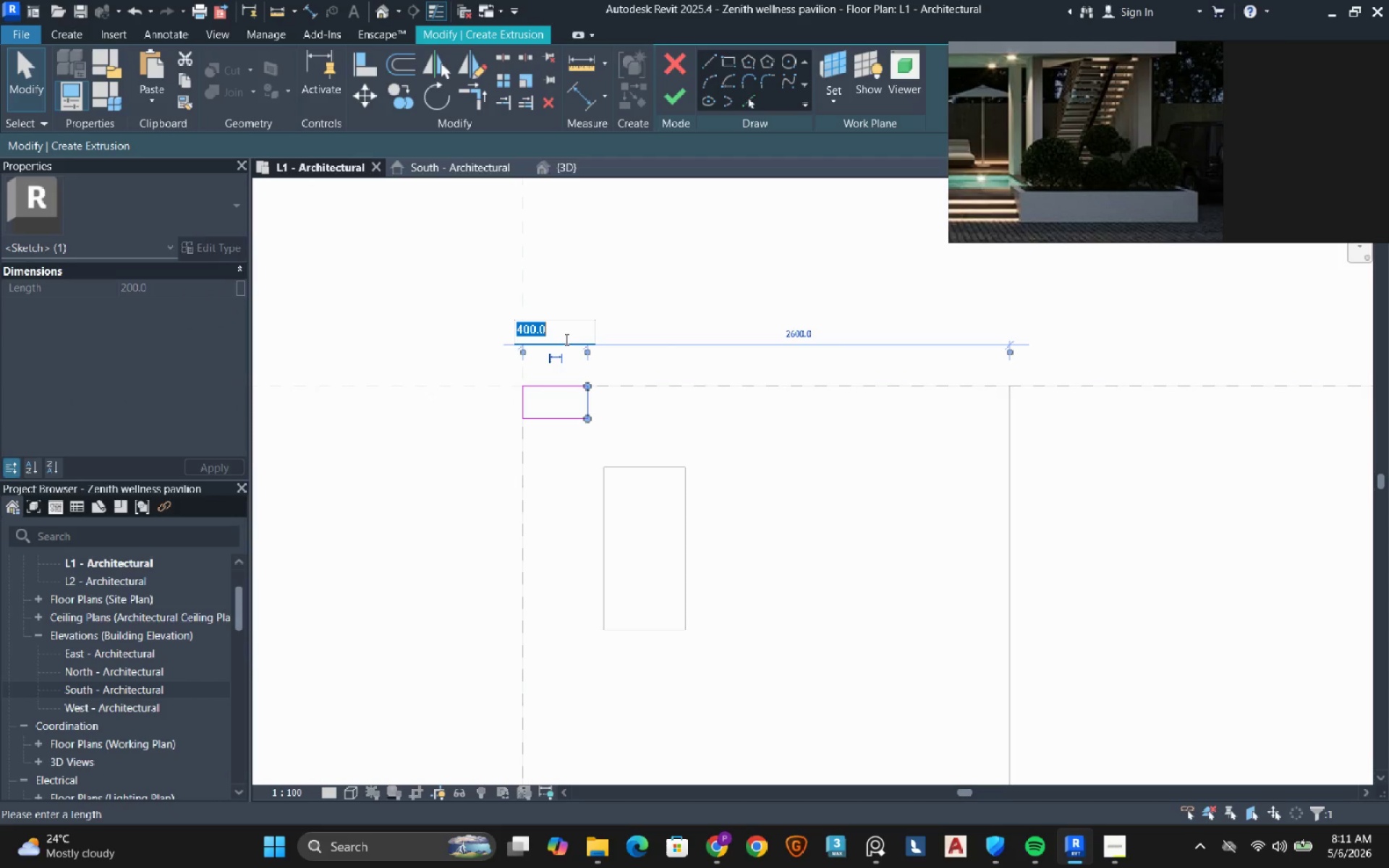 
key(Numpad3)
 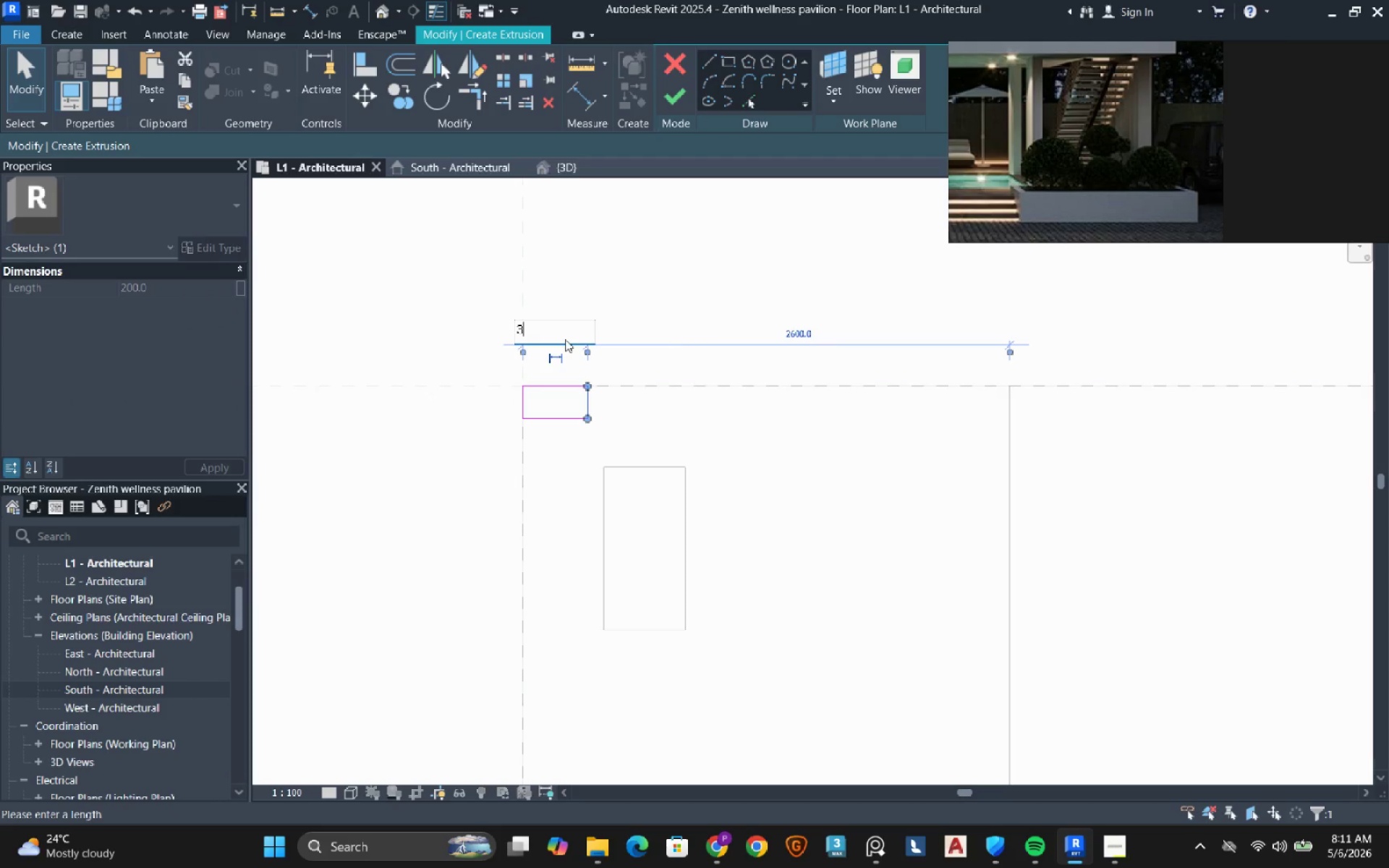 
key(Numpad0)
 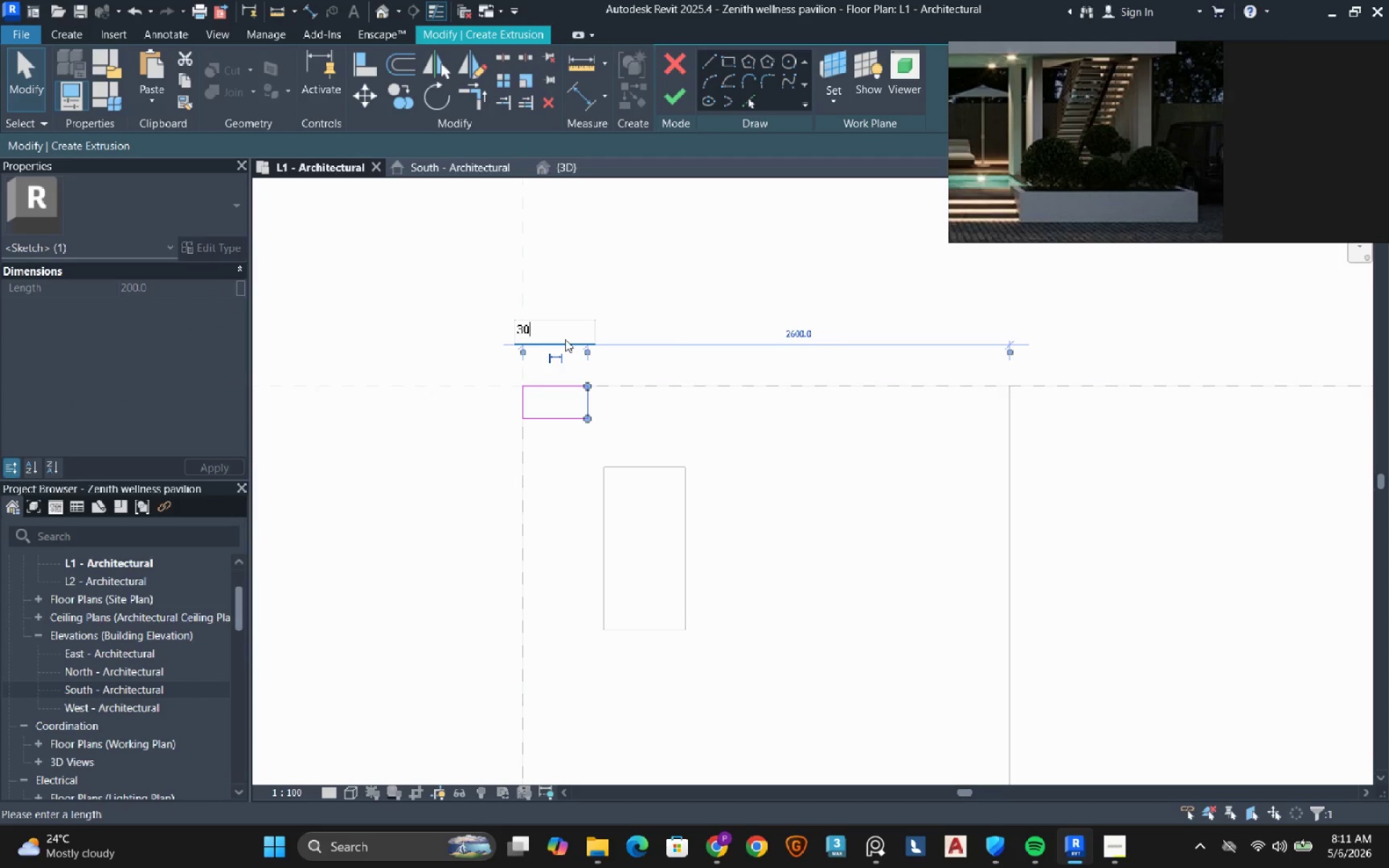 
key(Numpad0)
 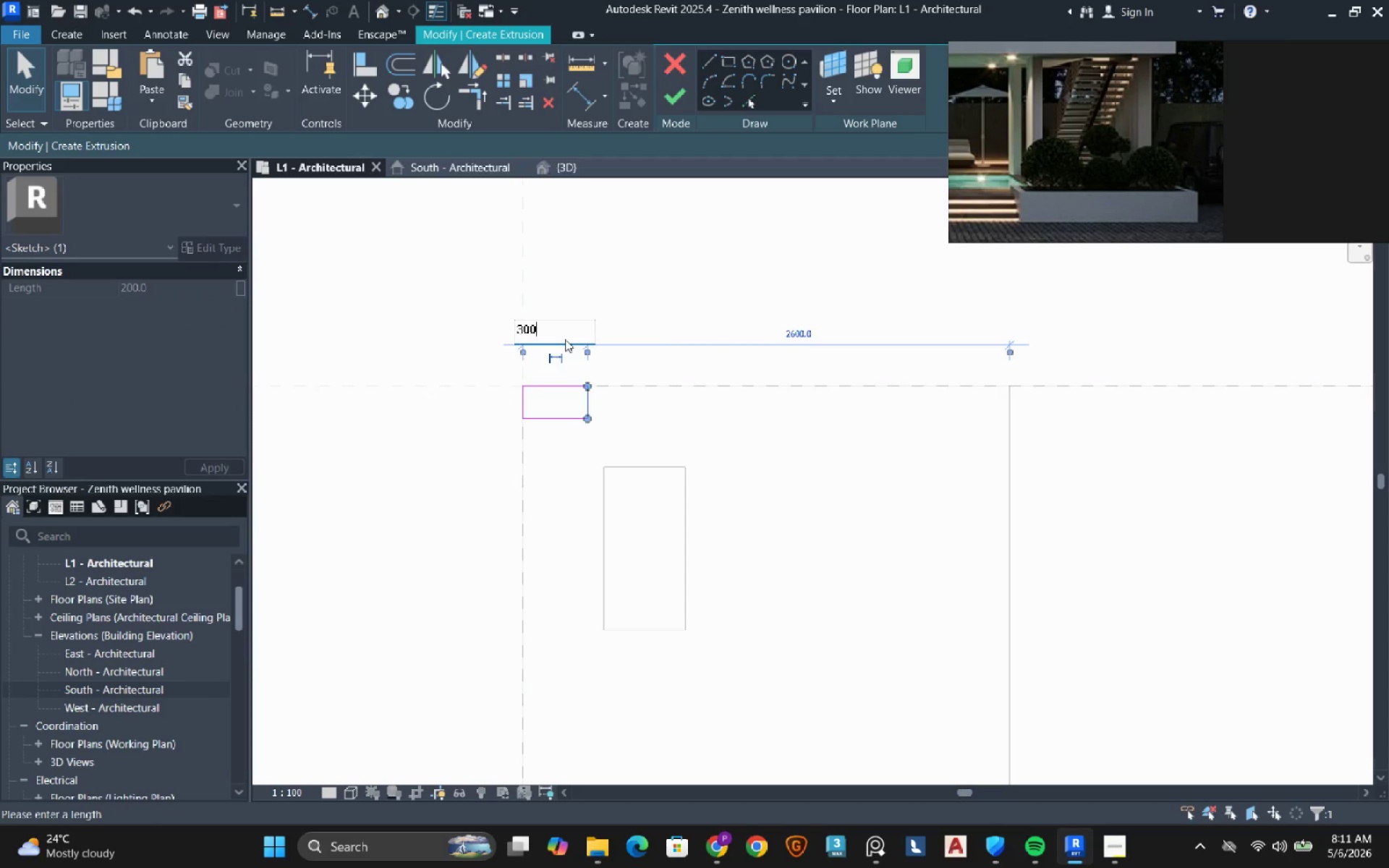 
key(NumpadEnter)
 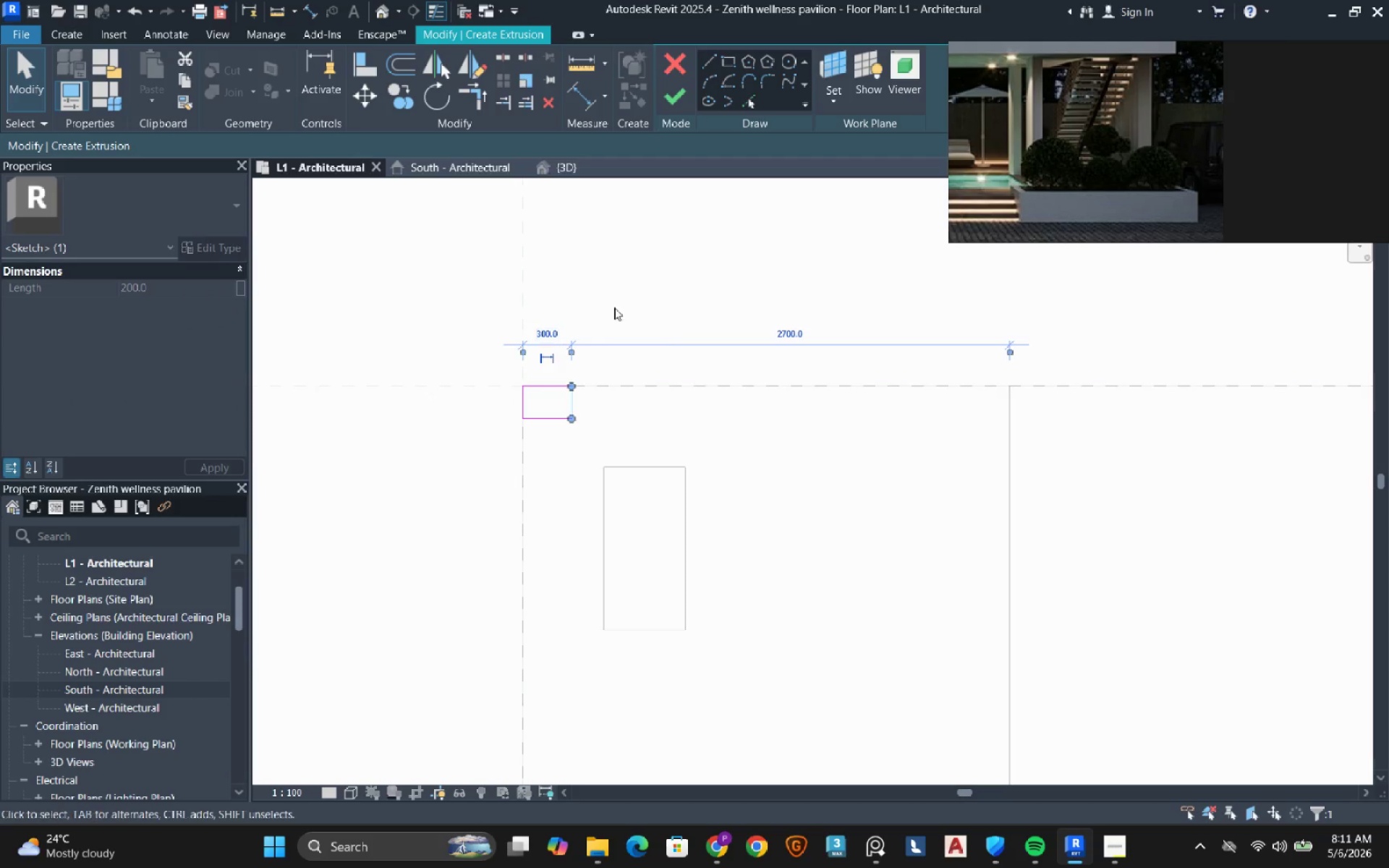 
left_click([616, 304])
 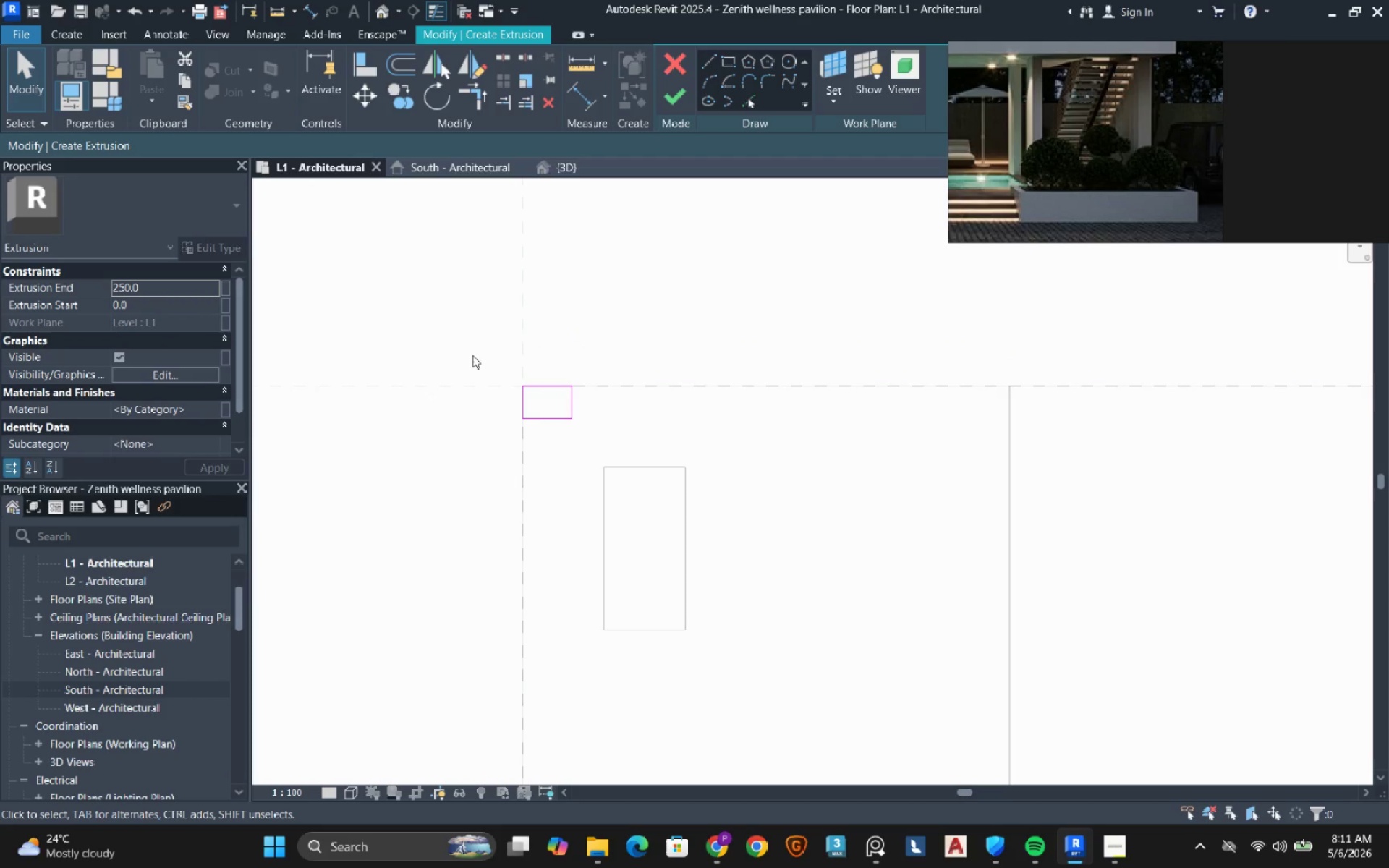 
left_click_drag(start_coordinate=[472, 355], to_coordinate=[595, 445])
 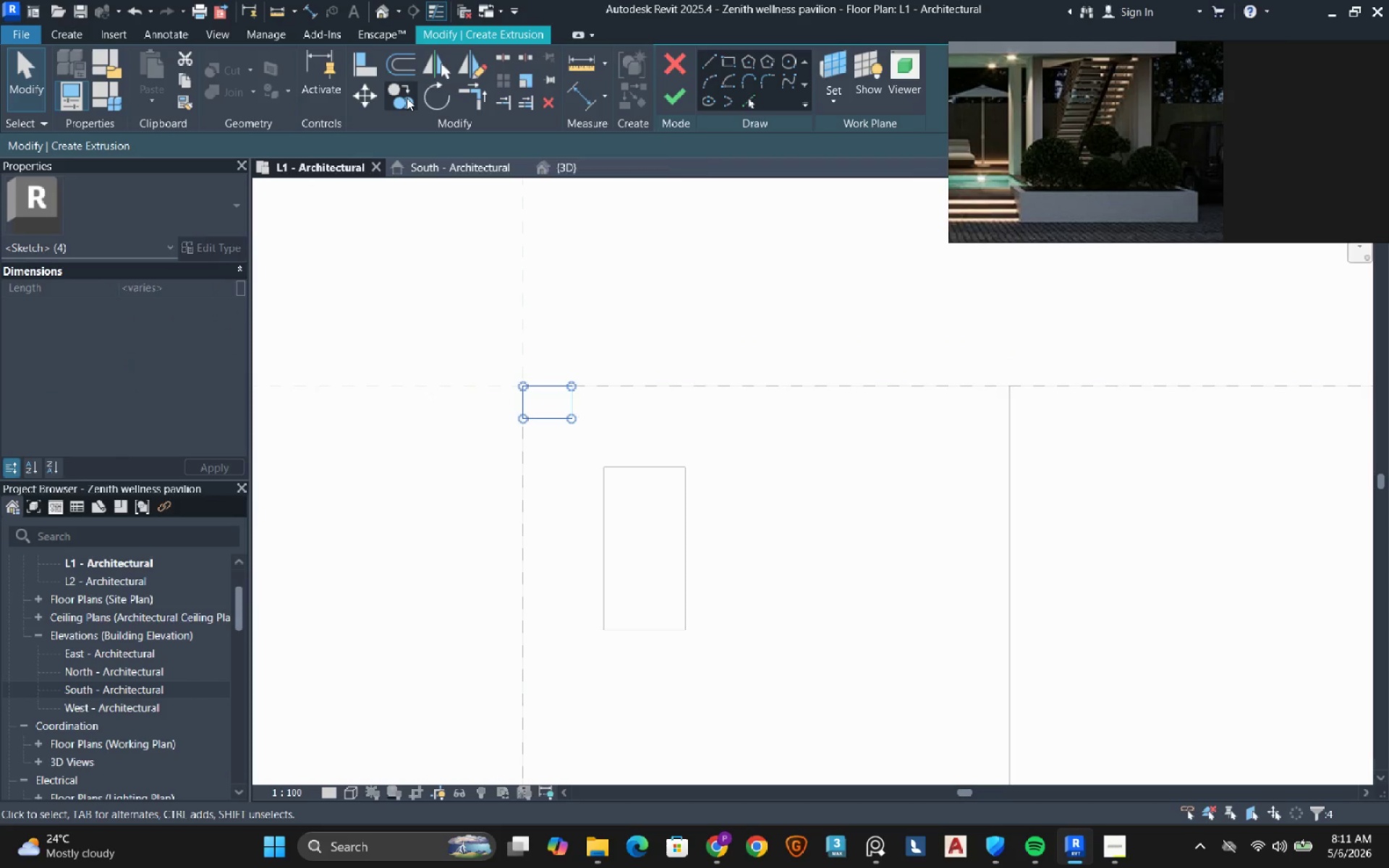 
left_click([406, 98])
 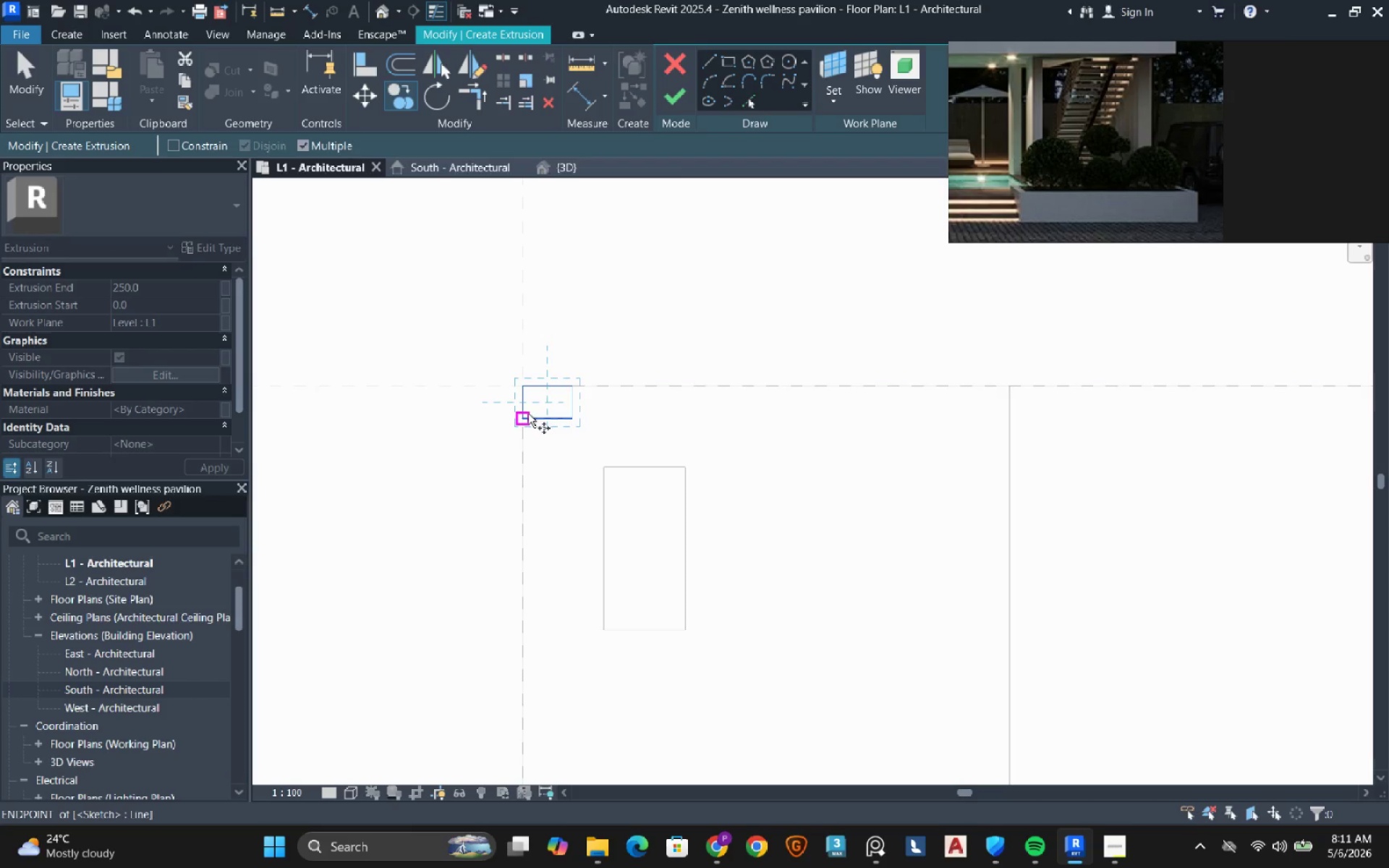 
left_click([528, 414])
 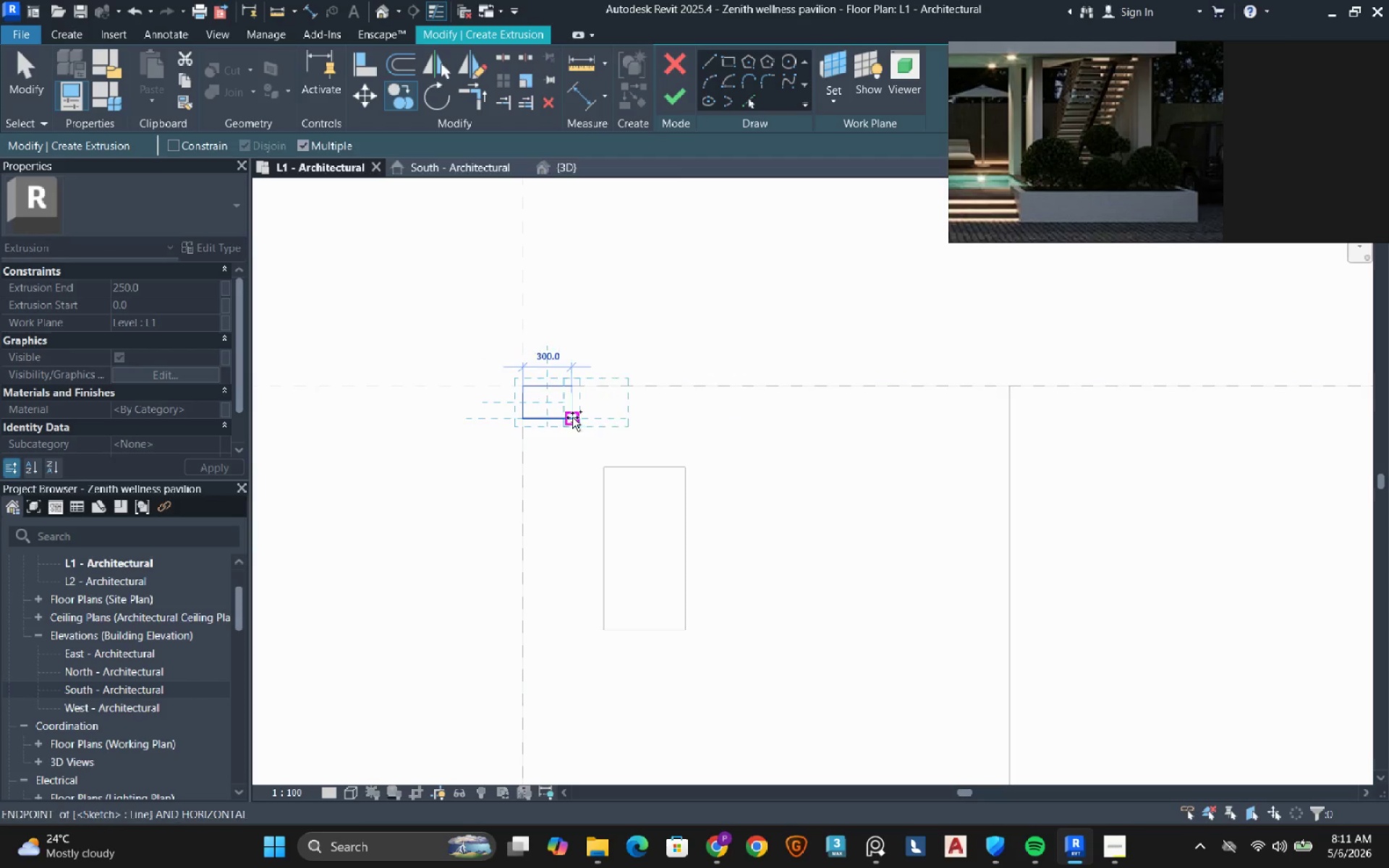 
mouse_move([589, 415])
 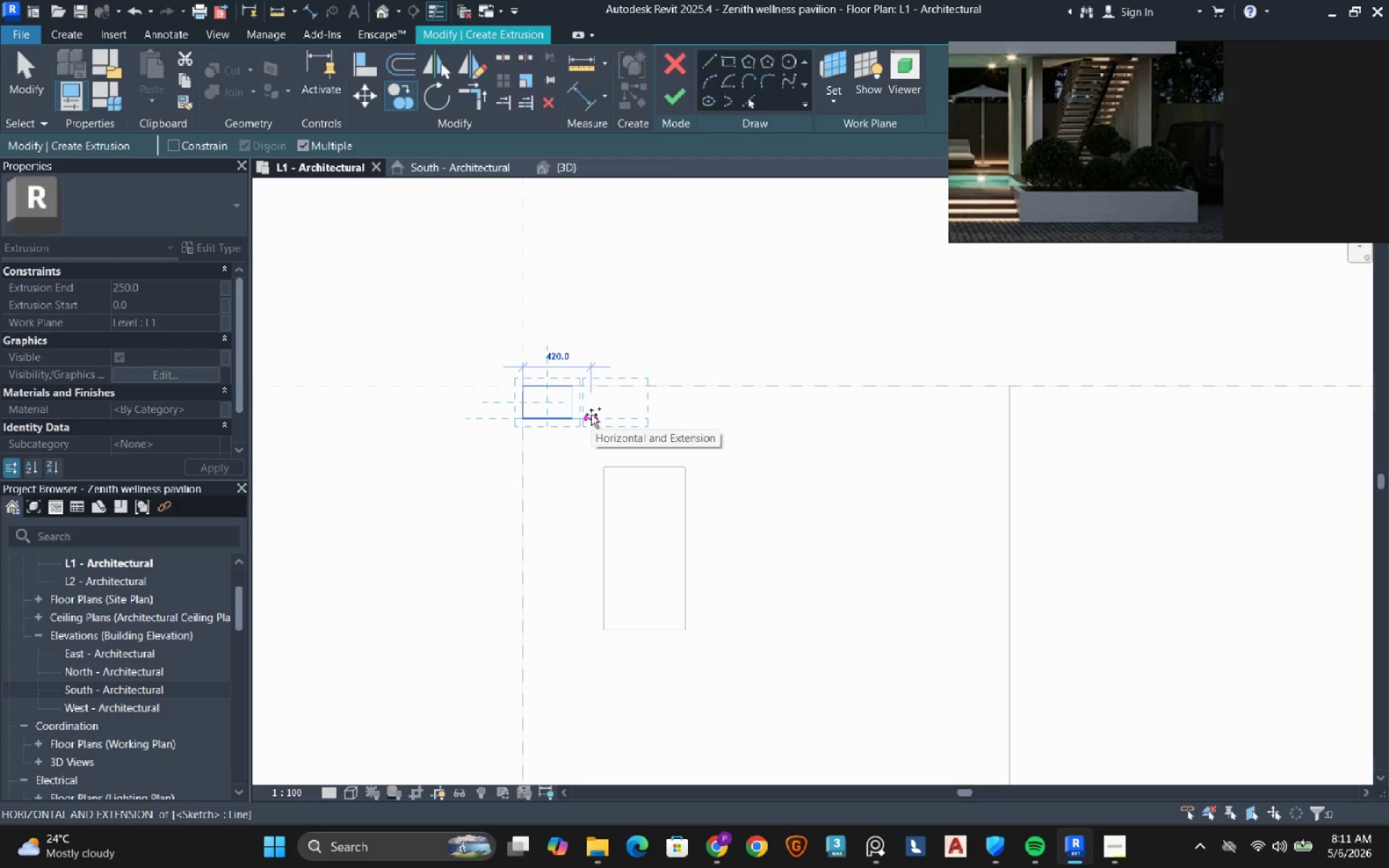 
key(Numpad4)
 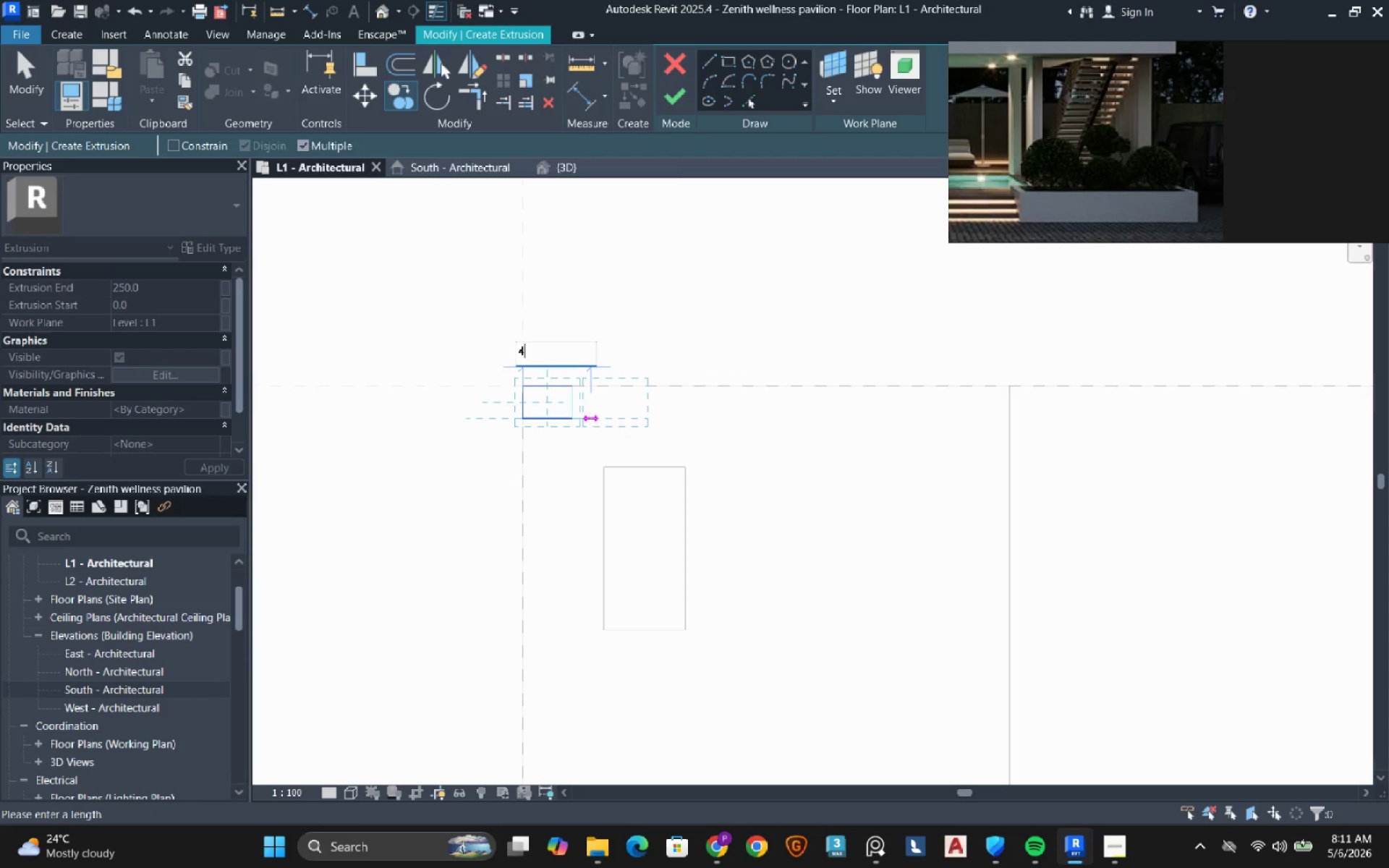 
key(Numpad5)
 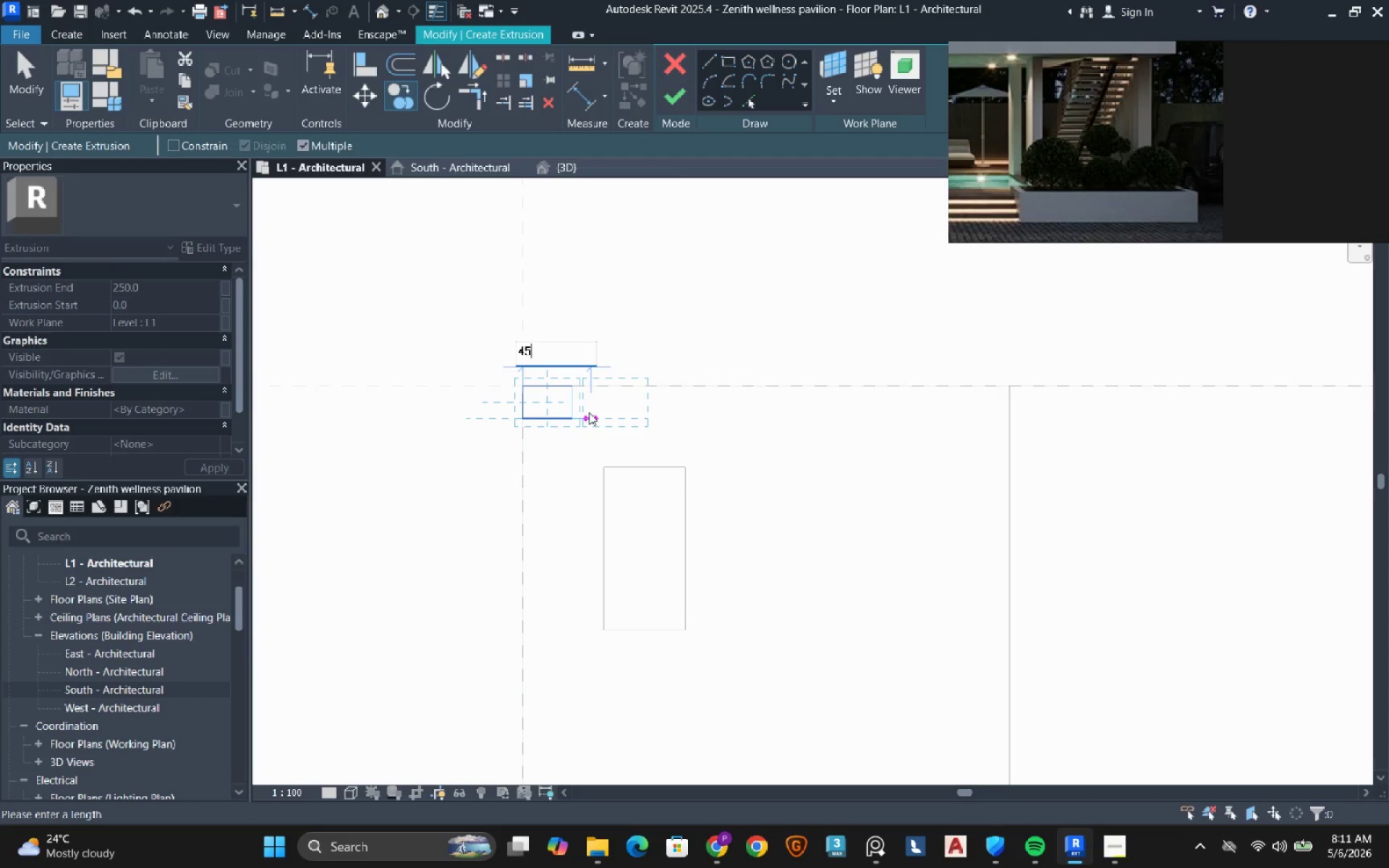 
key(Numpad0)
 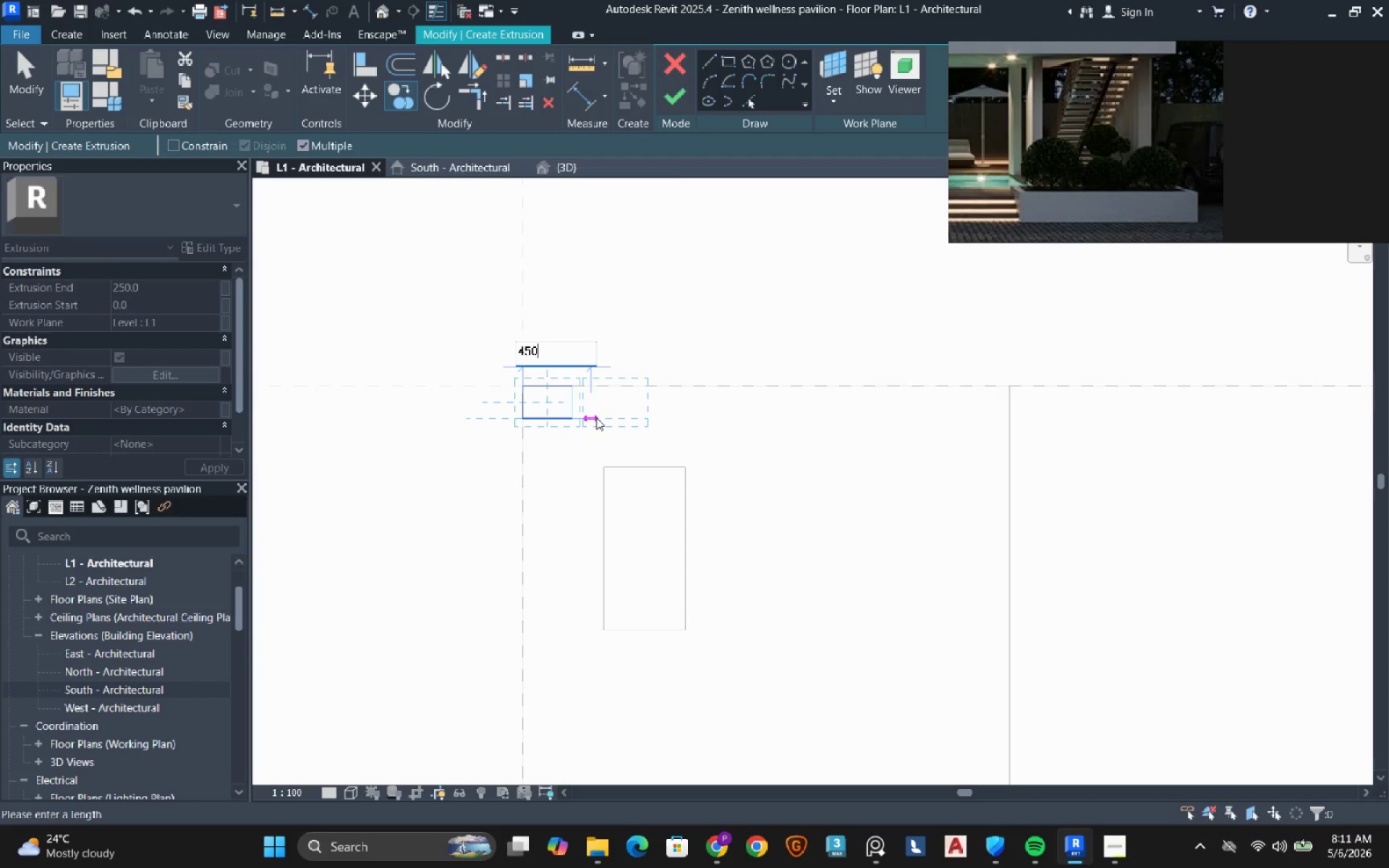 
key(NumpadEnter)
 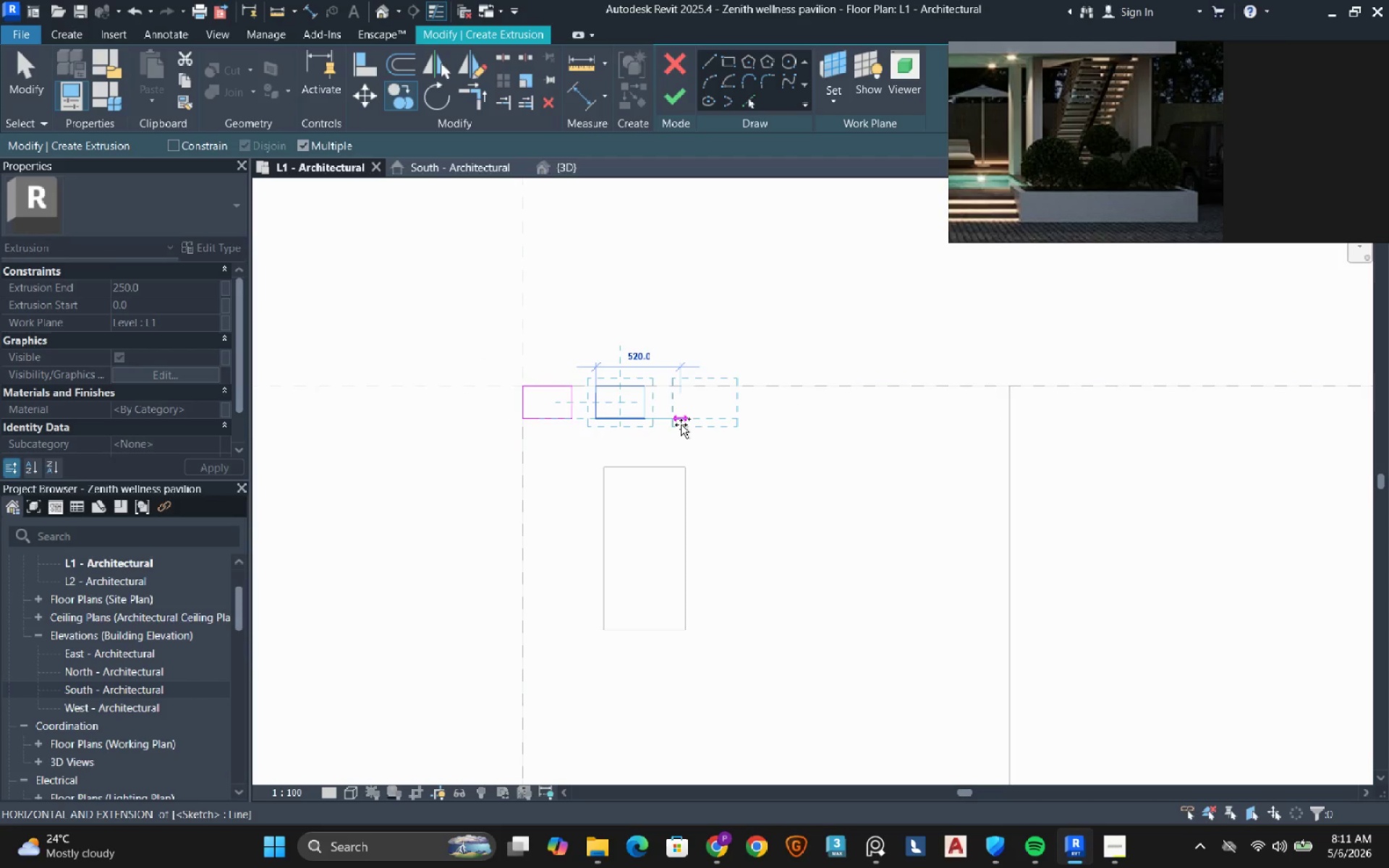 
key(Numpad4)
 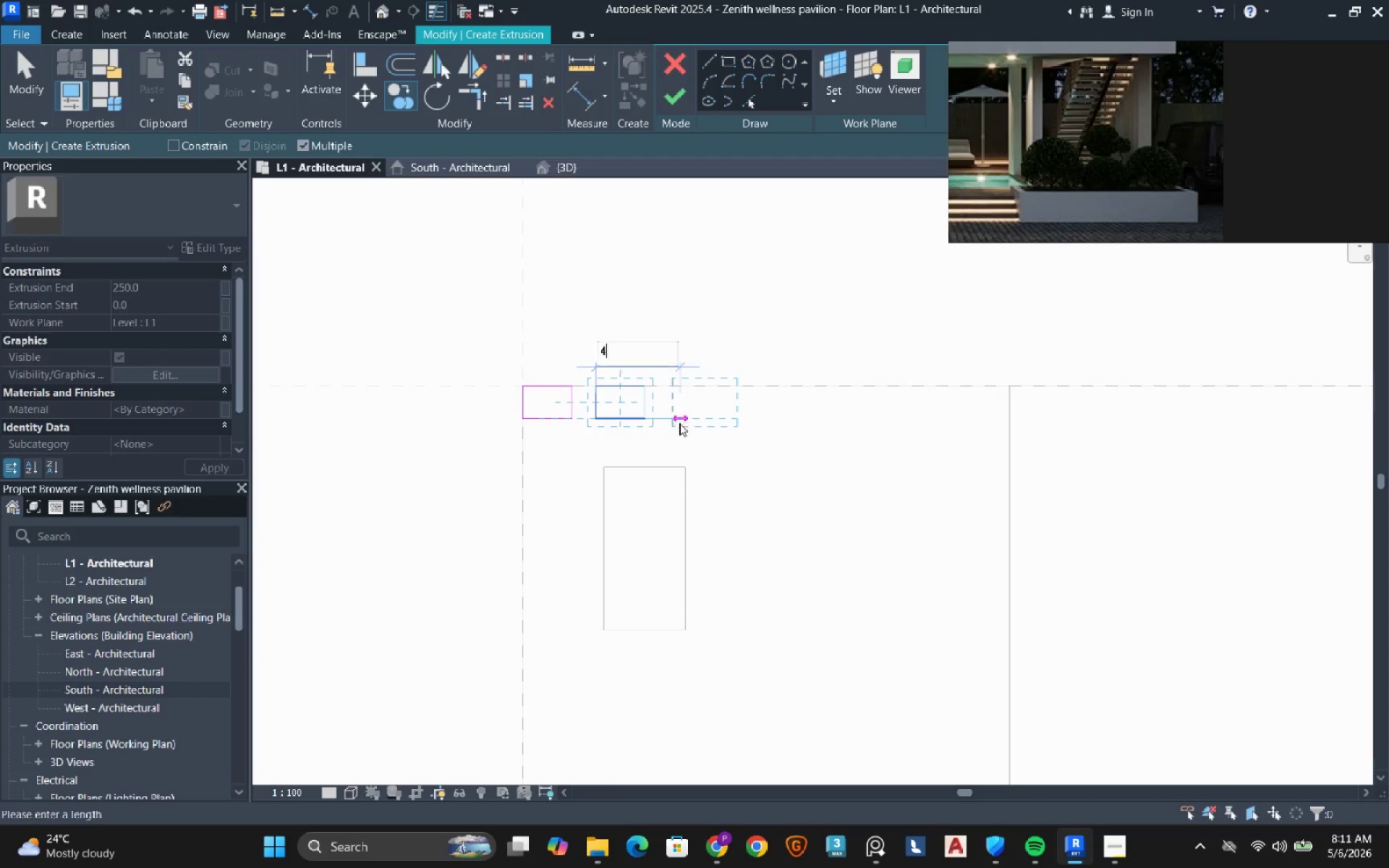 
key(Numpad5)
 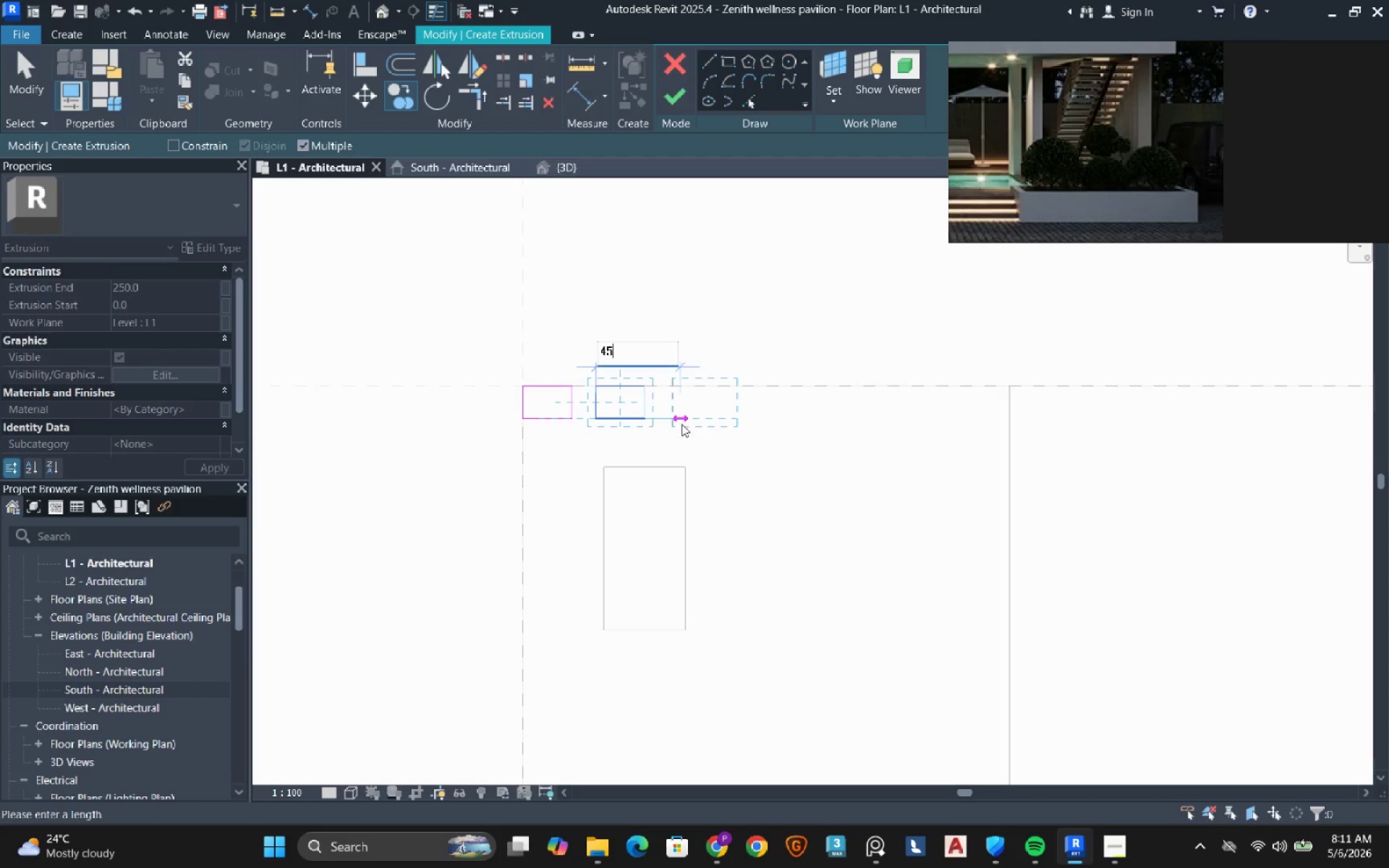 
key(Numpad0)
 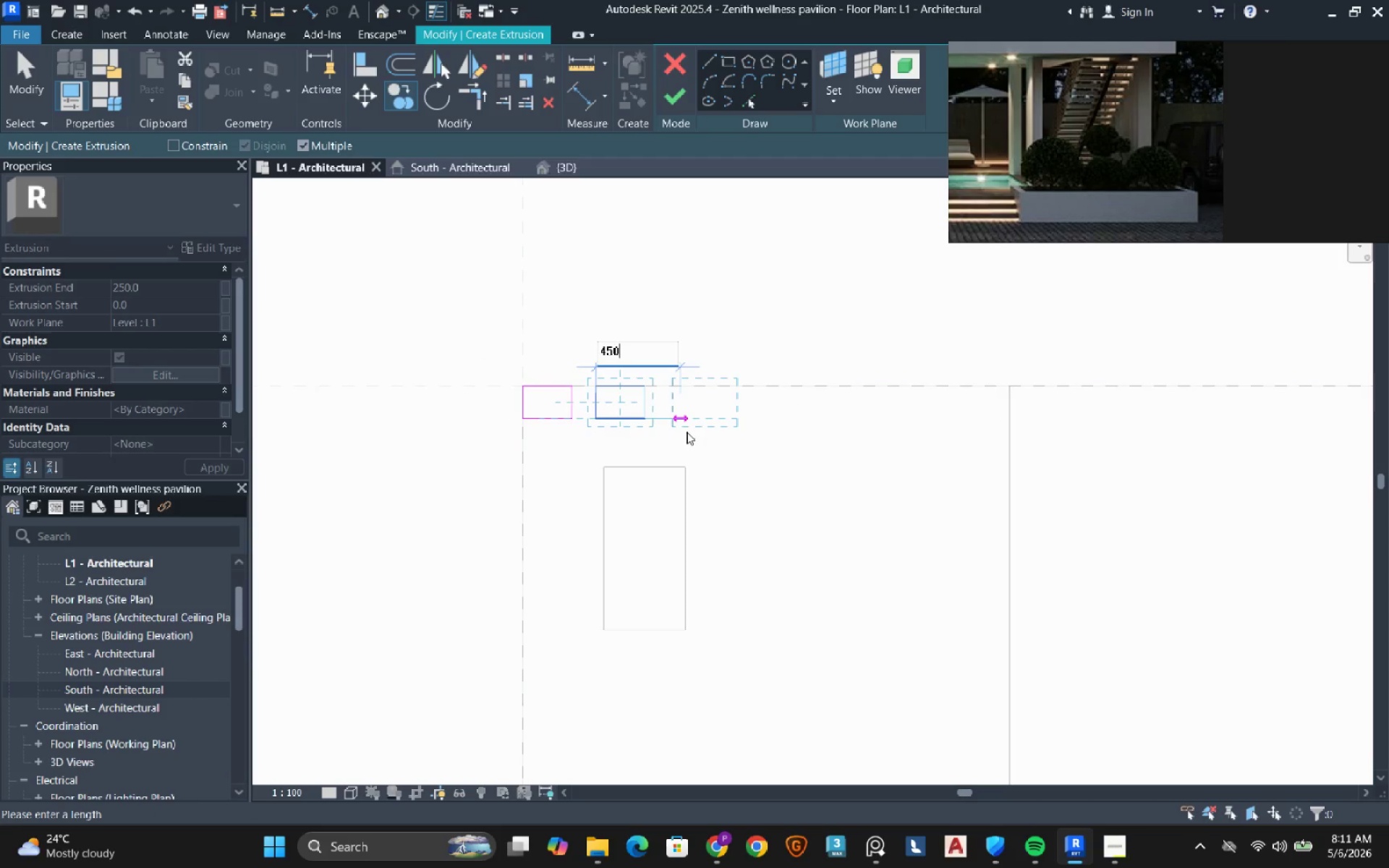 
key(NumpadEnter)
 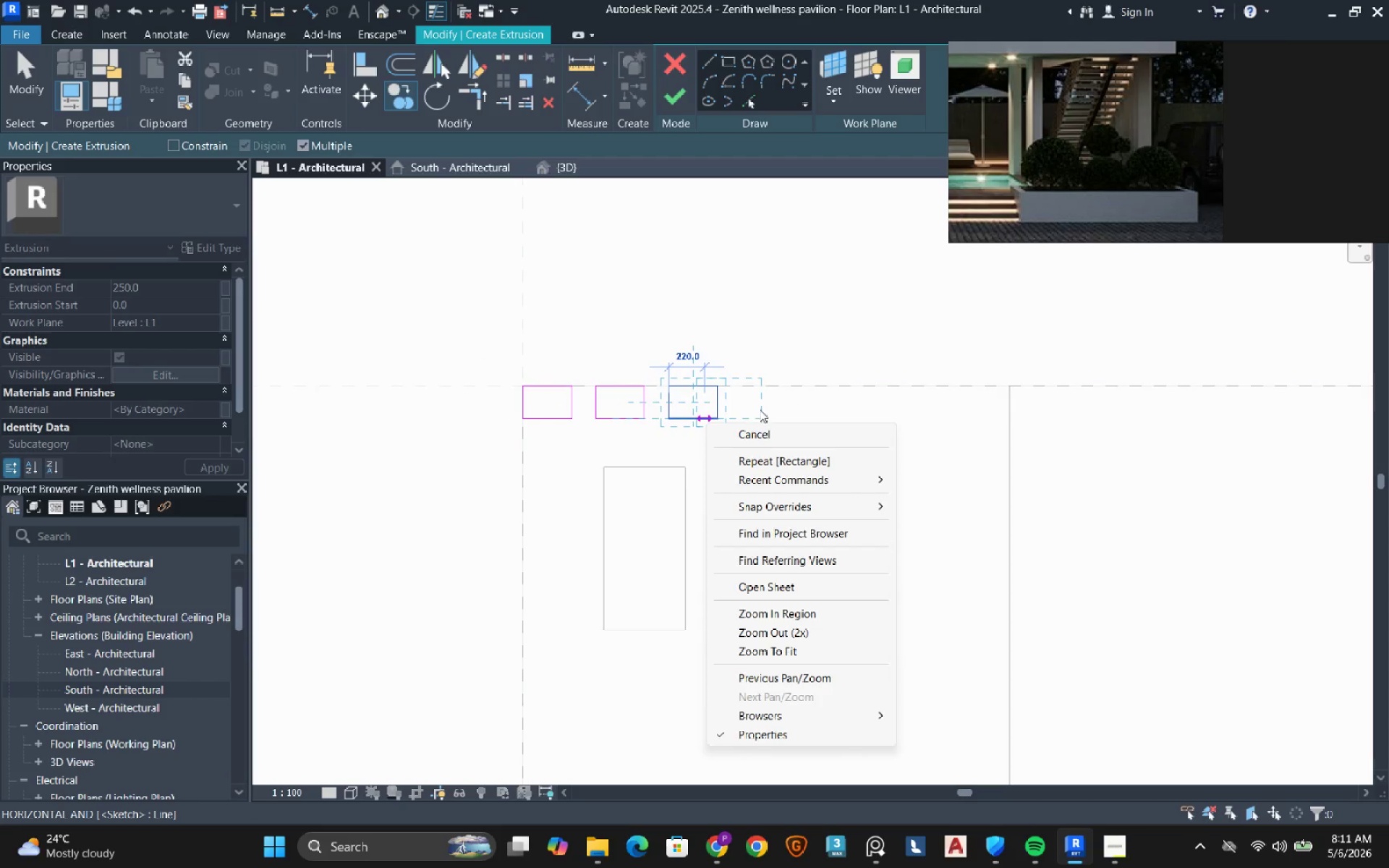 
left_click([758, 437])
 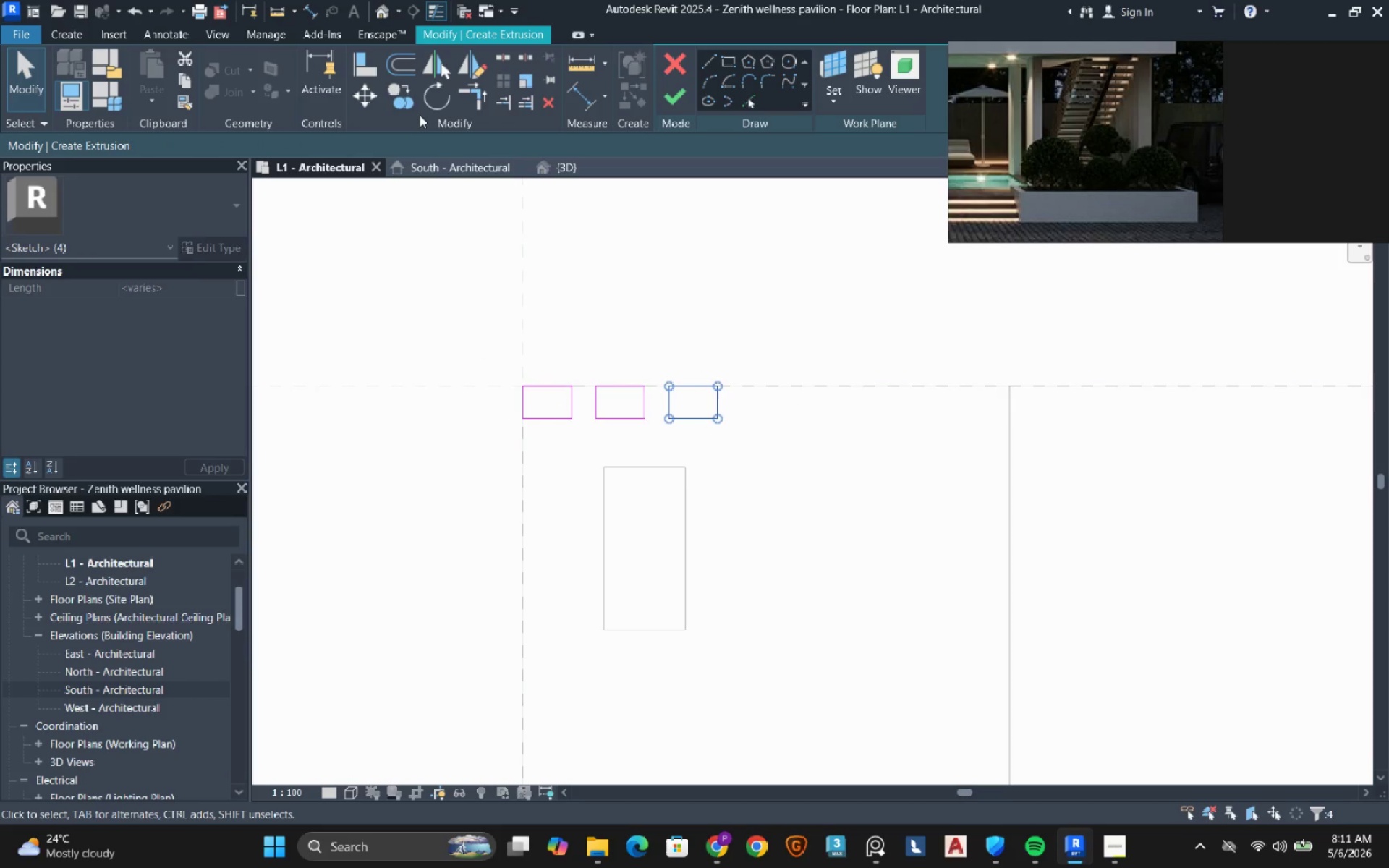 
left_click([408, 101])
 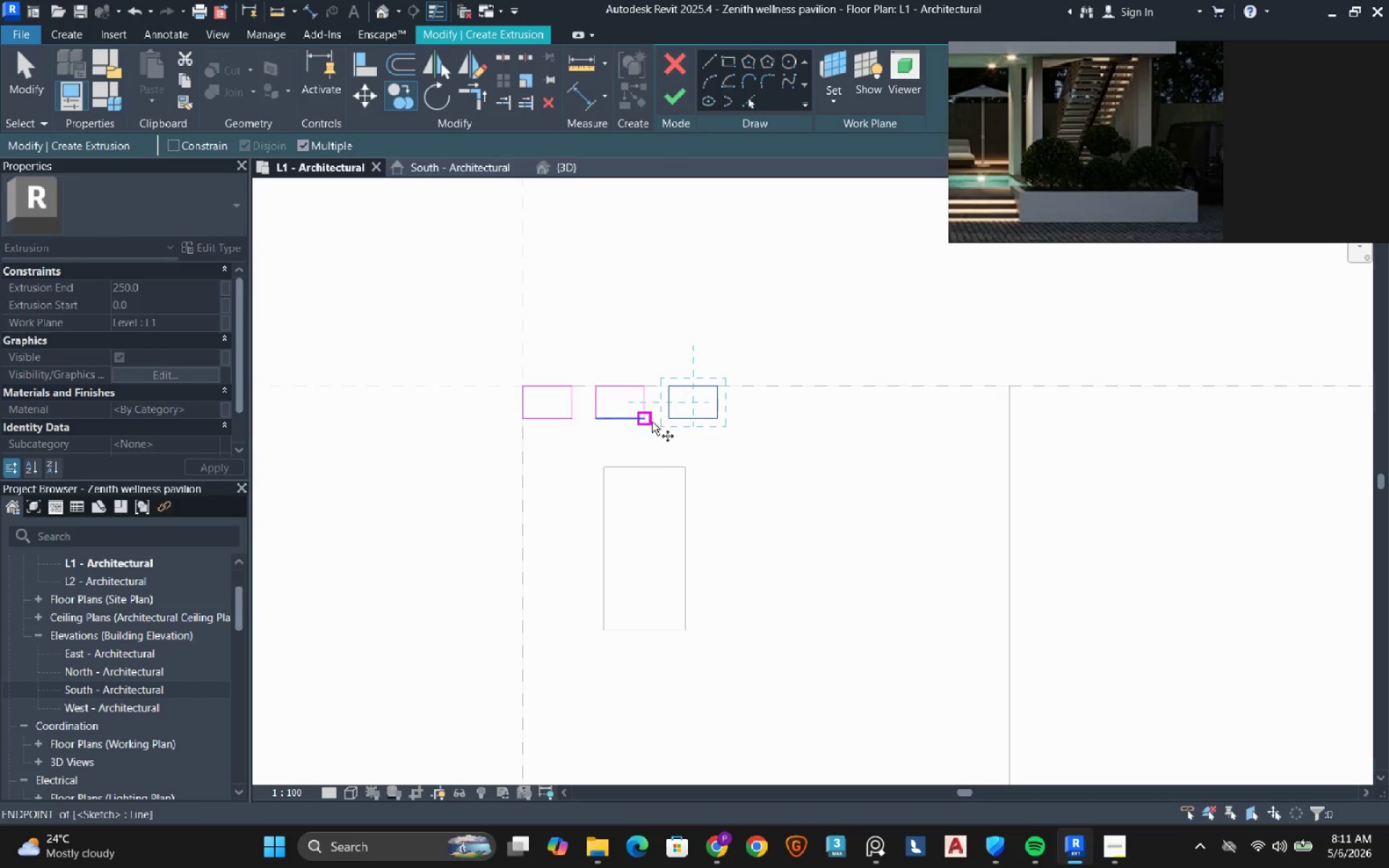 
left_click([652, 422])
 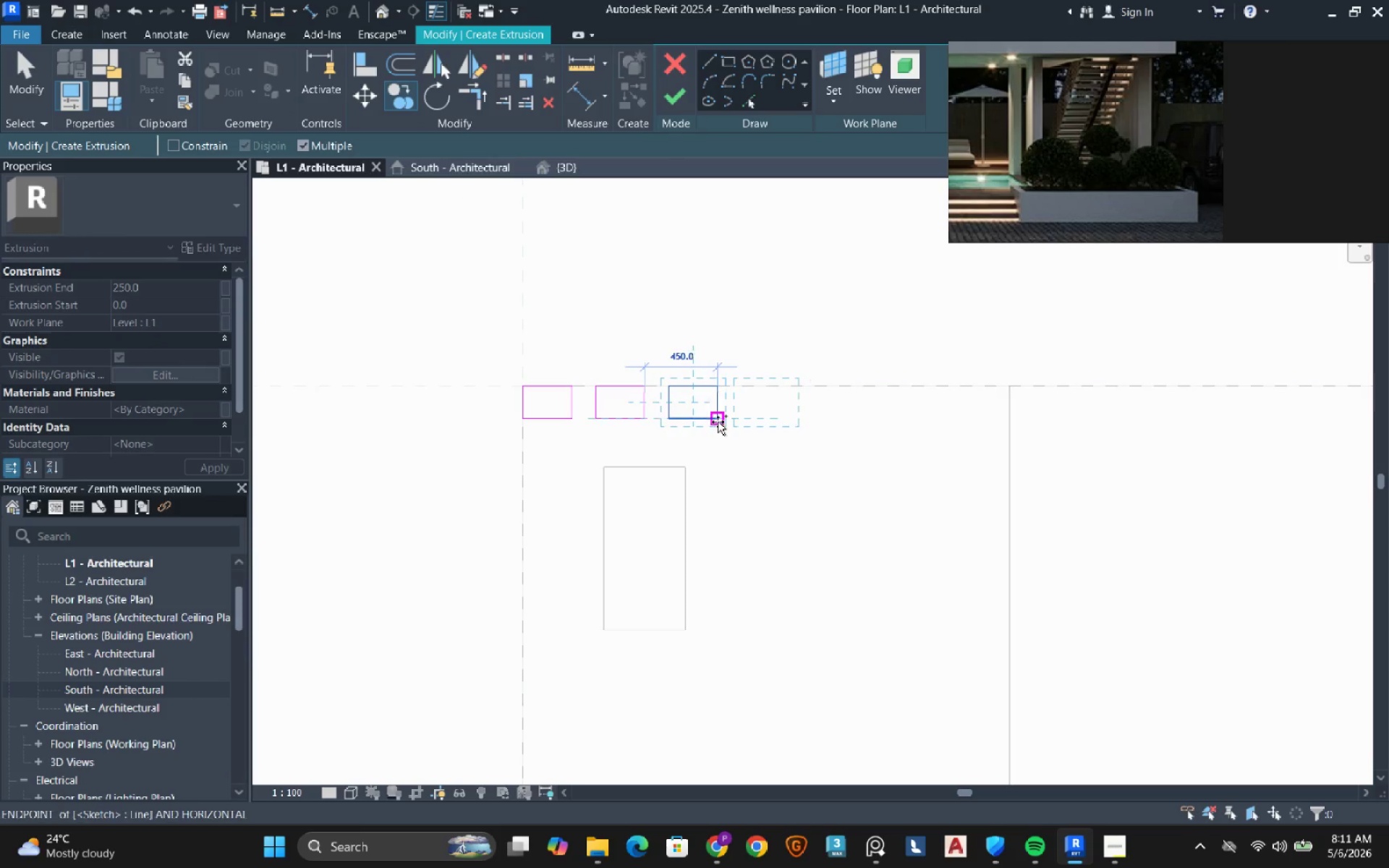 
left_click([716, 422])
 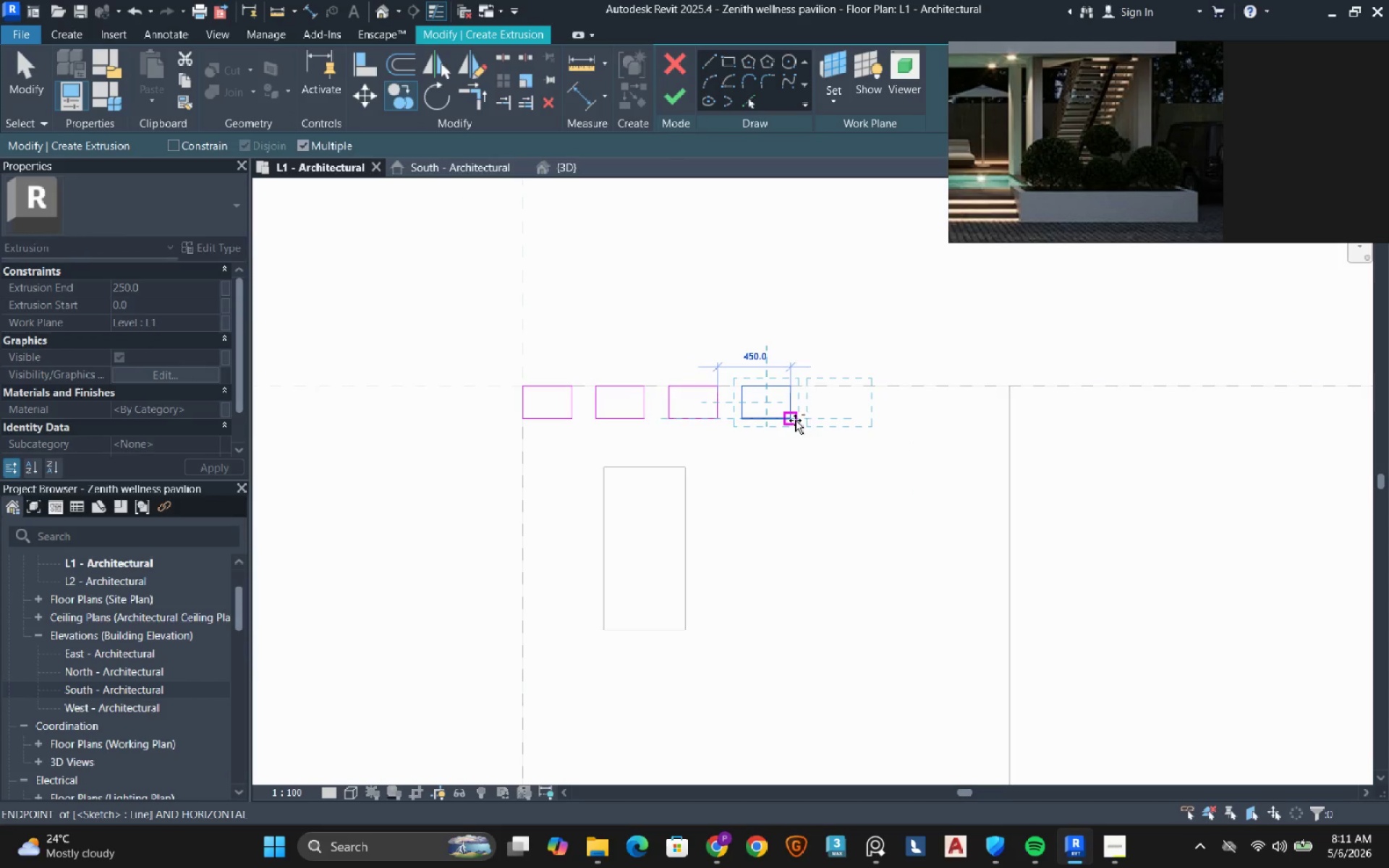 
left_click([795, 420])
 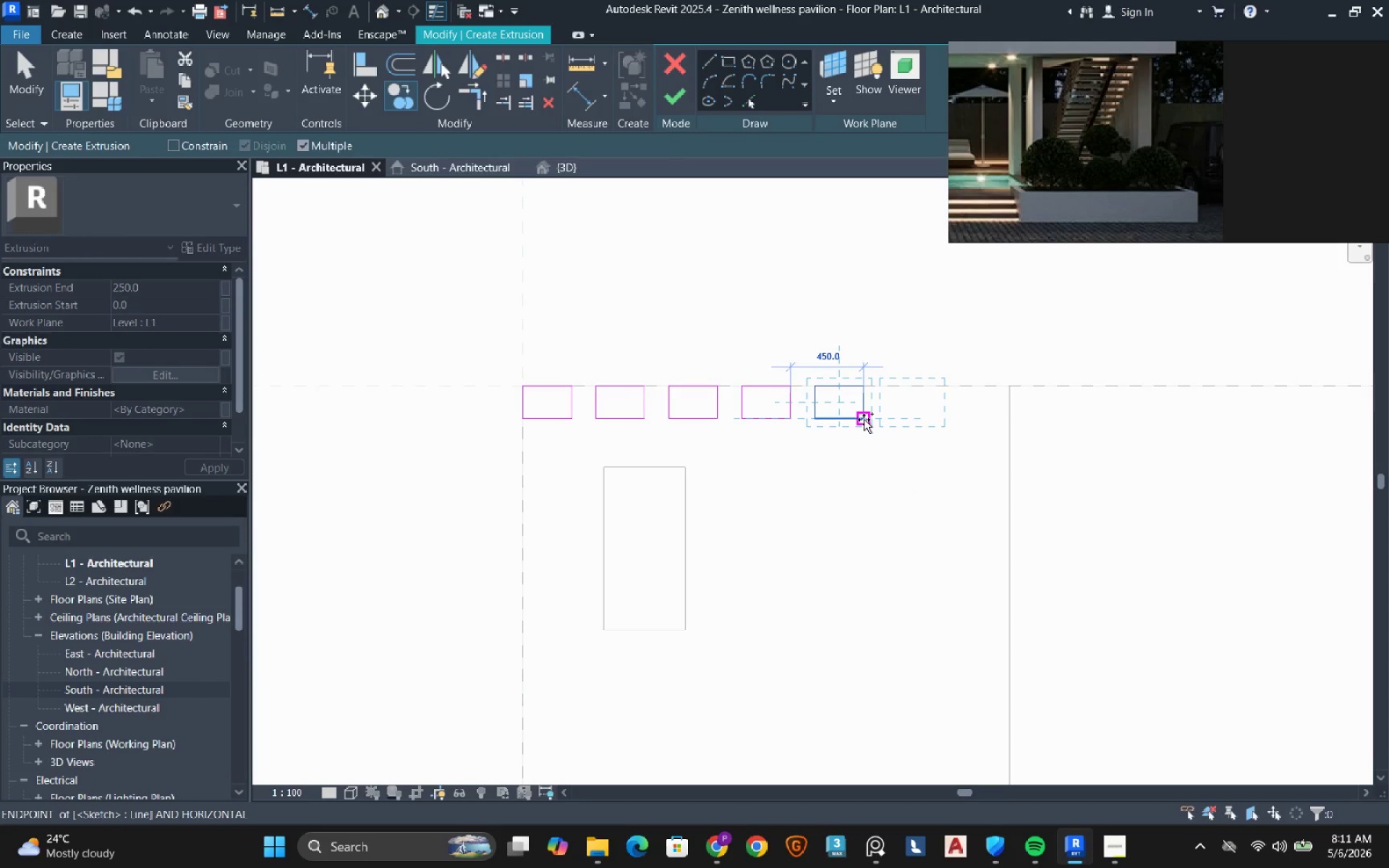 
left_click([864, 420])
 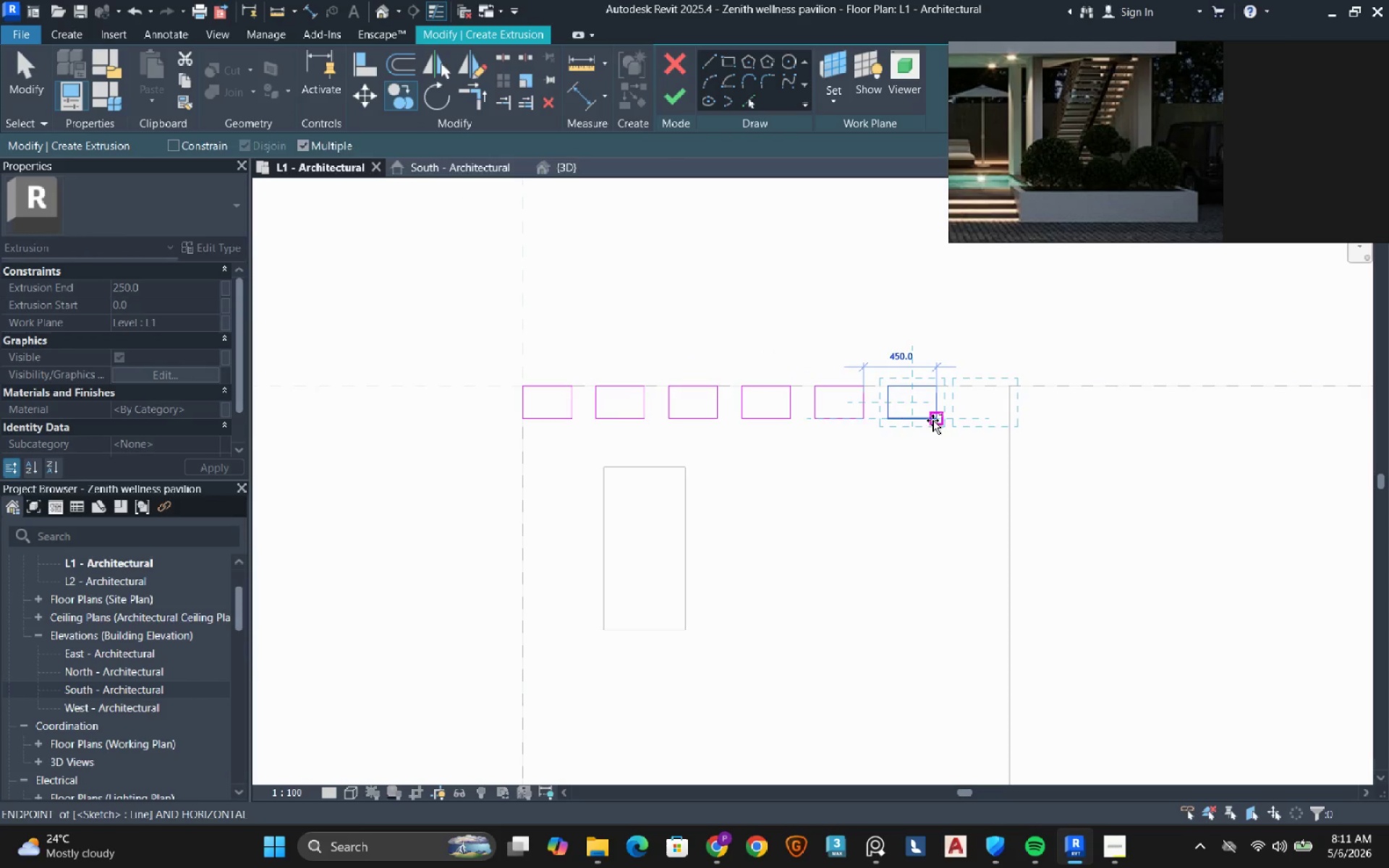 
left_click([933, 420])
 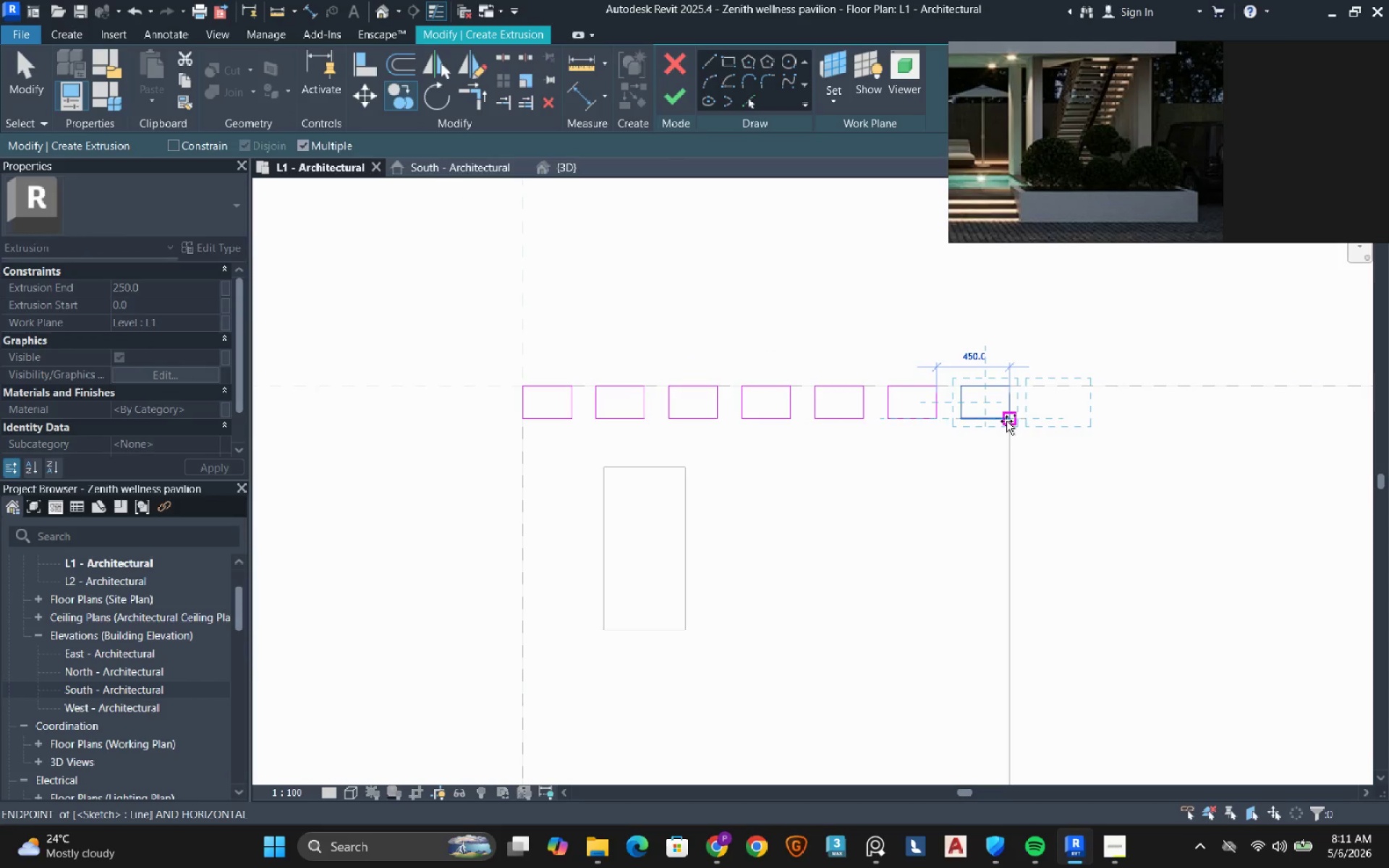 
left_click([1006, 421])
 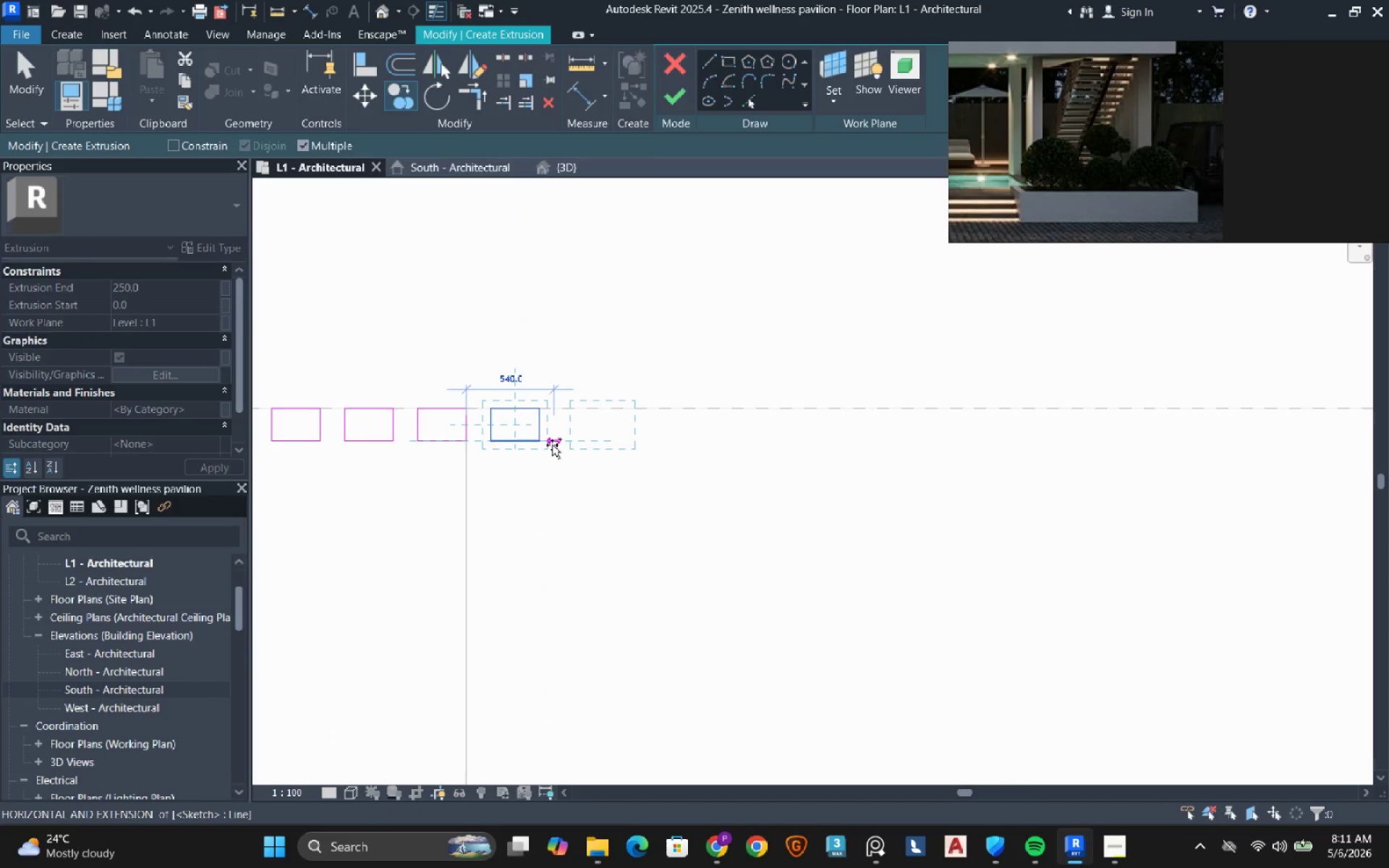 
left_click([545, 443])
 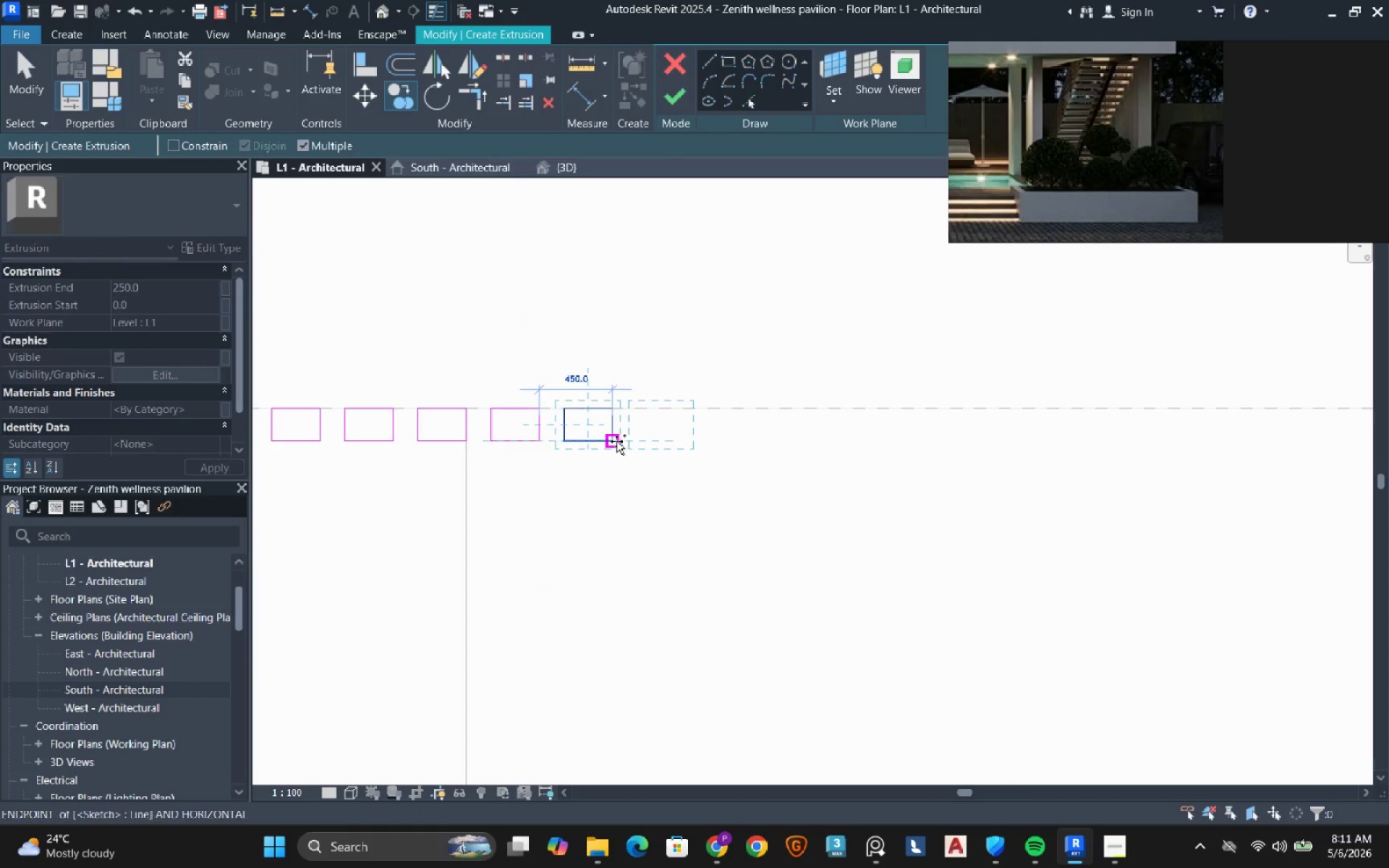 
left_click([616, 441])
 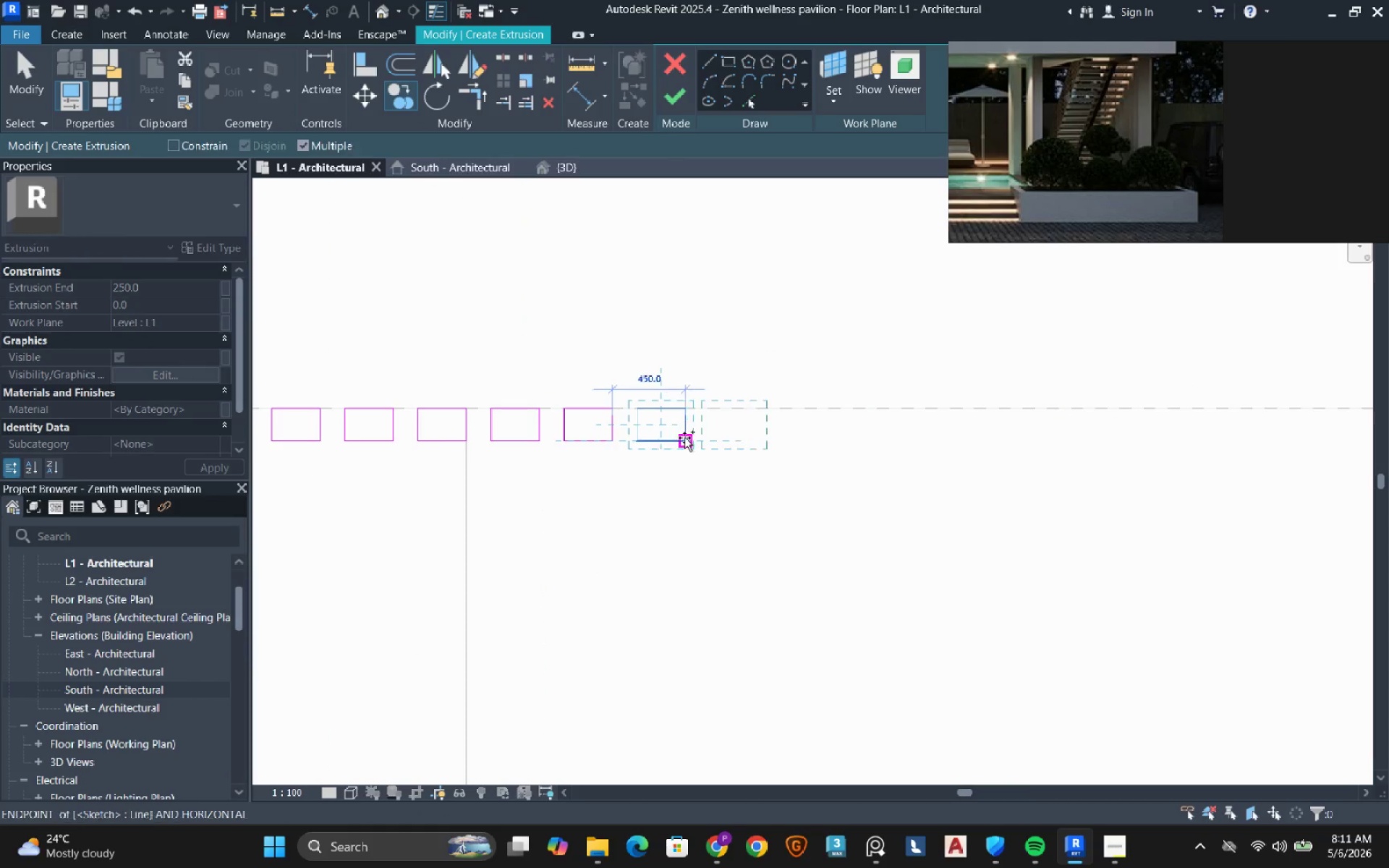 
left_click([684, 438])
 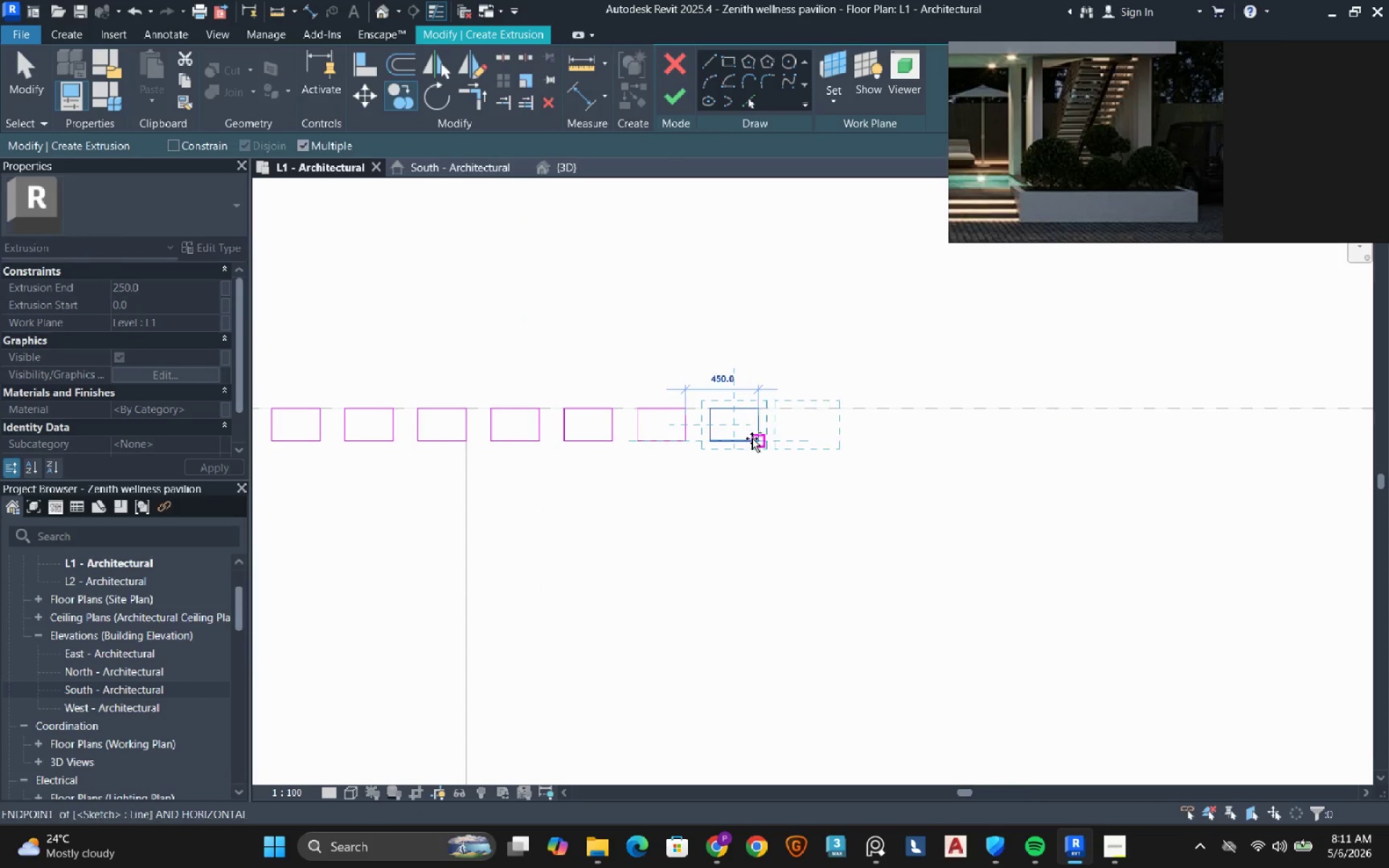 
left_click([752, 438])
 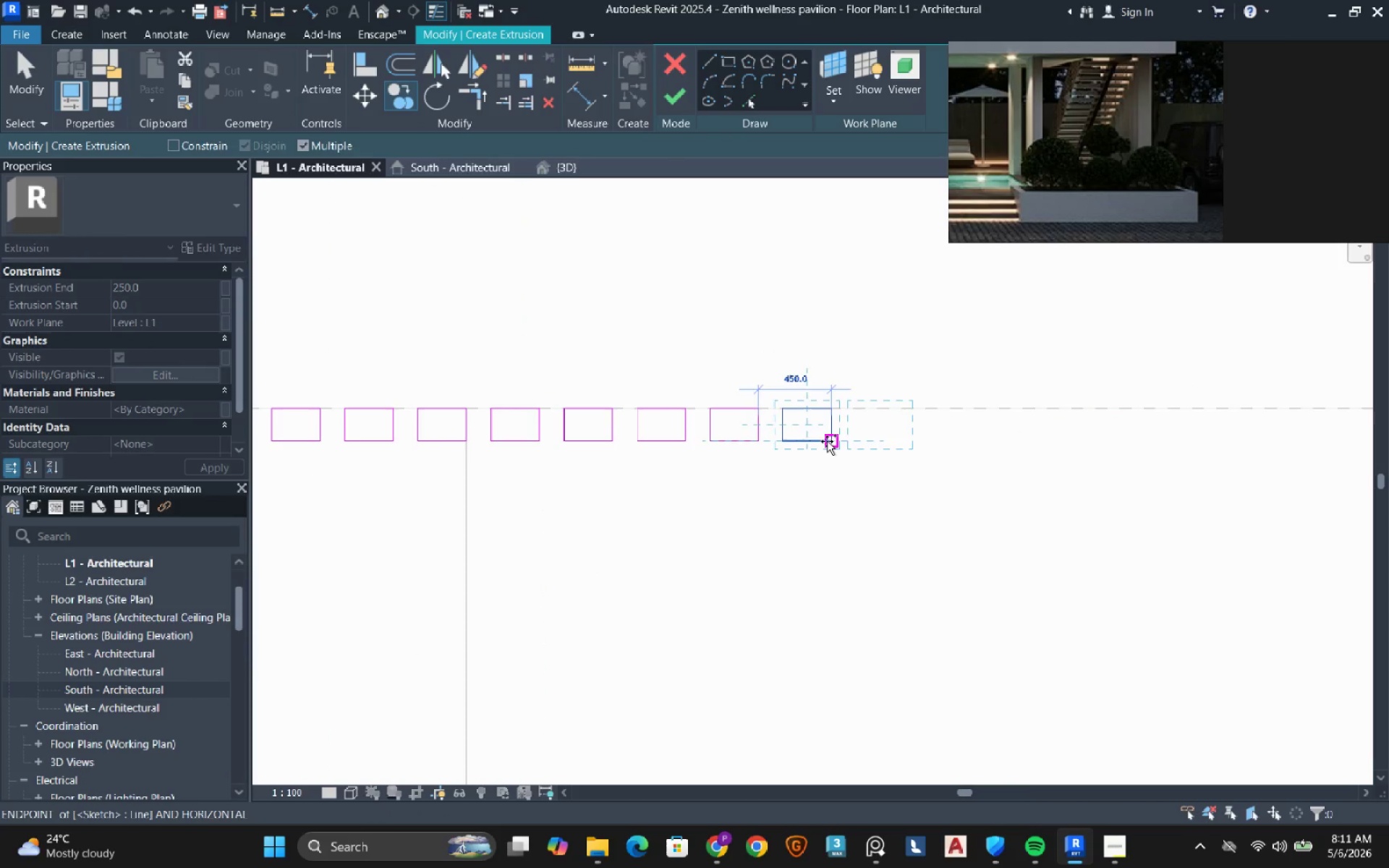 
left_click([827, 441])
 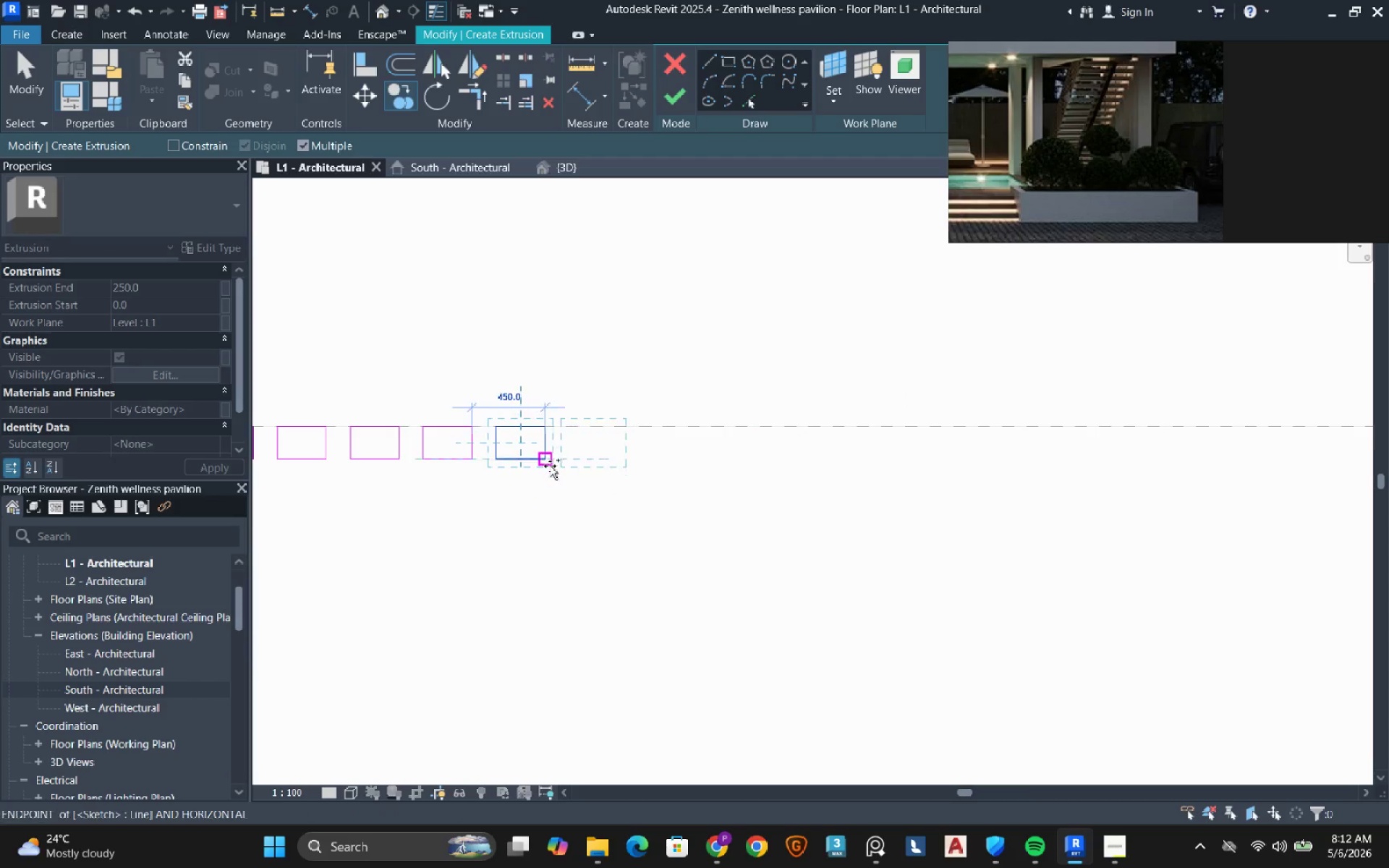 
left_click([547, 464])
 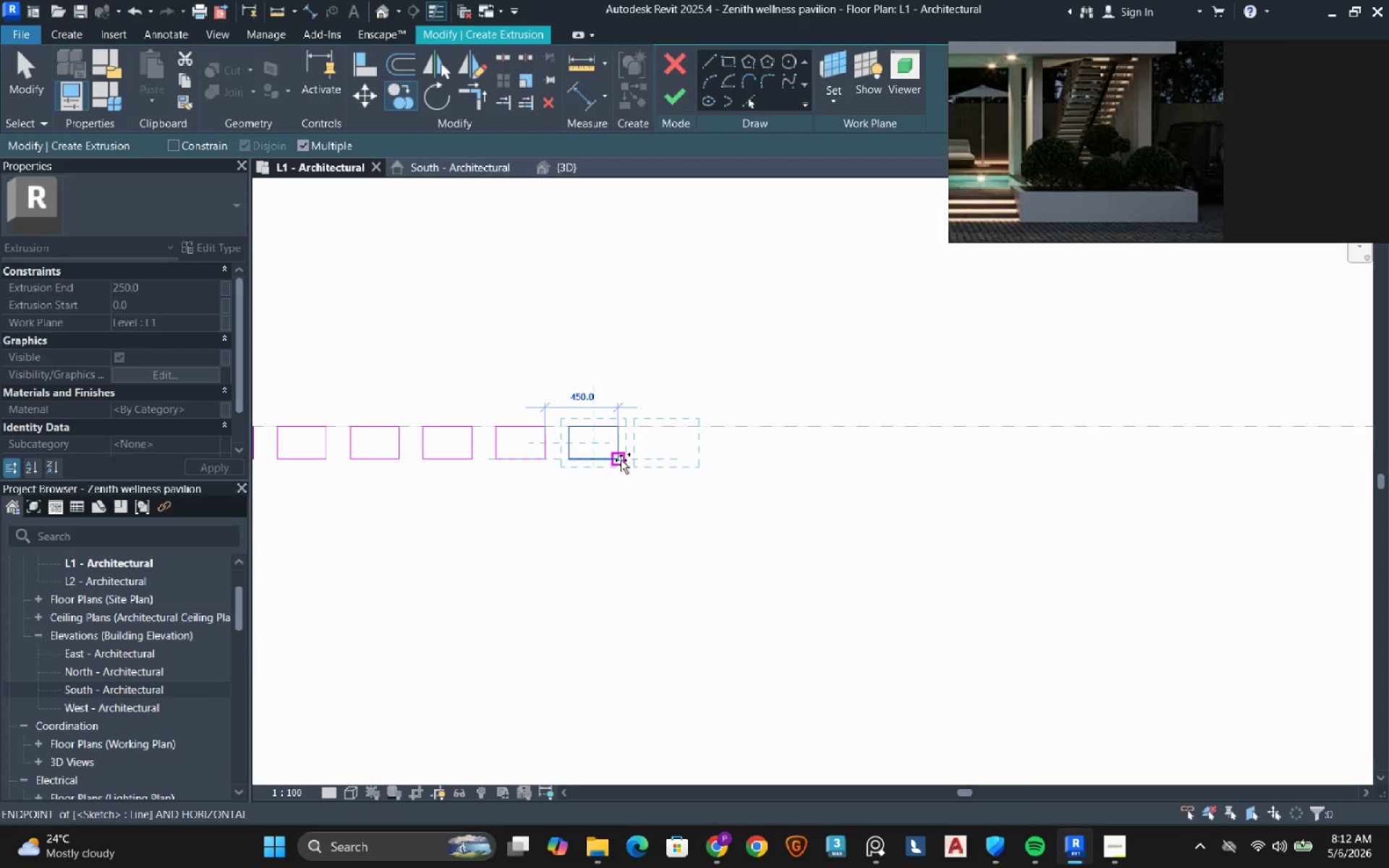 
left_click([621, 460])
 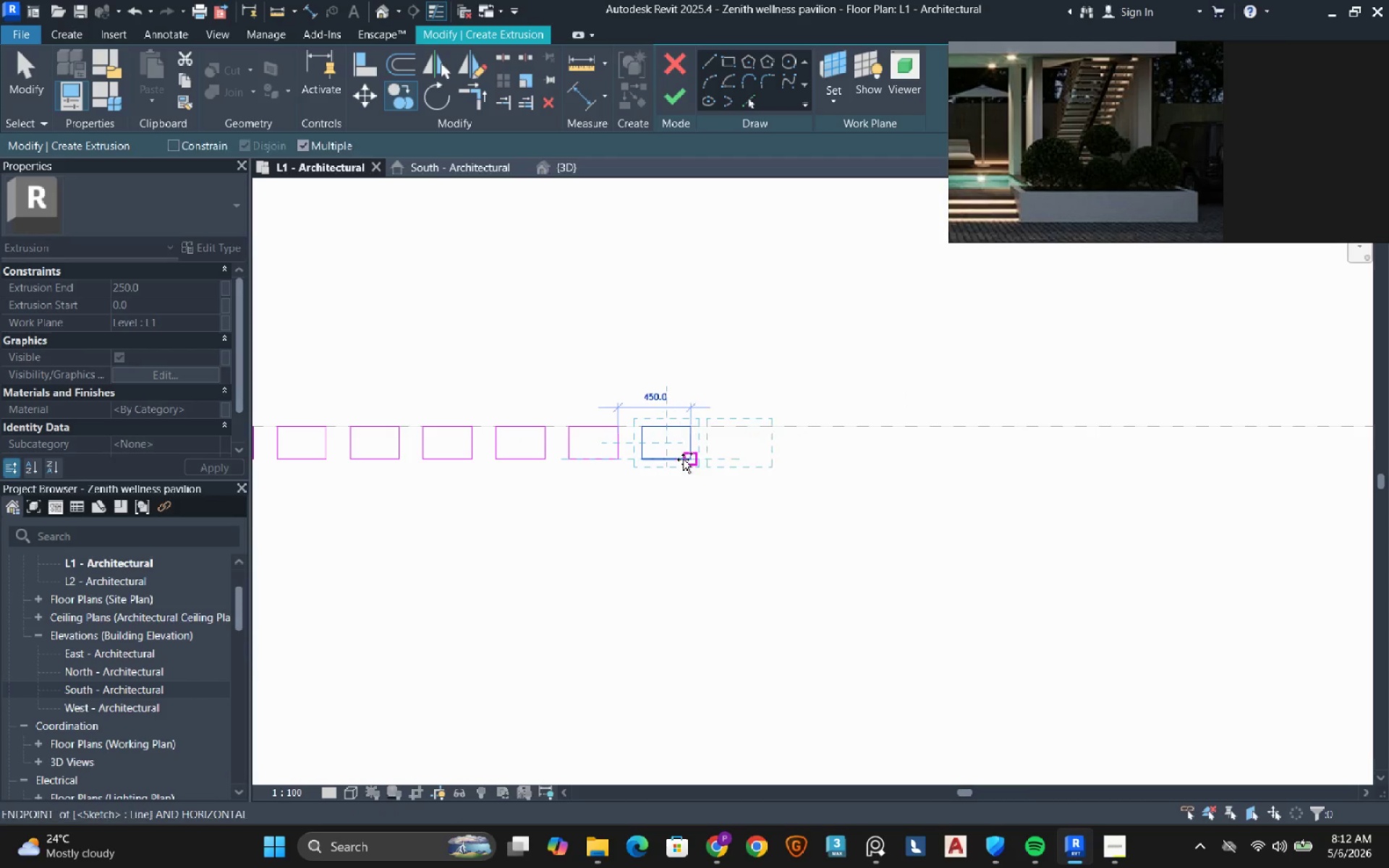 
left_click([683, 459])
 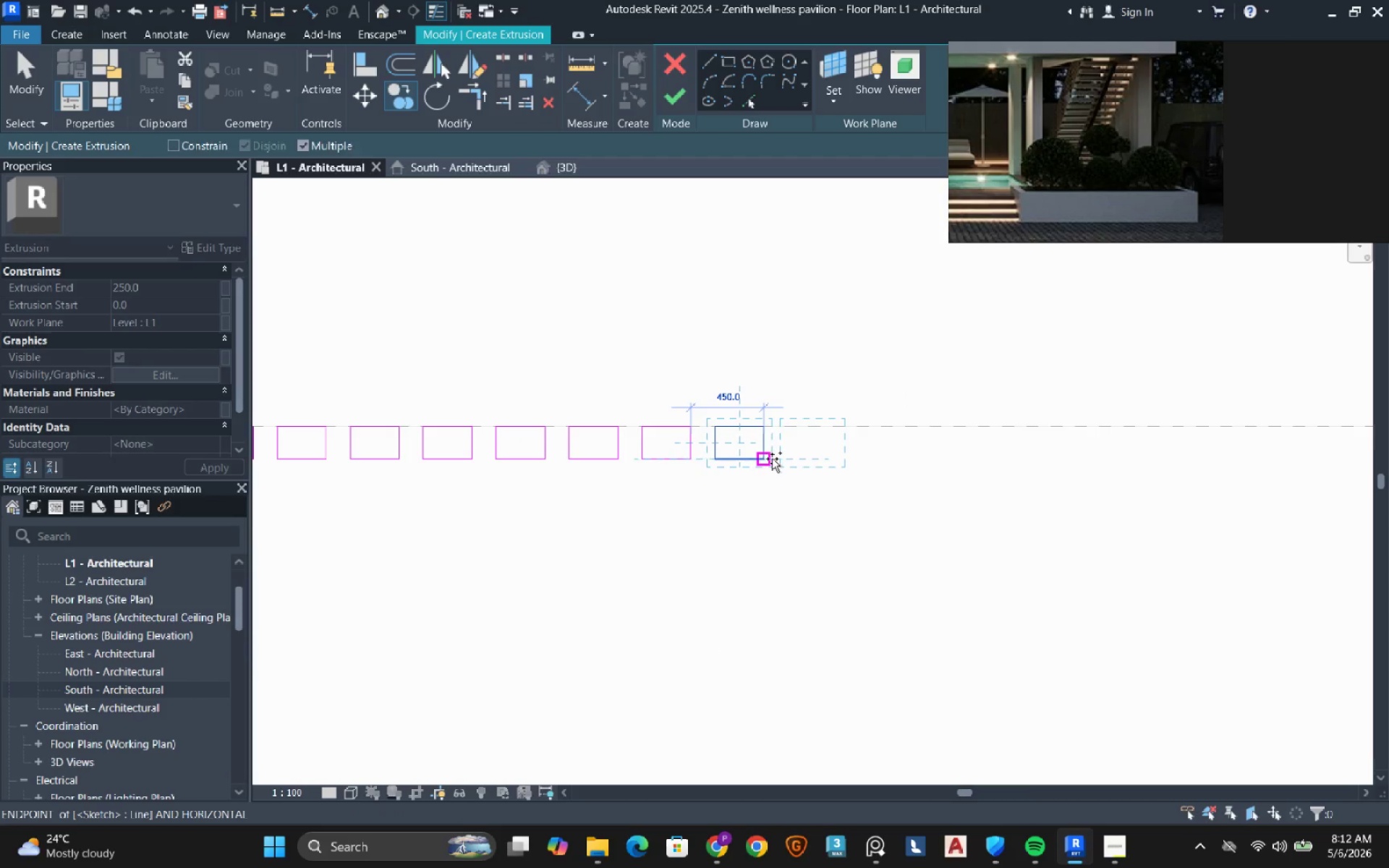 
left_click([772, 459])
 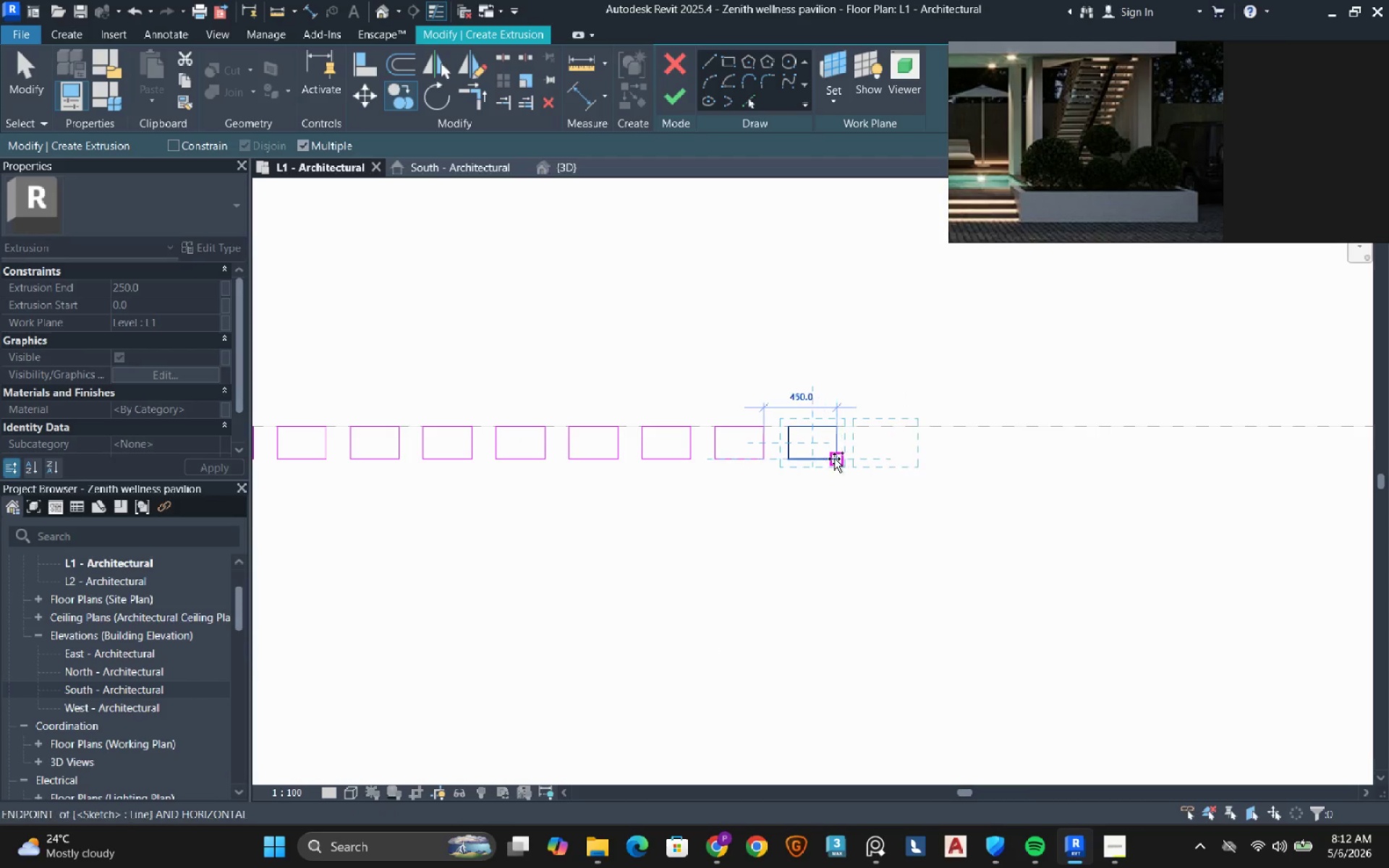 
left_click([834, 459])
 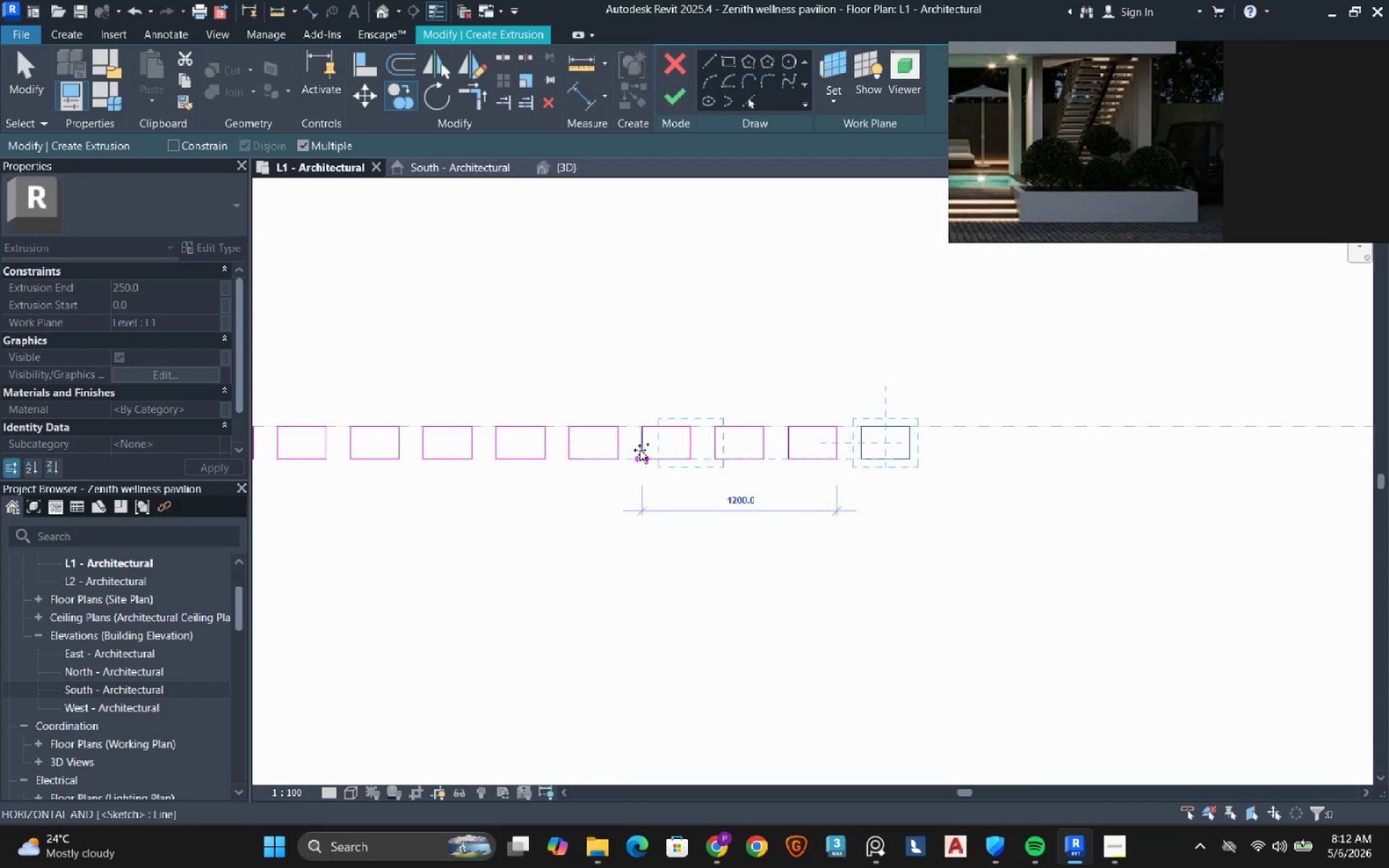 
scroll: coordinate [640, 450], scroll_direction: down, amount: 8.0
 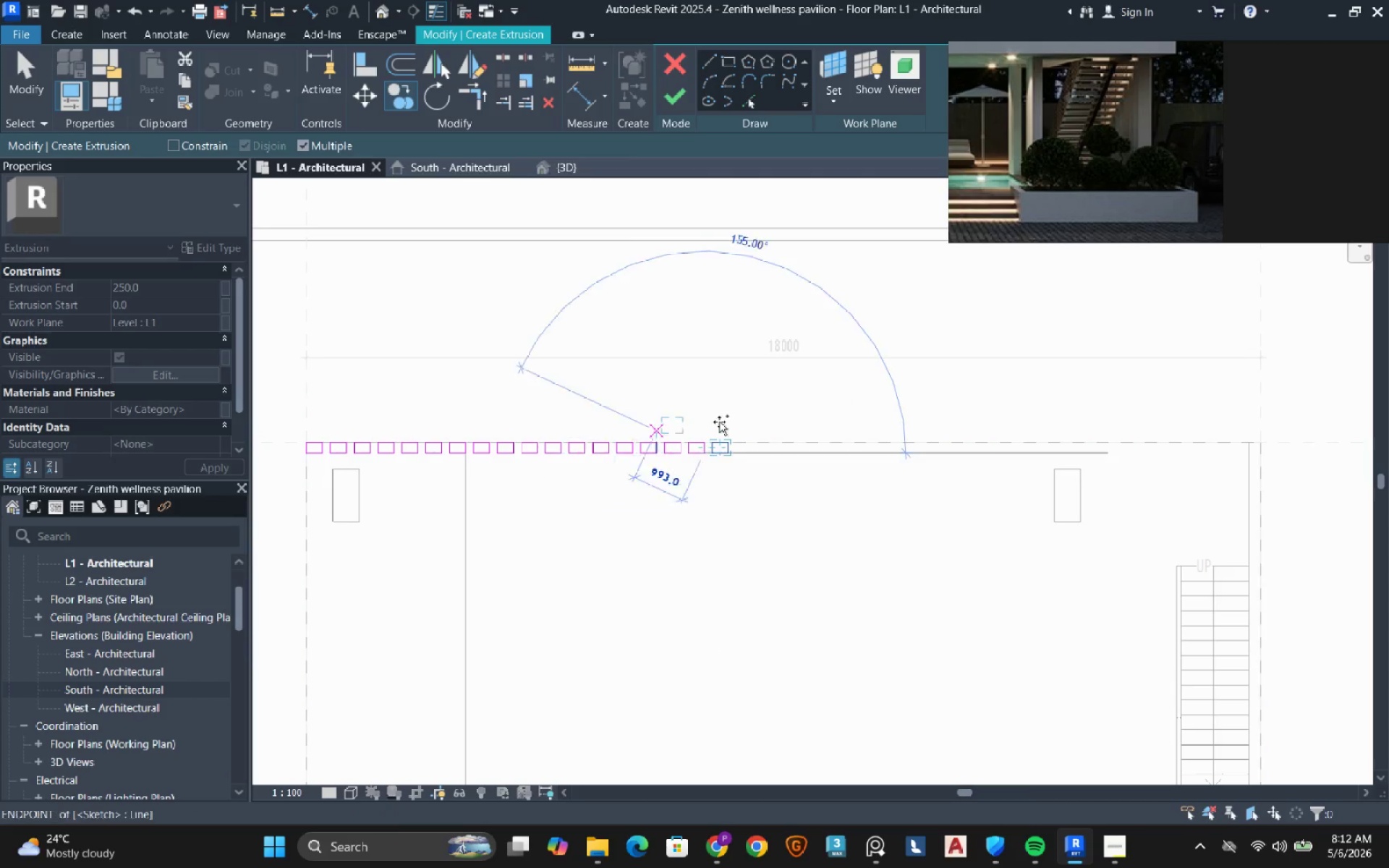 
scroll: coordinate [772, 408], scroll_direction: up, amount: 3.0
 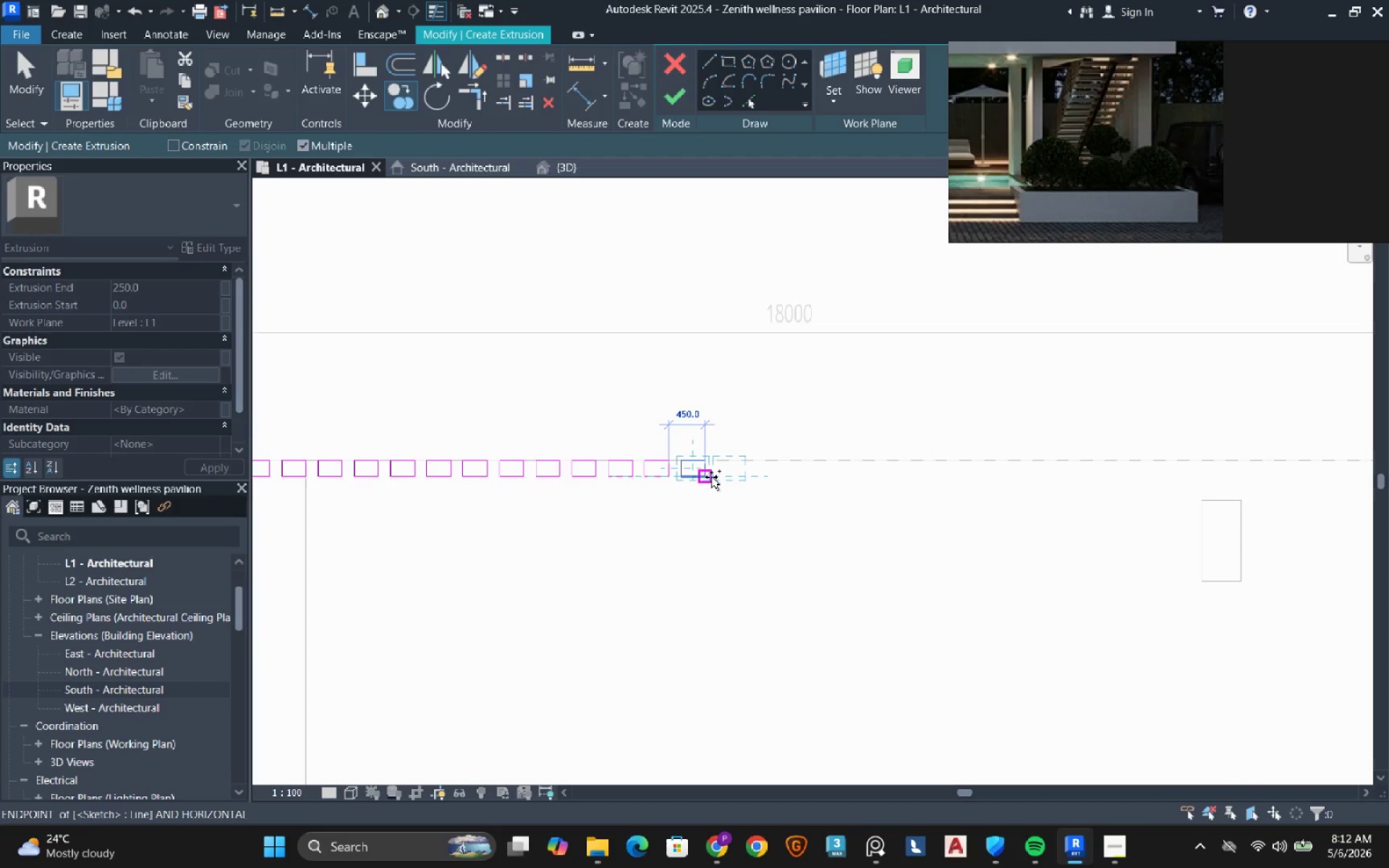 
left_click([711, 477])
 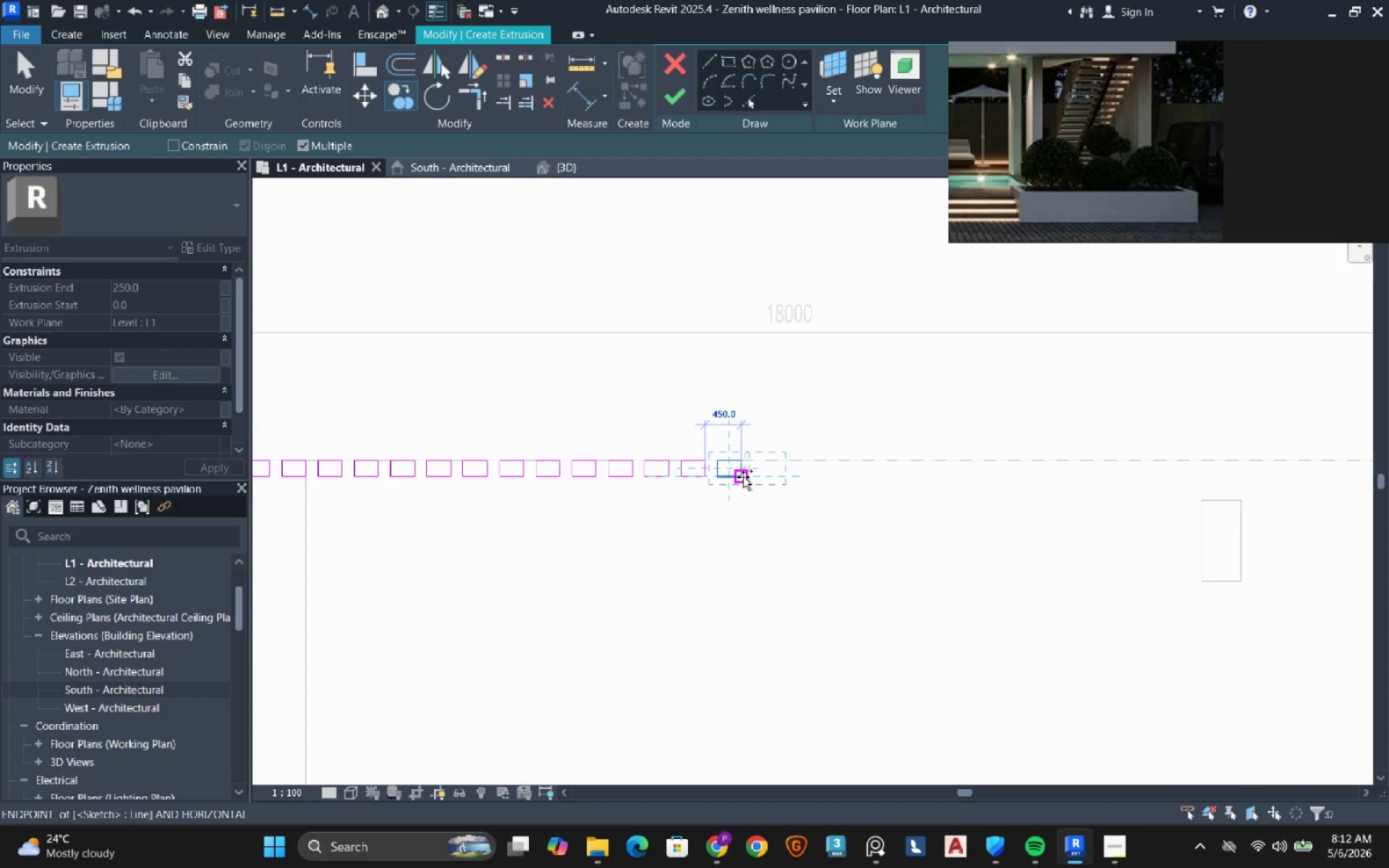 
left_click_drag(start_coordinate=[743, 477], to_coordinate=[781, 477])
 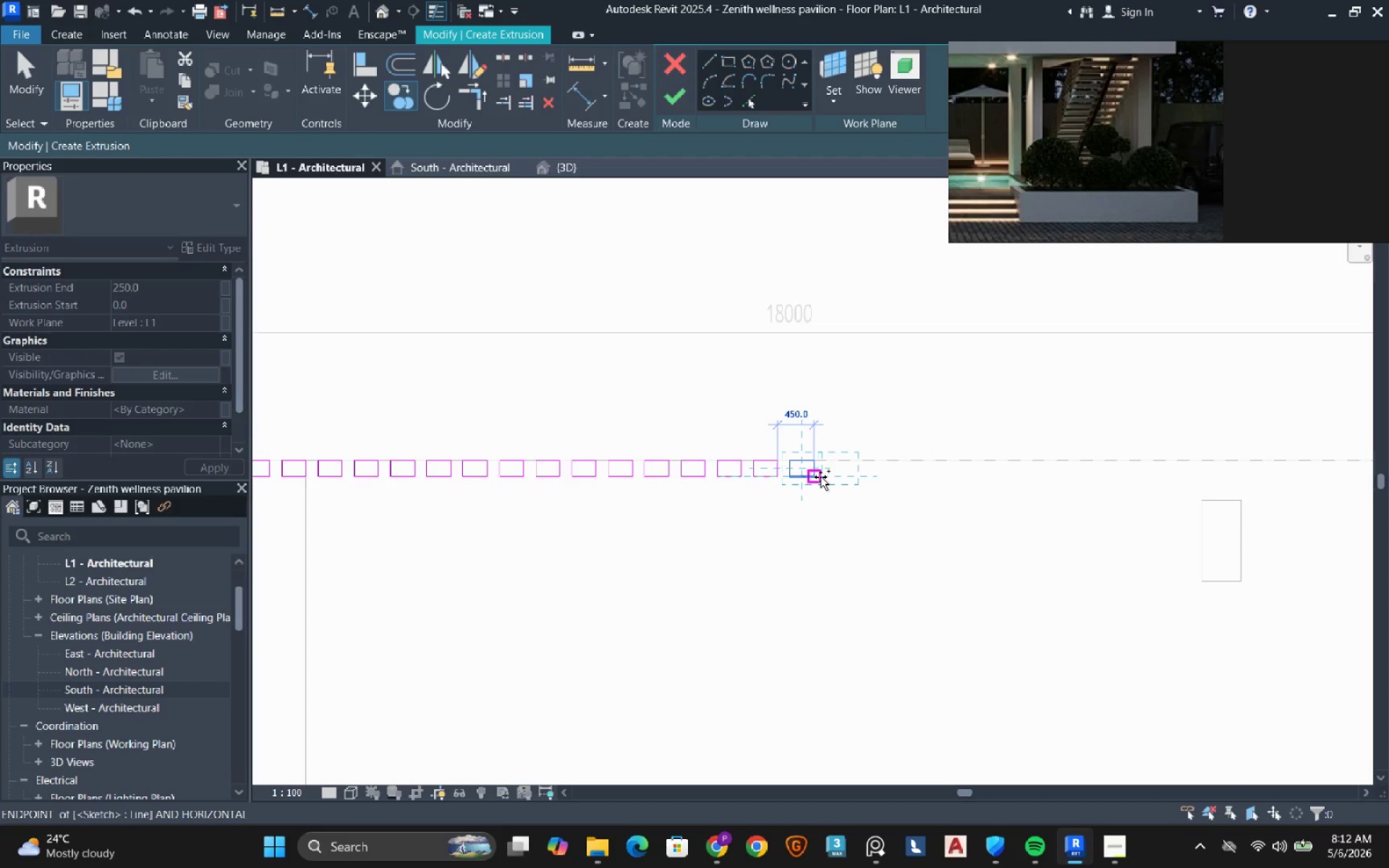 
left_click([781, 477])
 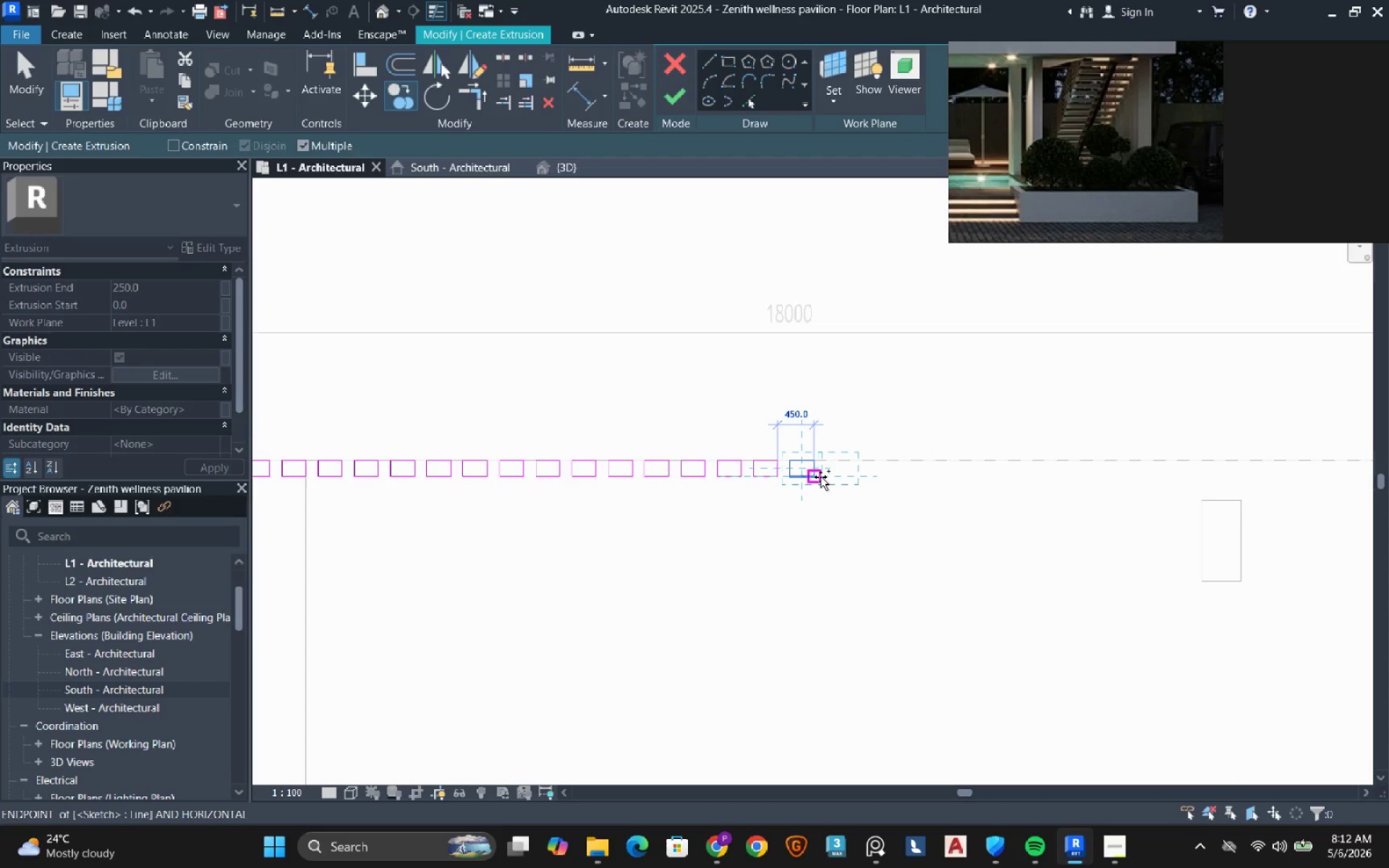 
left_click([820, 477])
 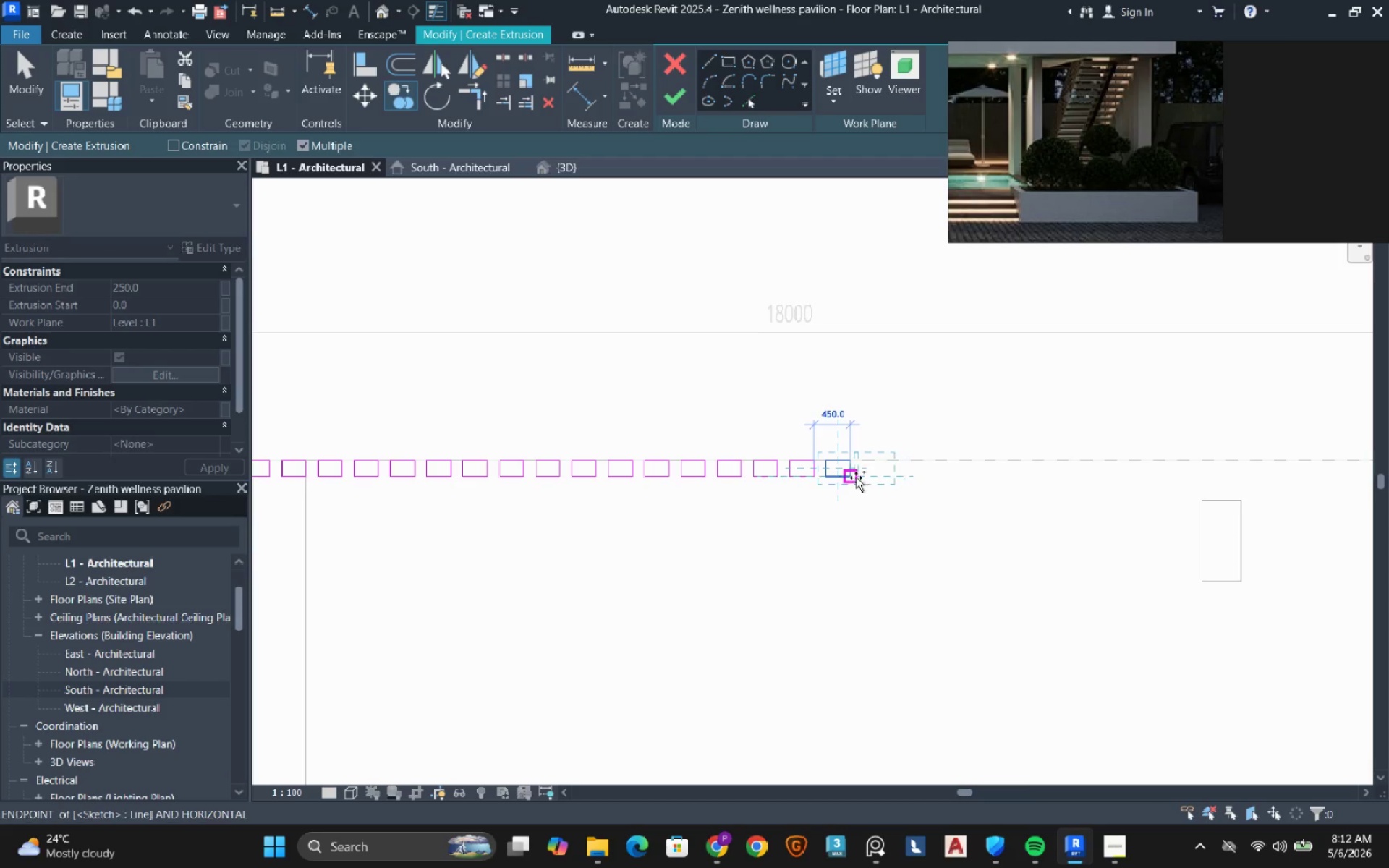 
left_click([853, 477])
 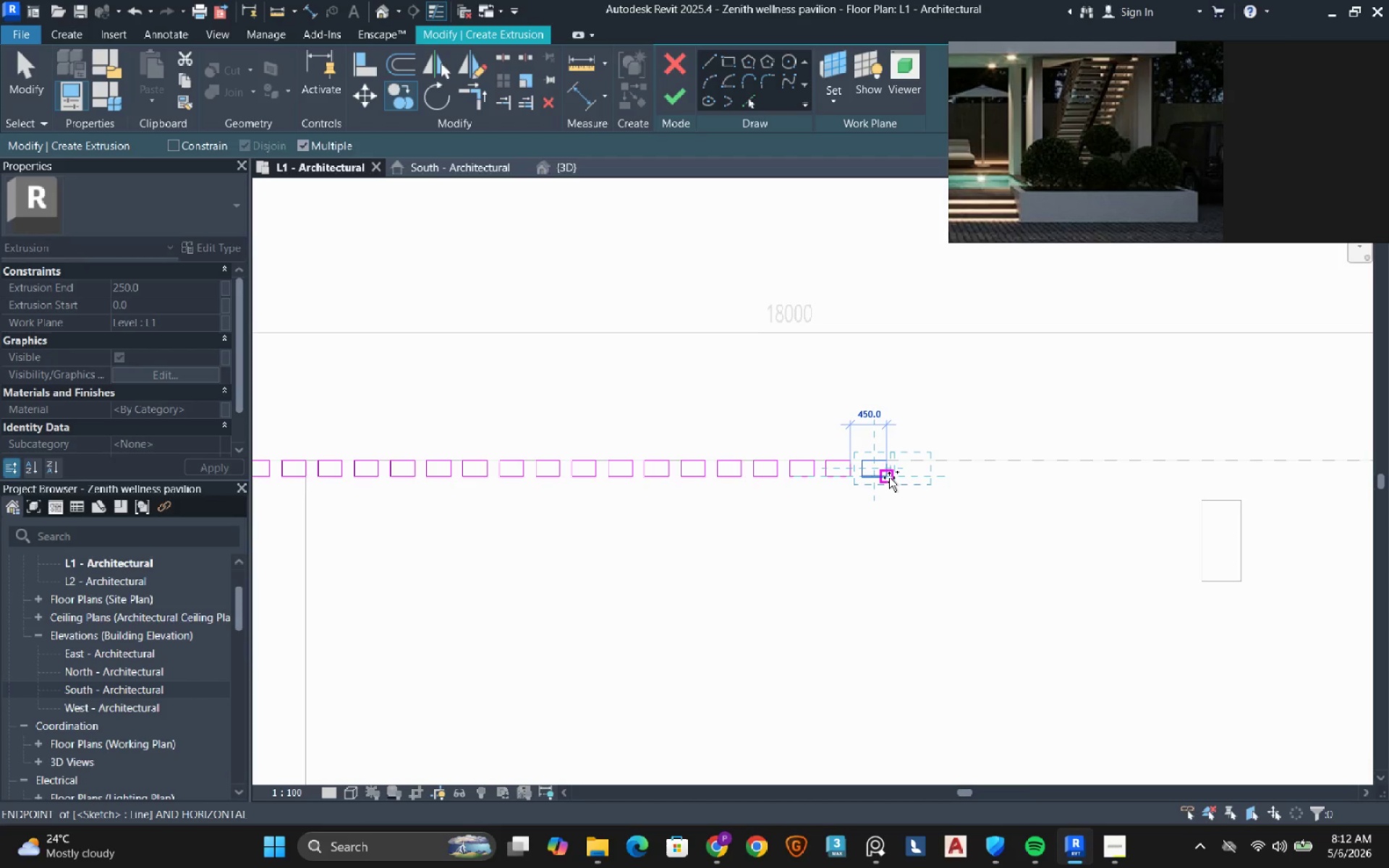 
left_click([889, 477])
 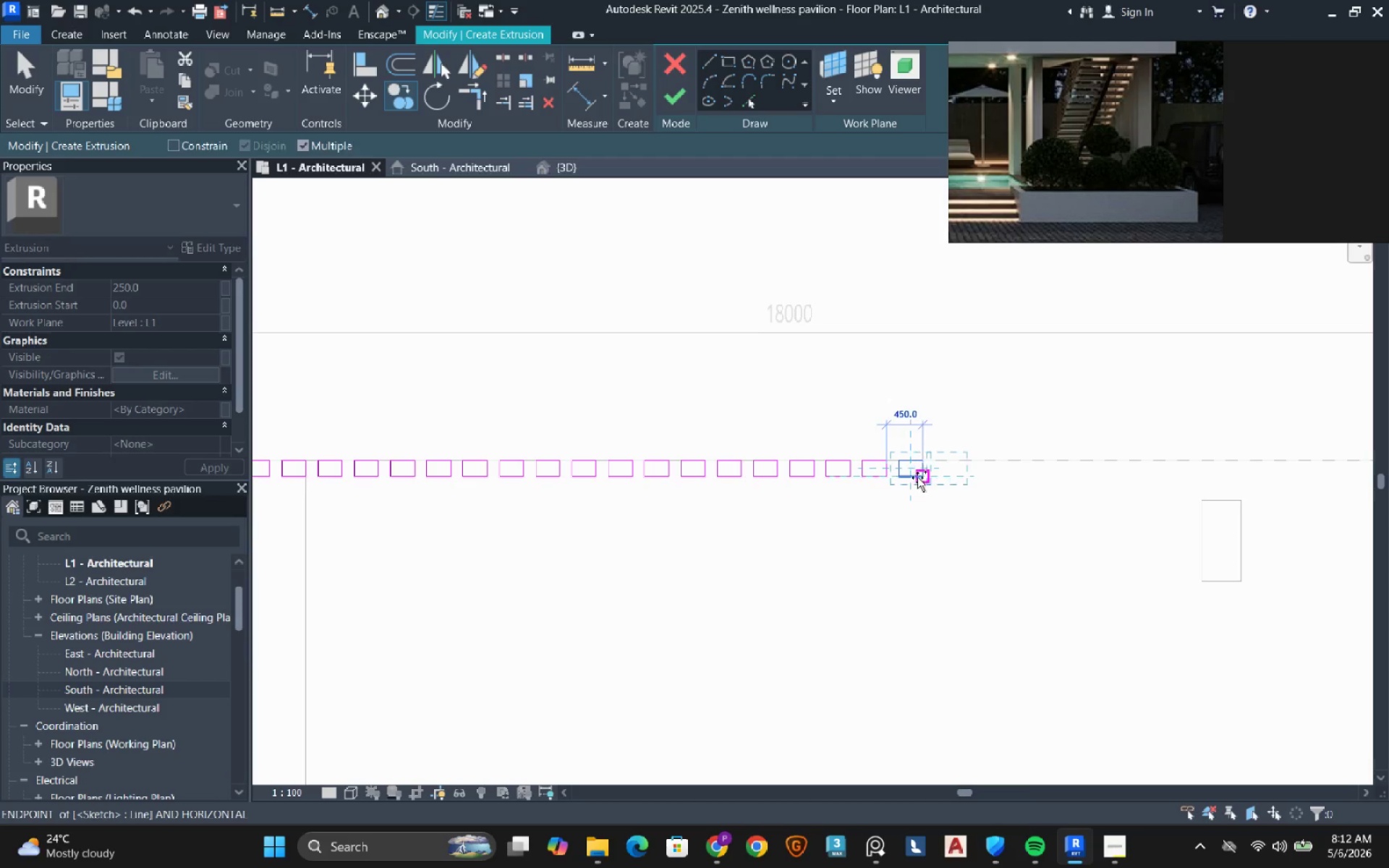 
left_click([917, 477])
 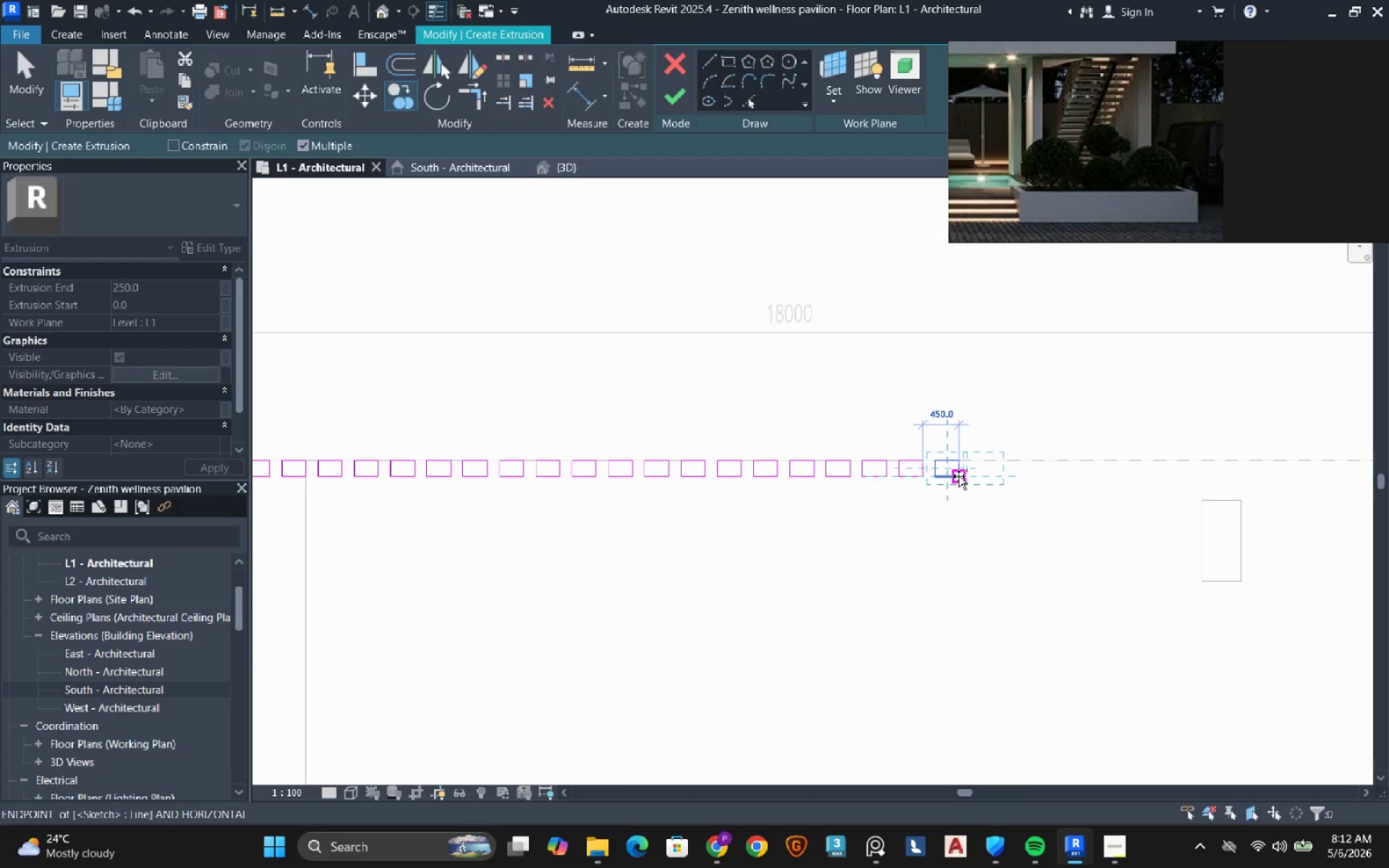 
left_click([959, 476])
 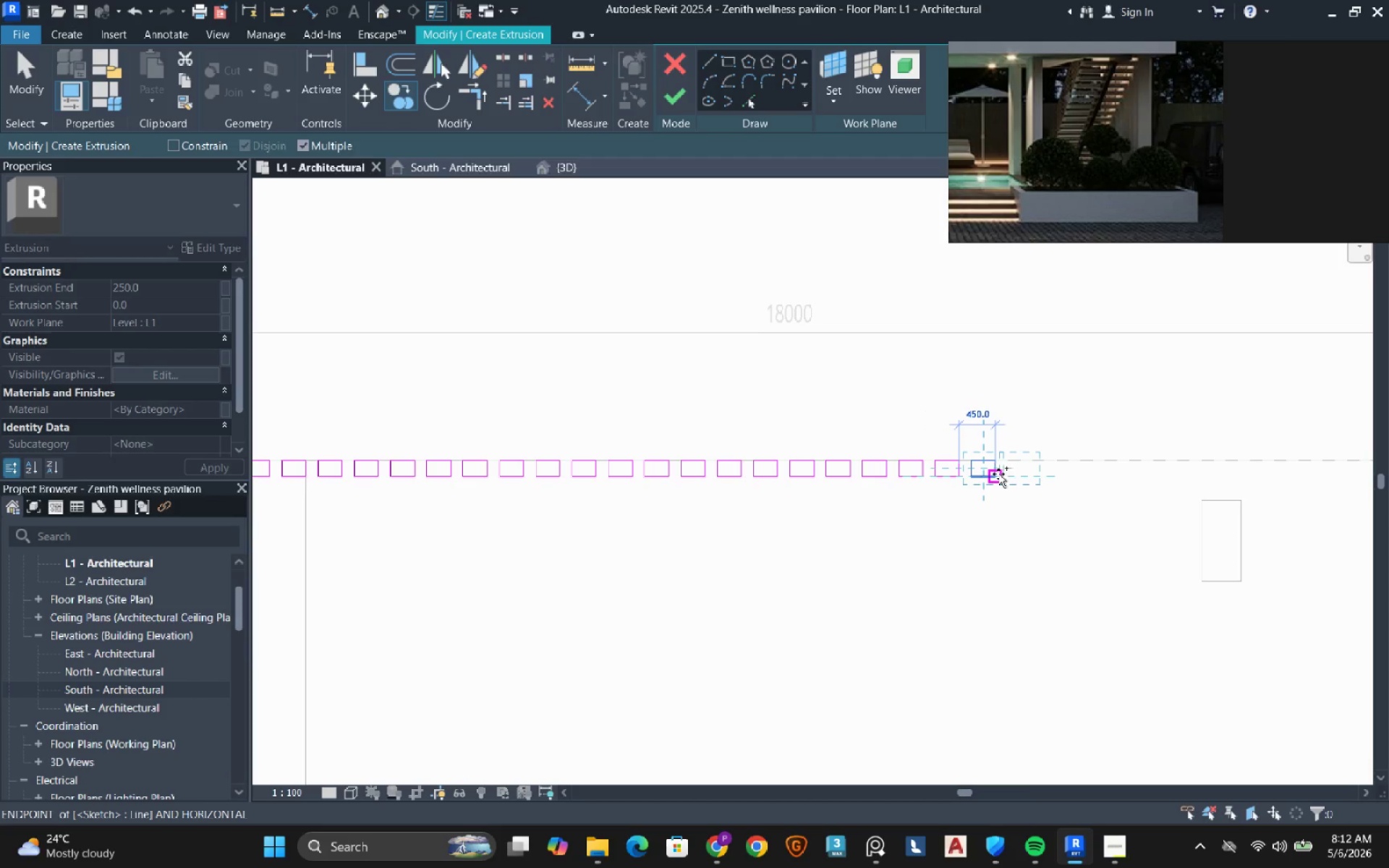 
left_click([998, 474])
 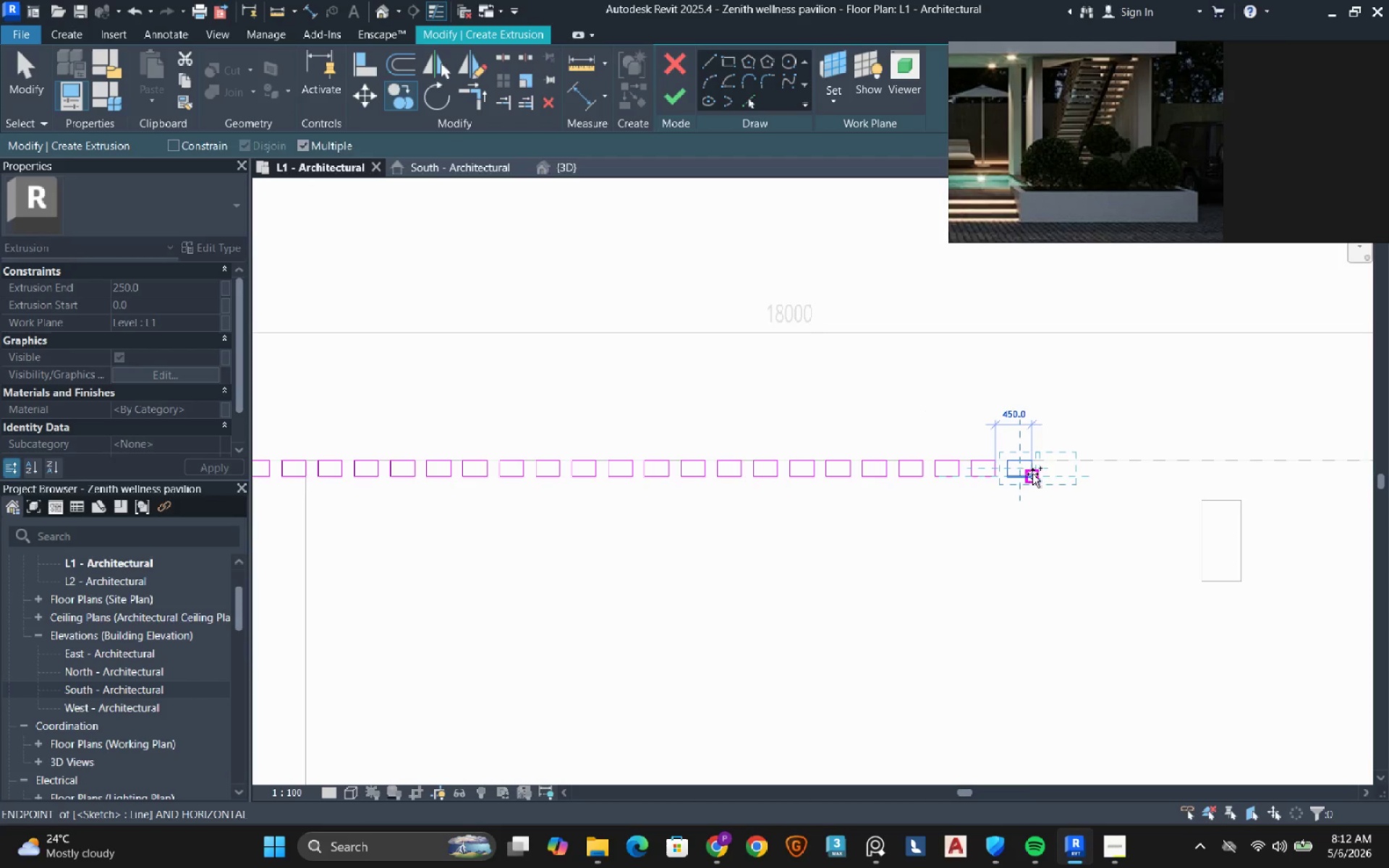 
left_click([1032, 474])
 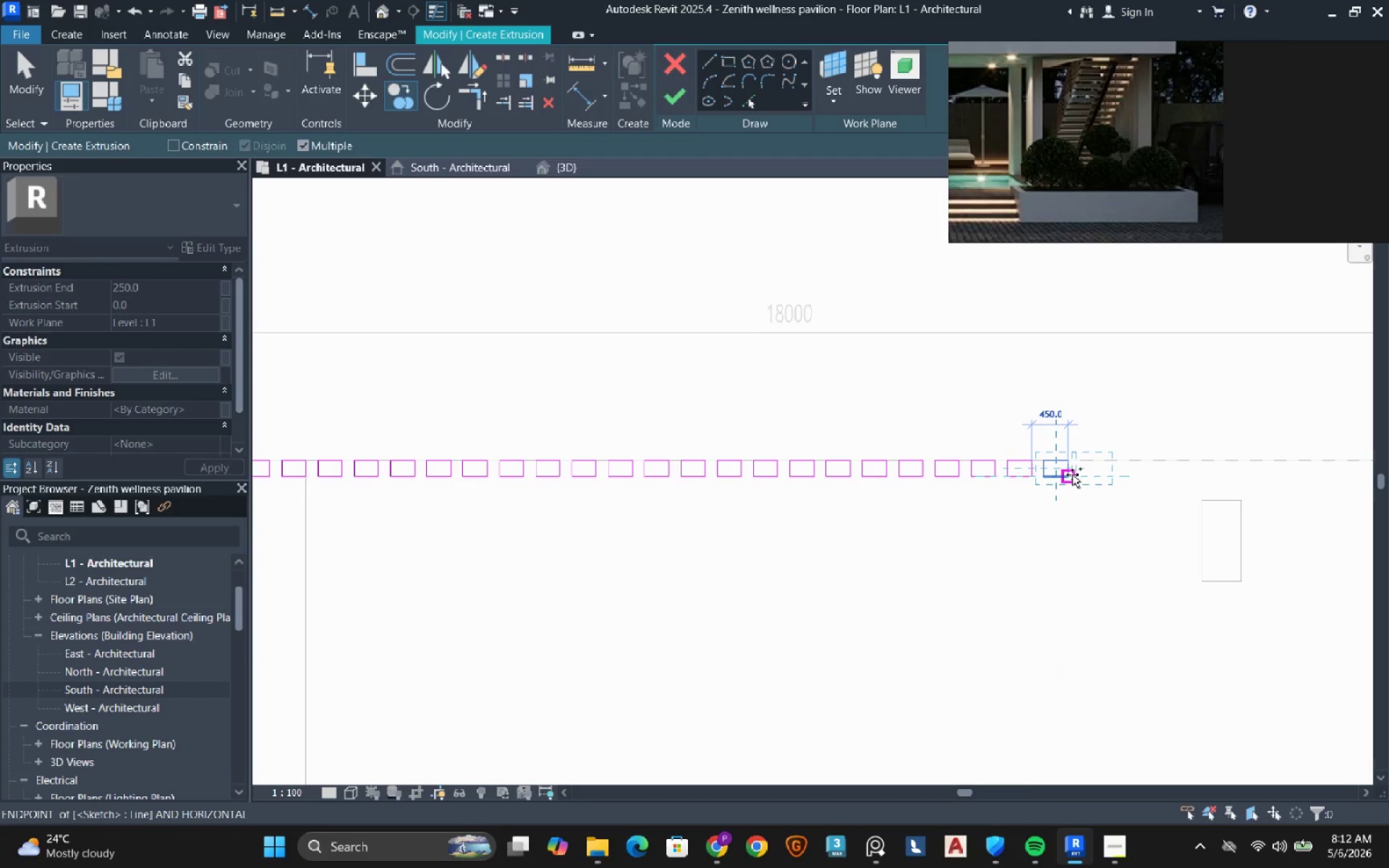 
left_click([1072, 475])
 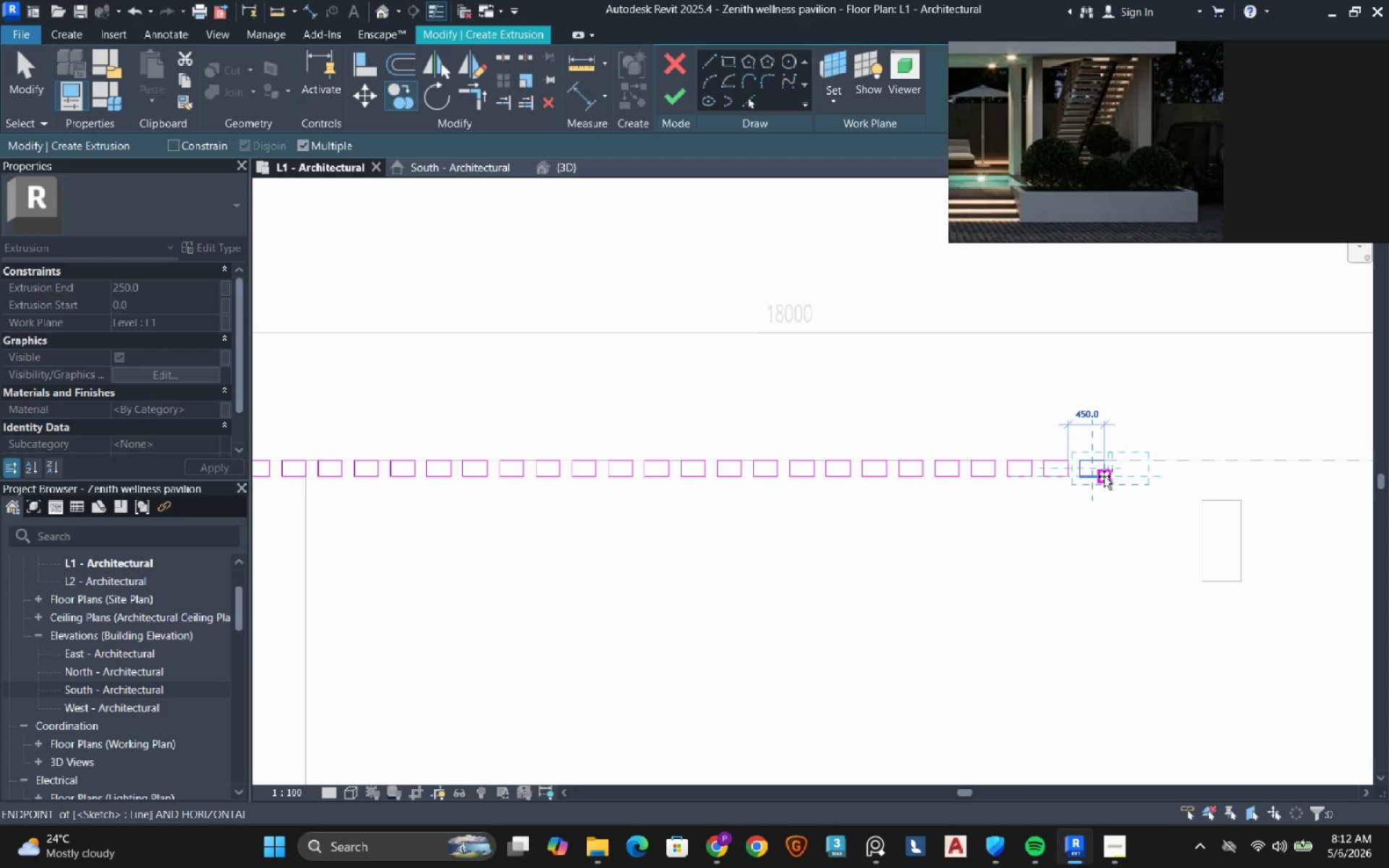 
left_click([1104, 476])
 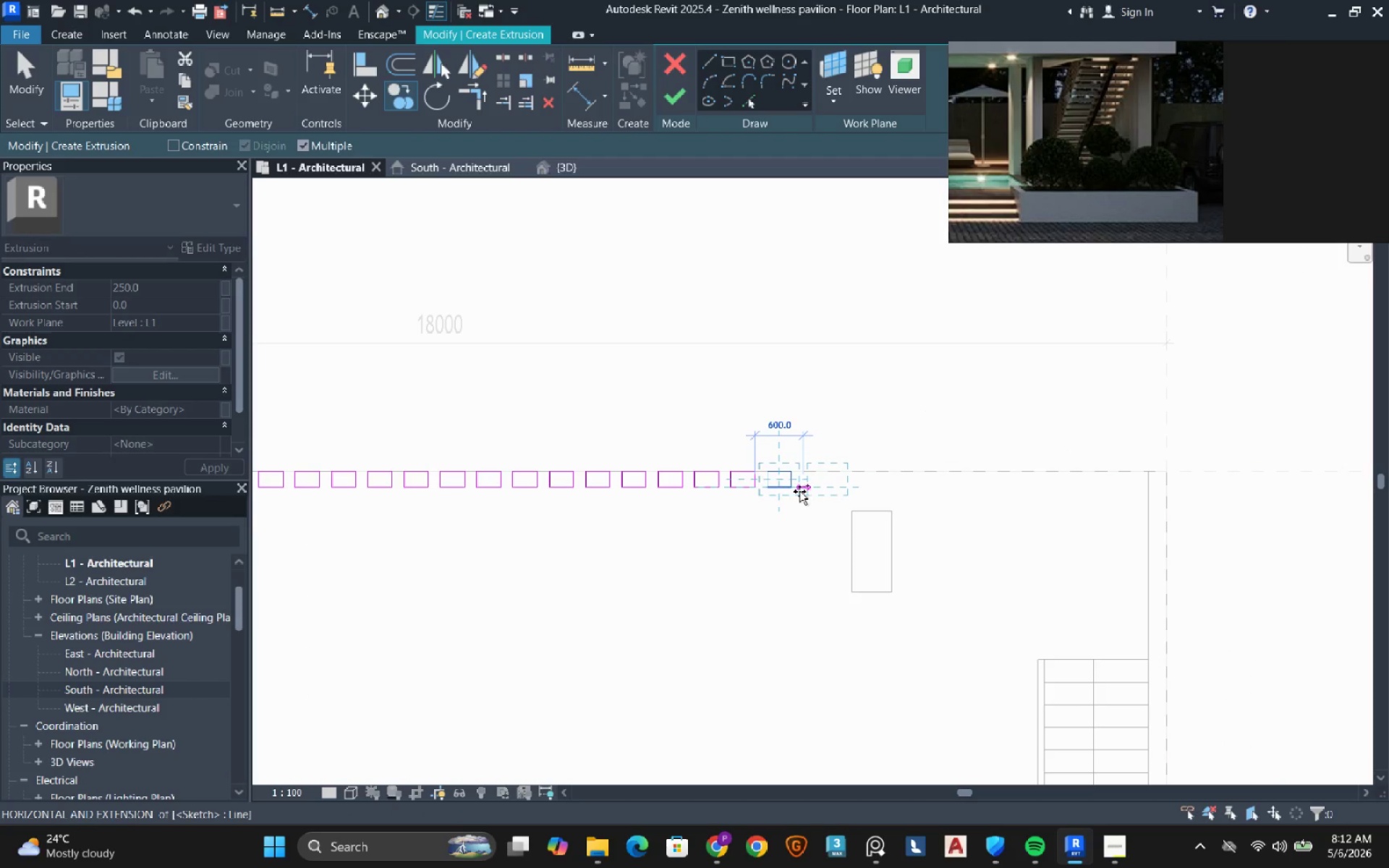 
left_click([795, 491])
 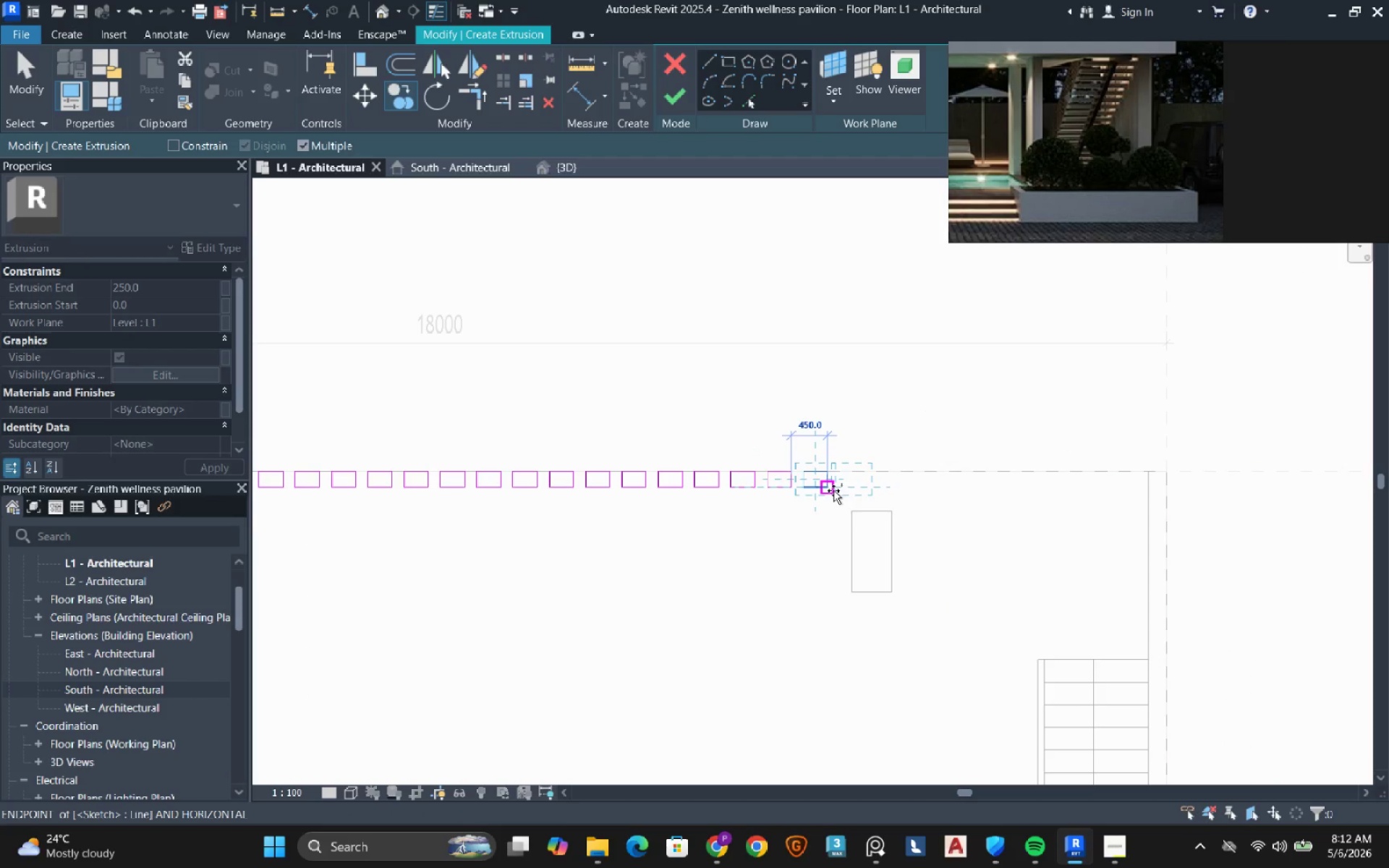 
left_click([833, 490])
 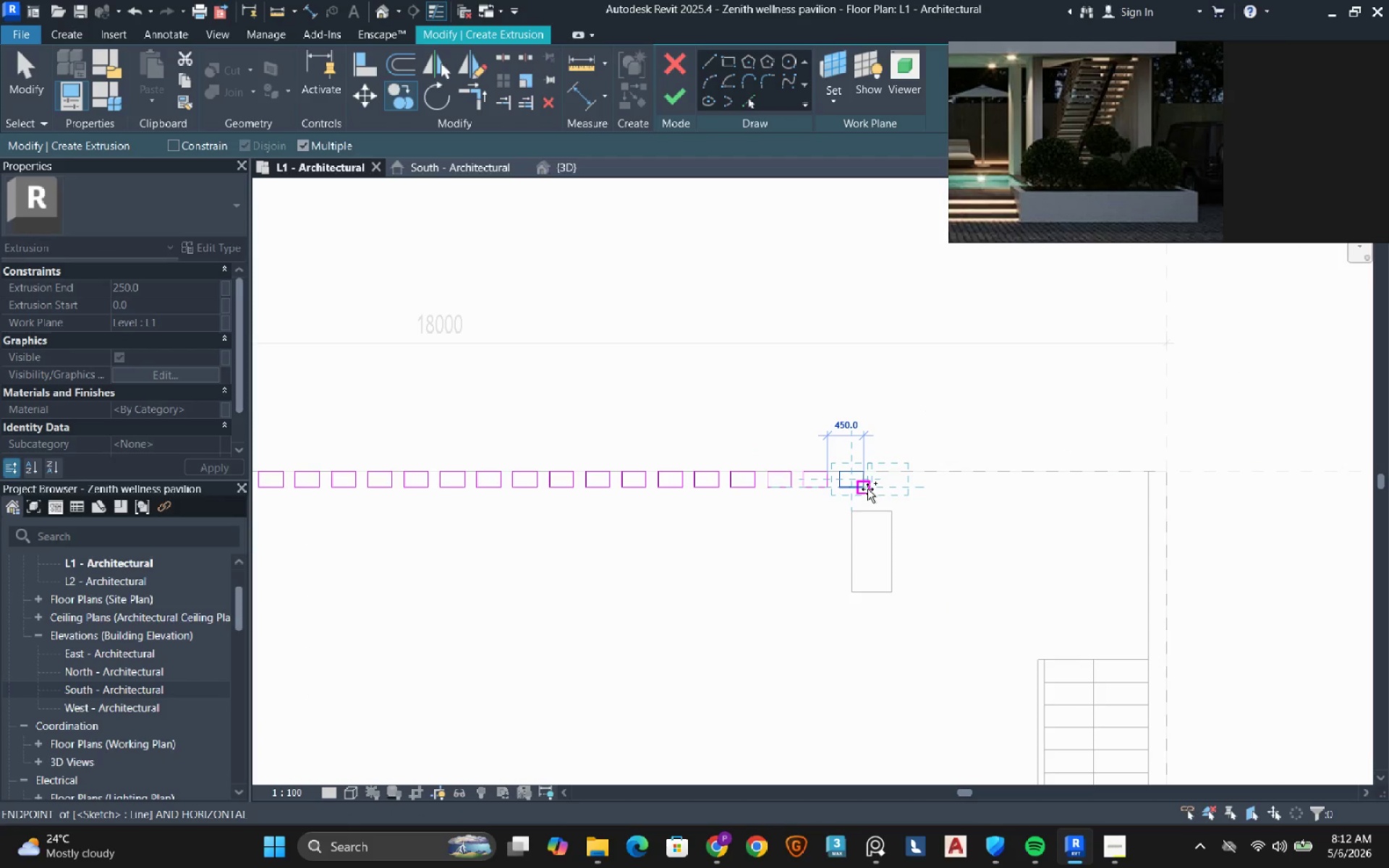 
left_click_drag(start_coordinate=[868, 491], to_coordinate=[870, 495])
 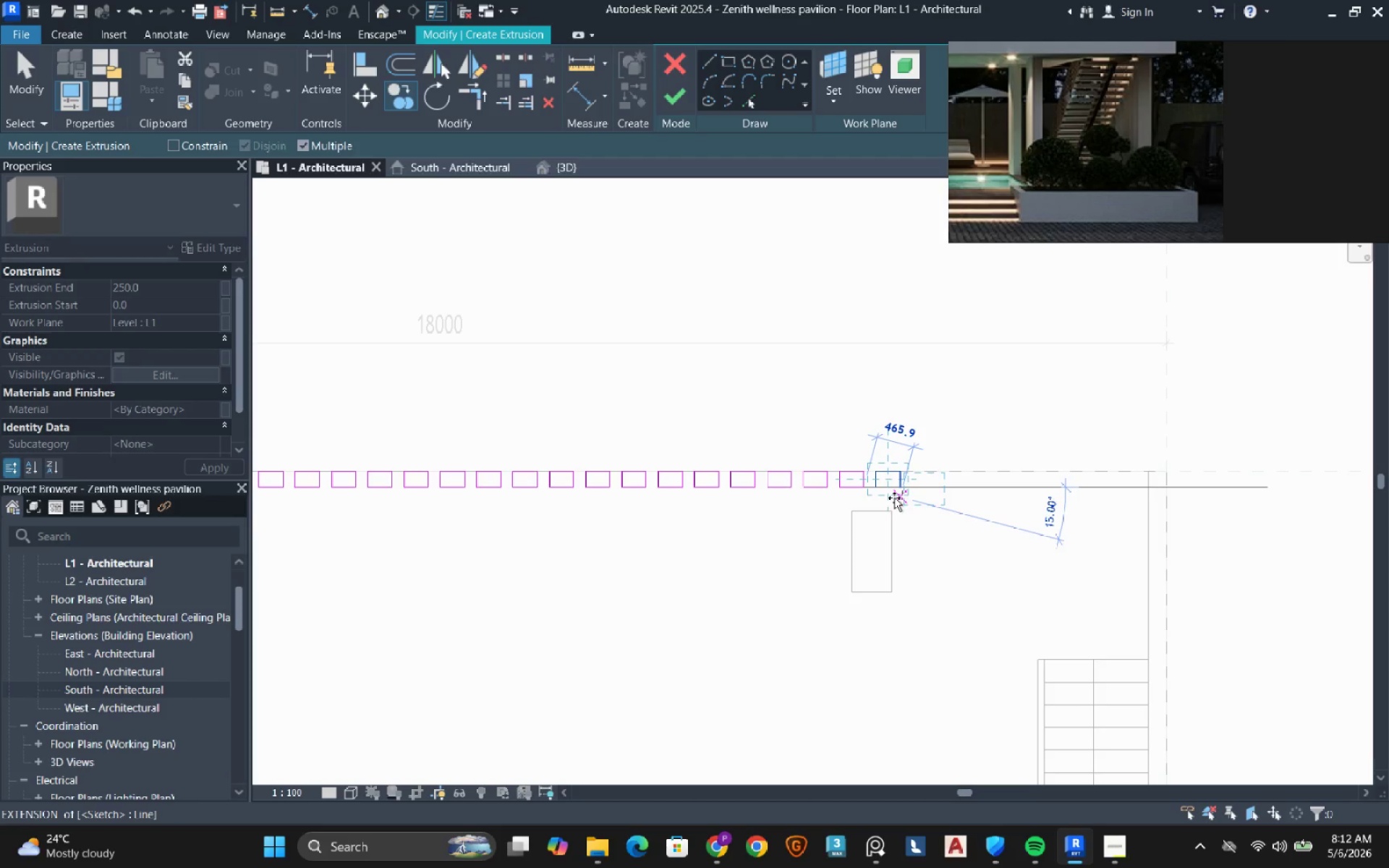 
left_click([896, 491])
 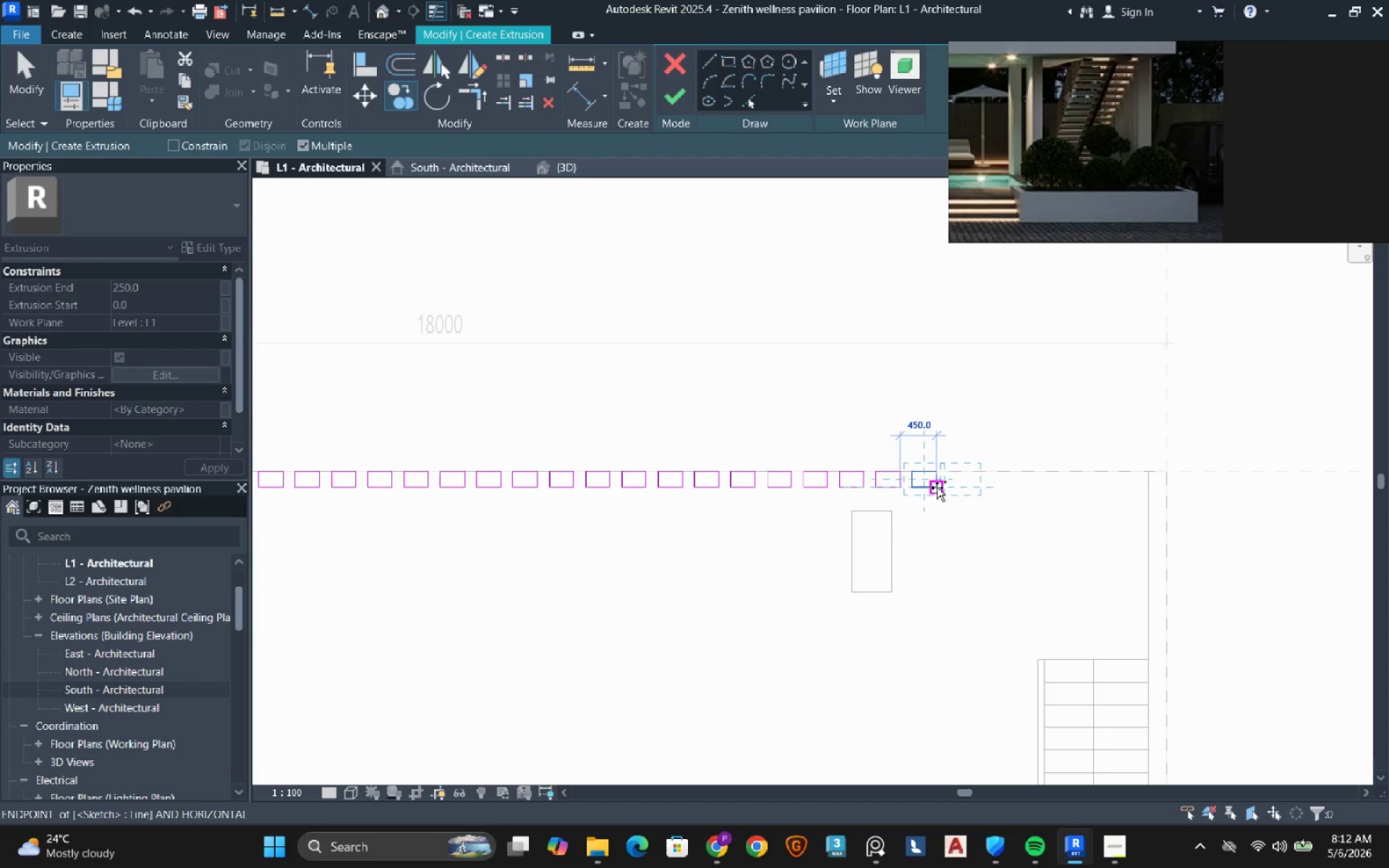 
left_click([937, 488])
 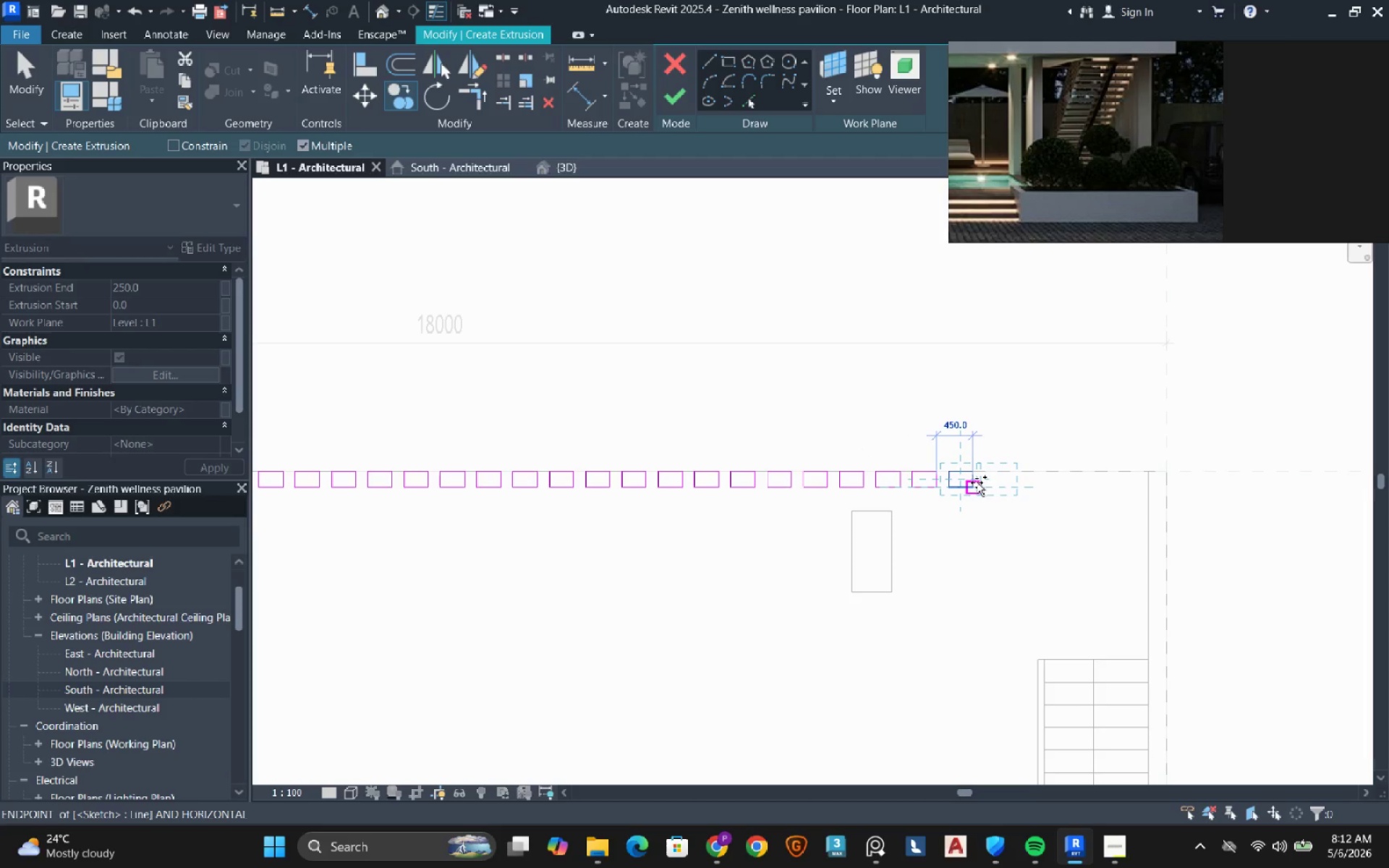 
left_click([977, 482])
 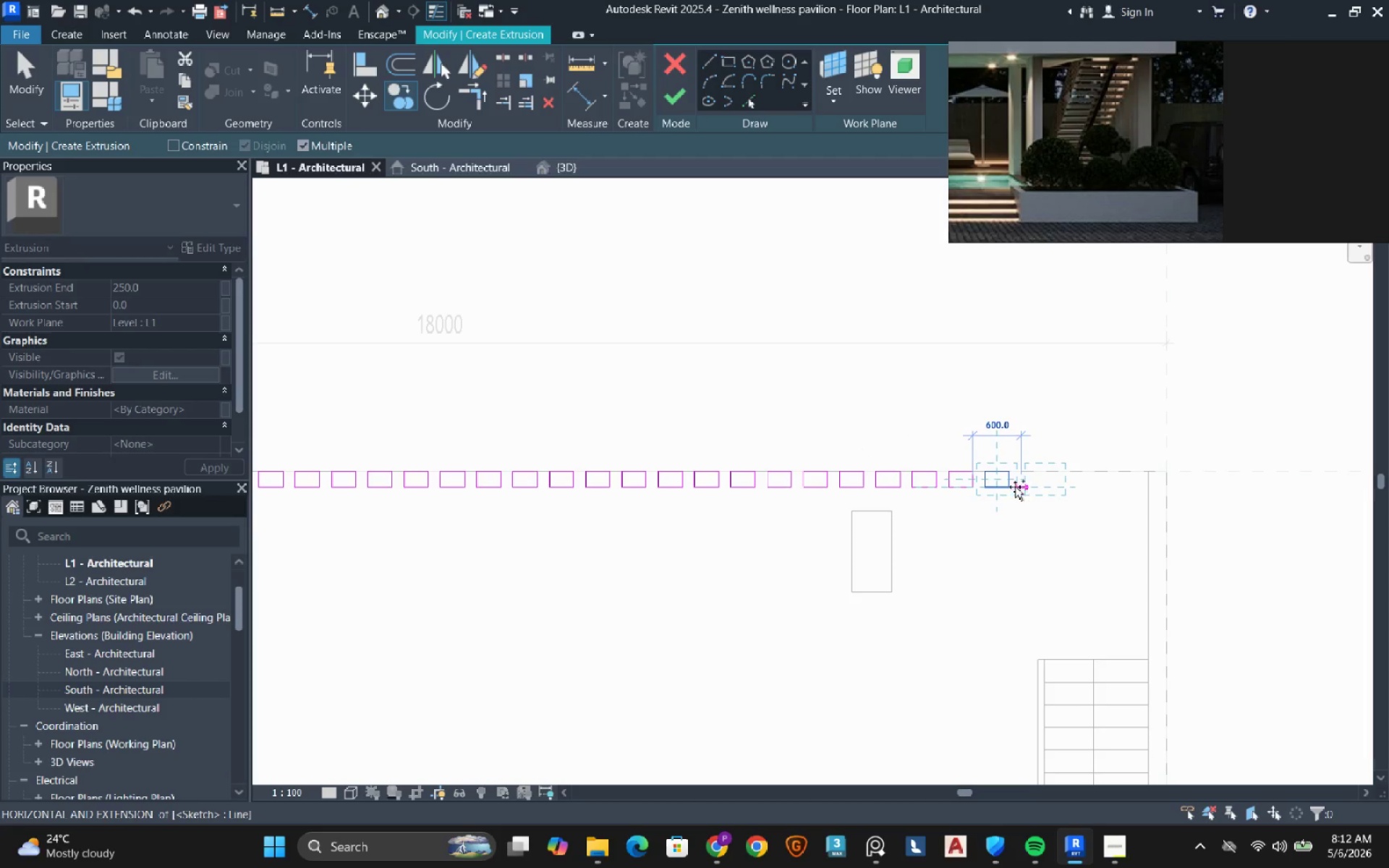 
left_click([1009, 487])
 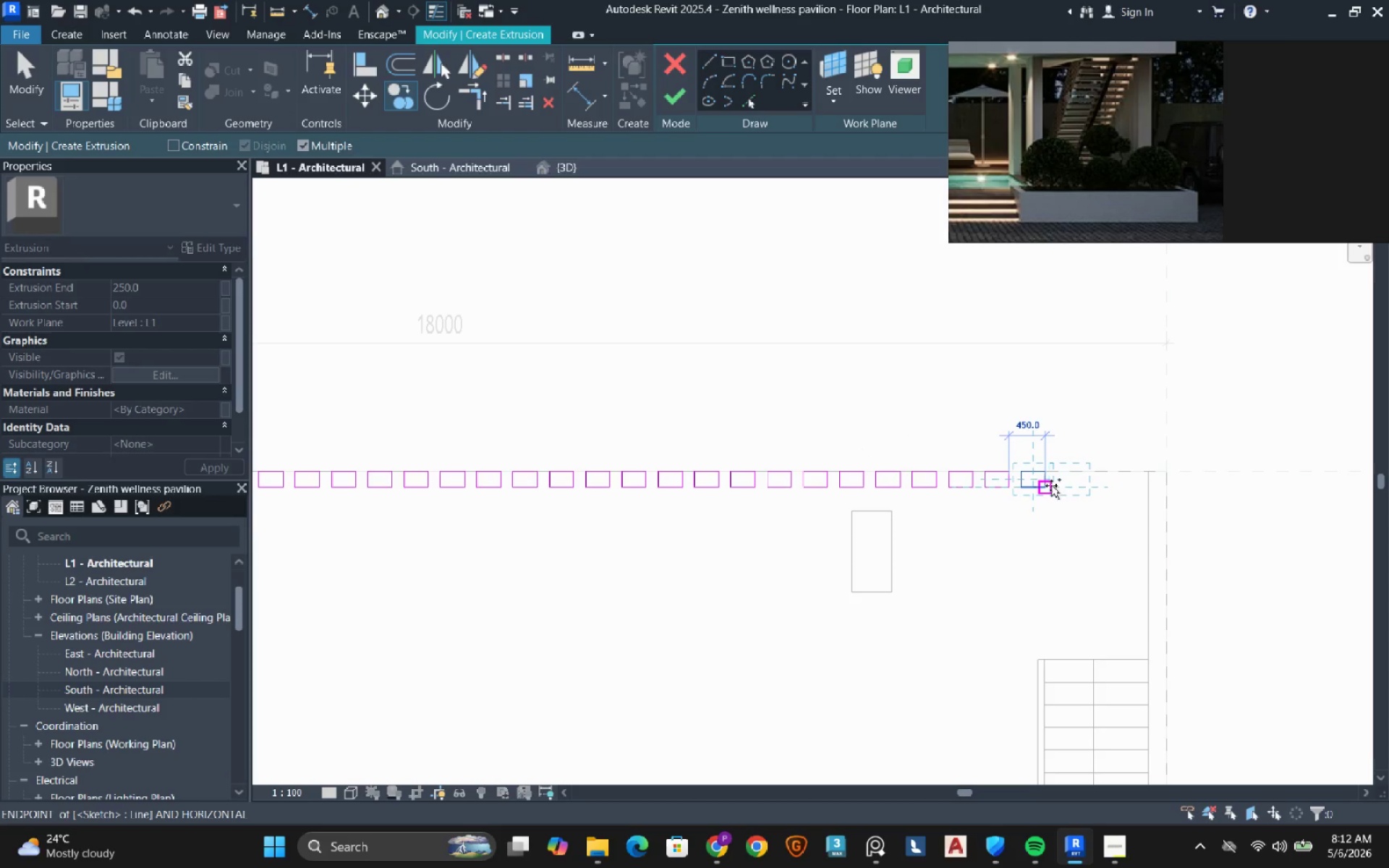 
left_click([1051, 485])
 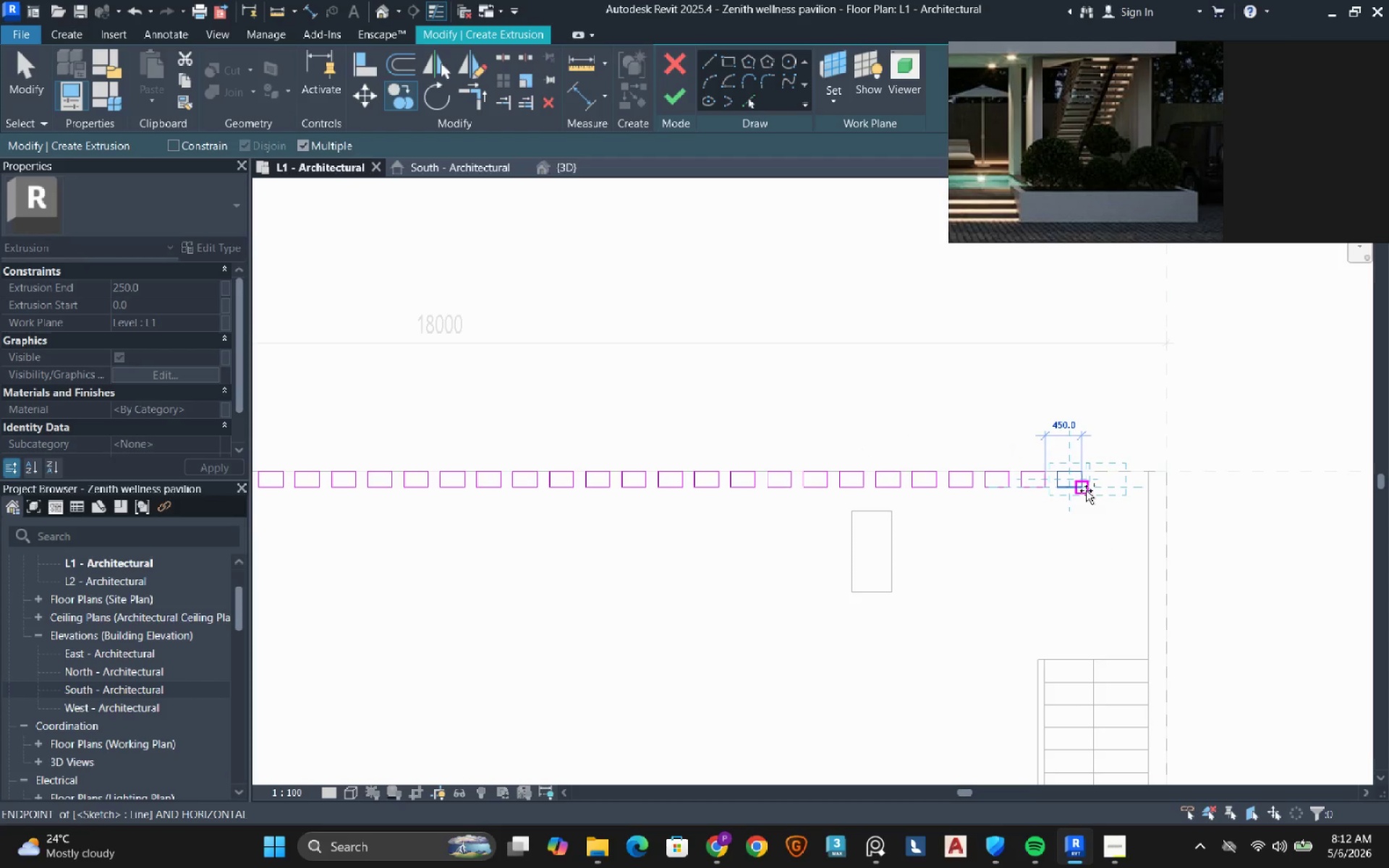 
left_click([1086, 490])
 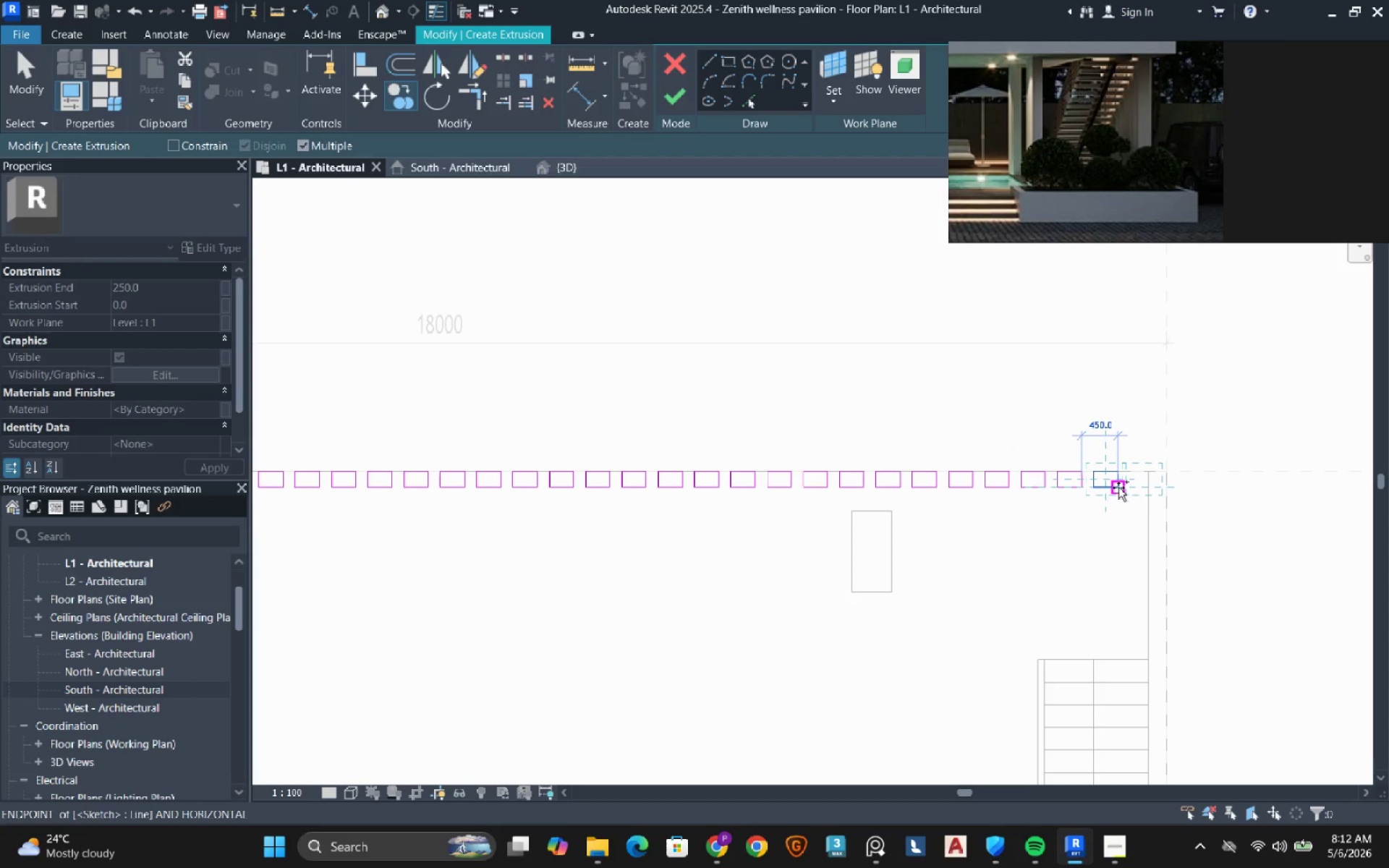 
left_click([1118, 488])
 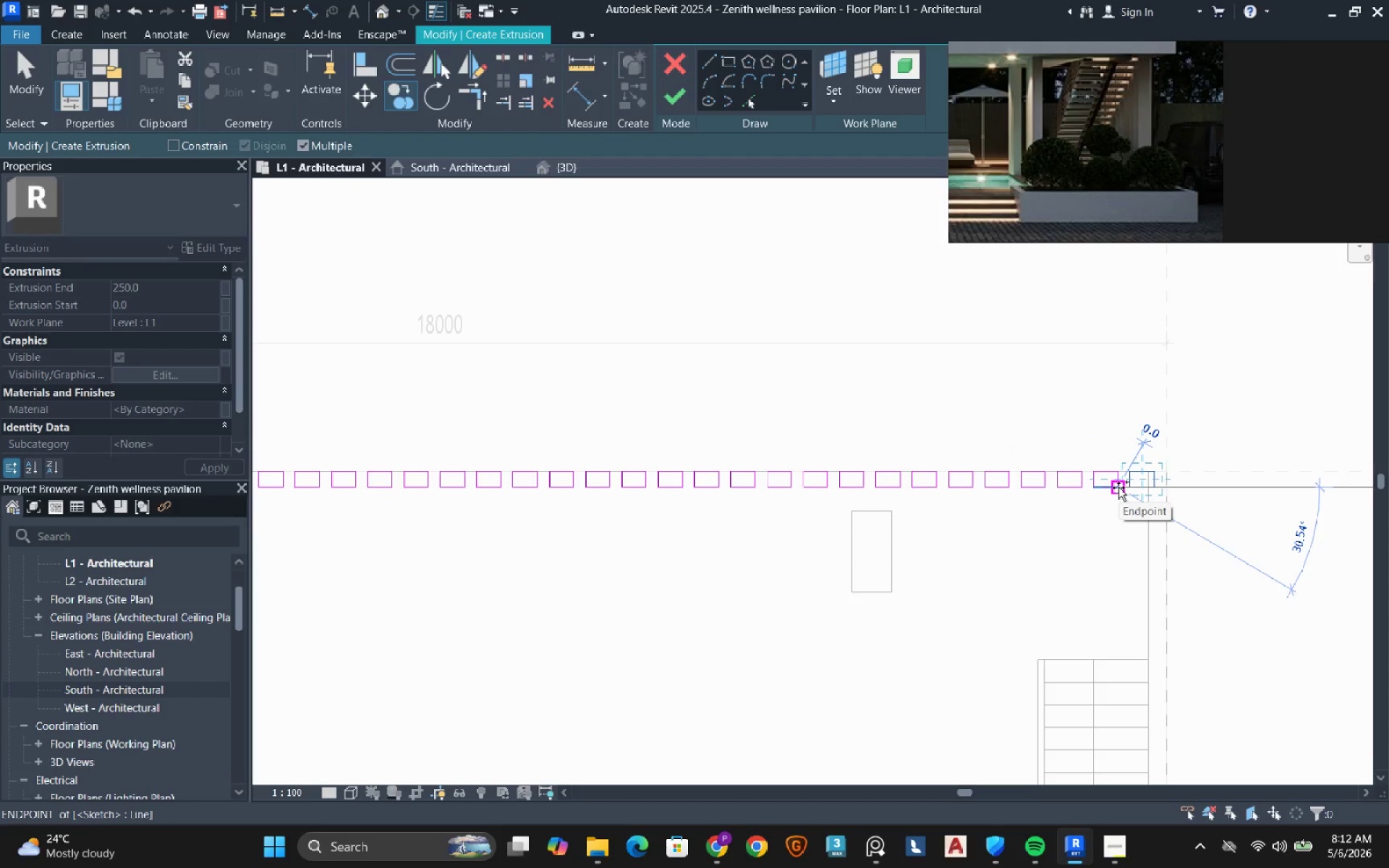 
key(Escape)
 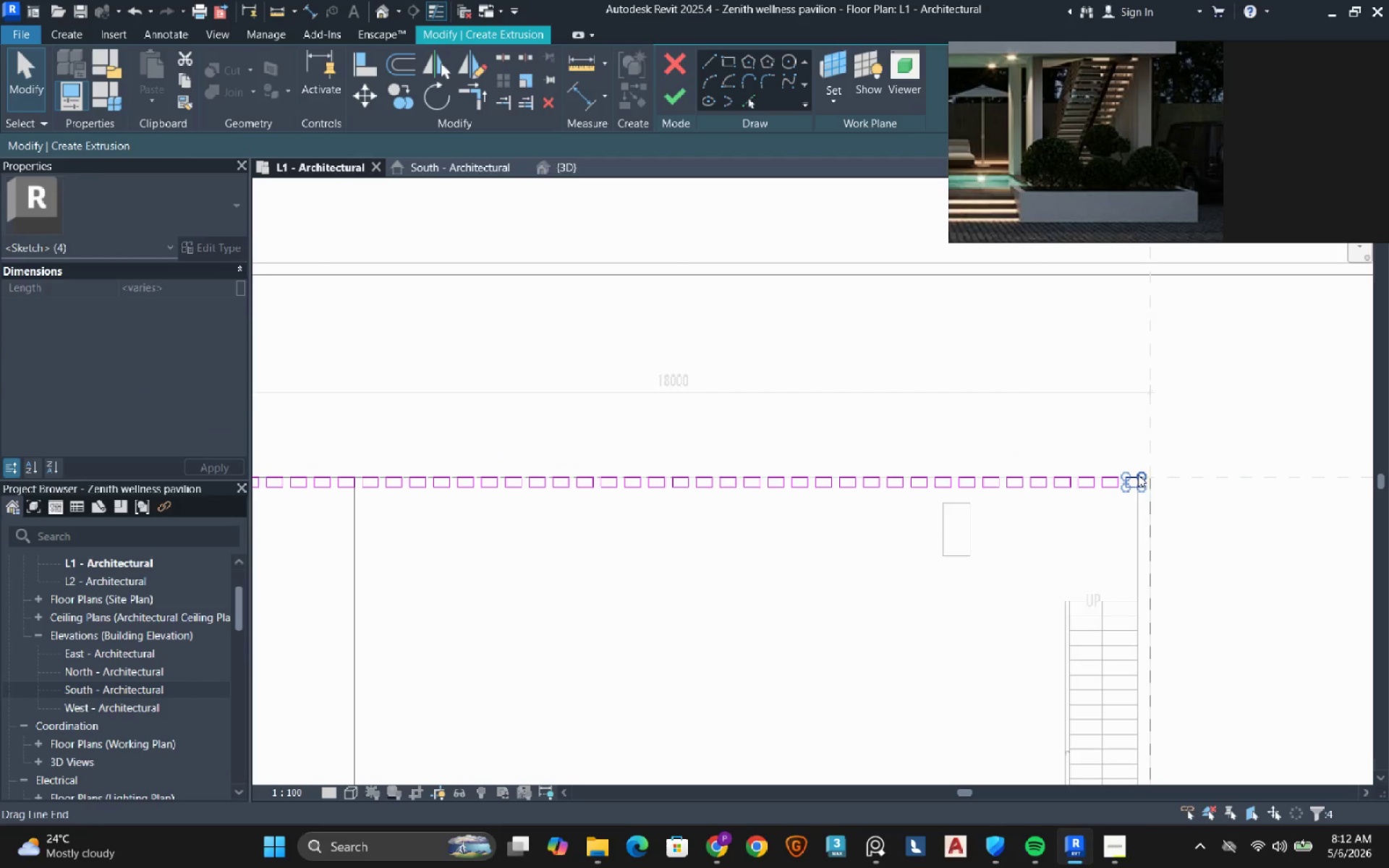 
key(Escape)
 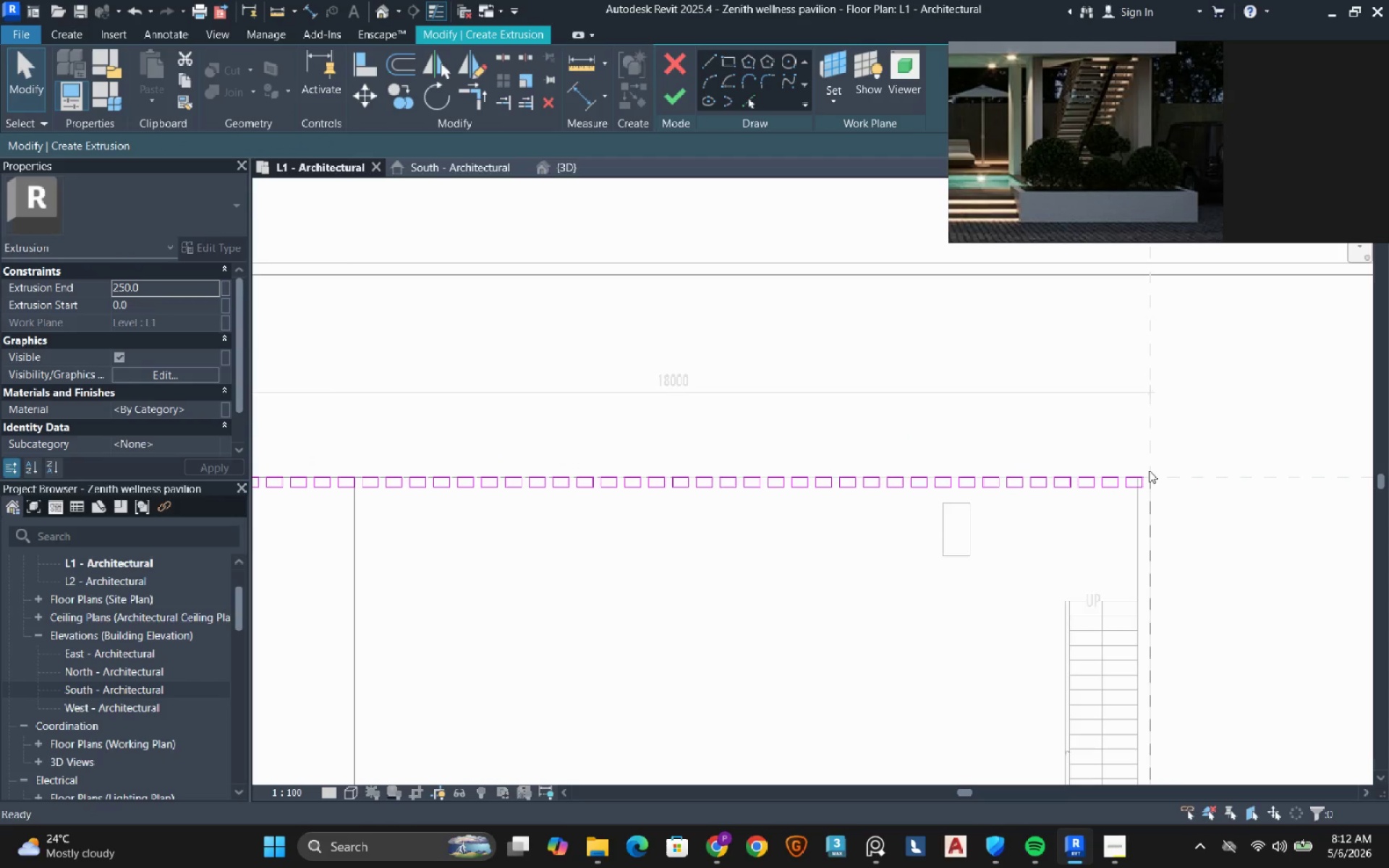 
key(Escape)
 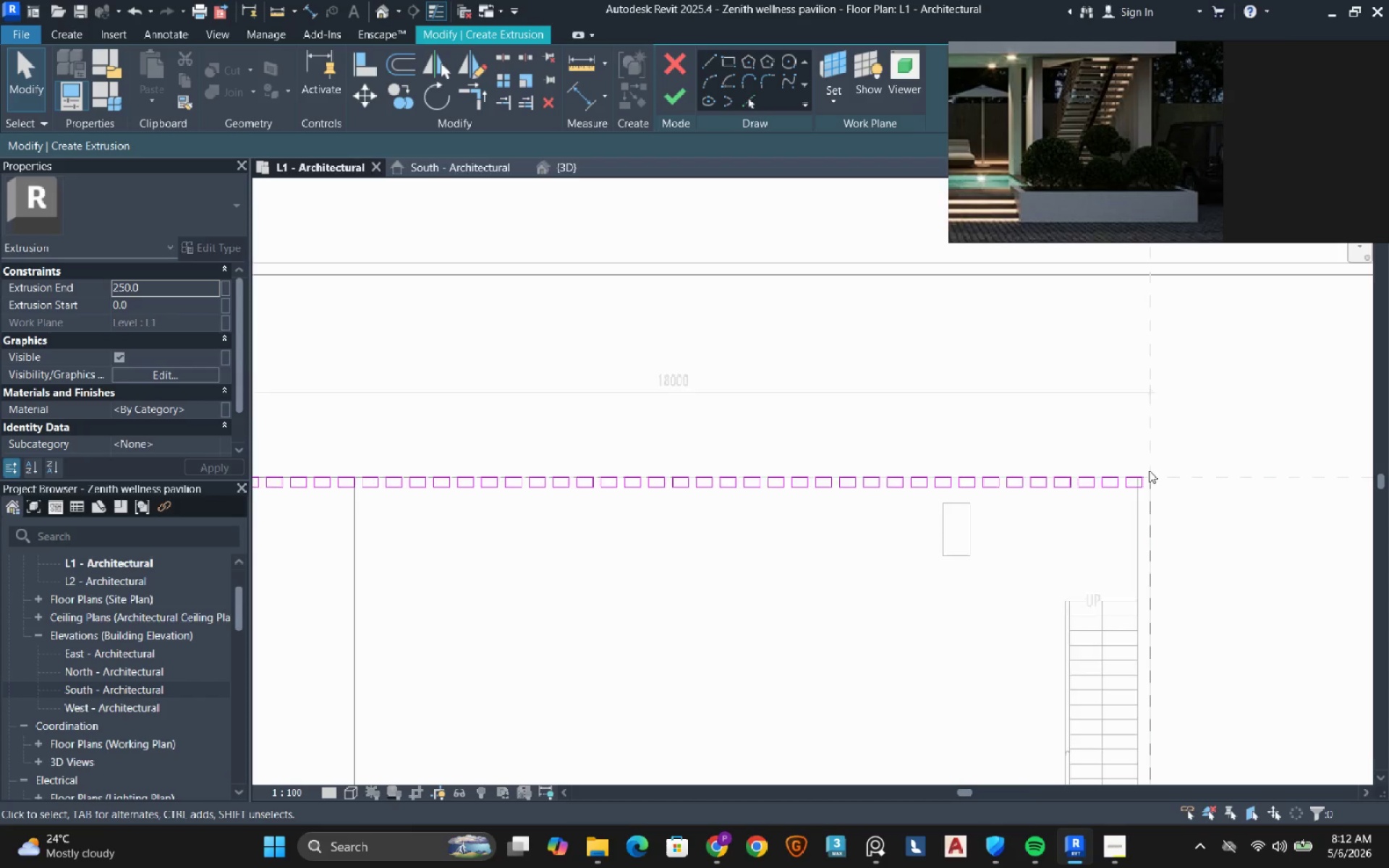 
scroll: coordinate [1118, 488], scroll_direction: down, amount: 3.0
 